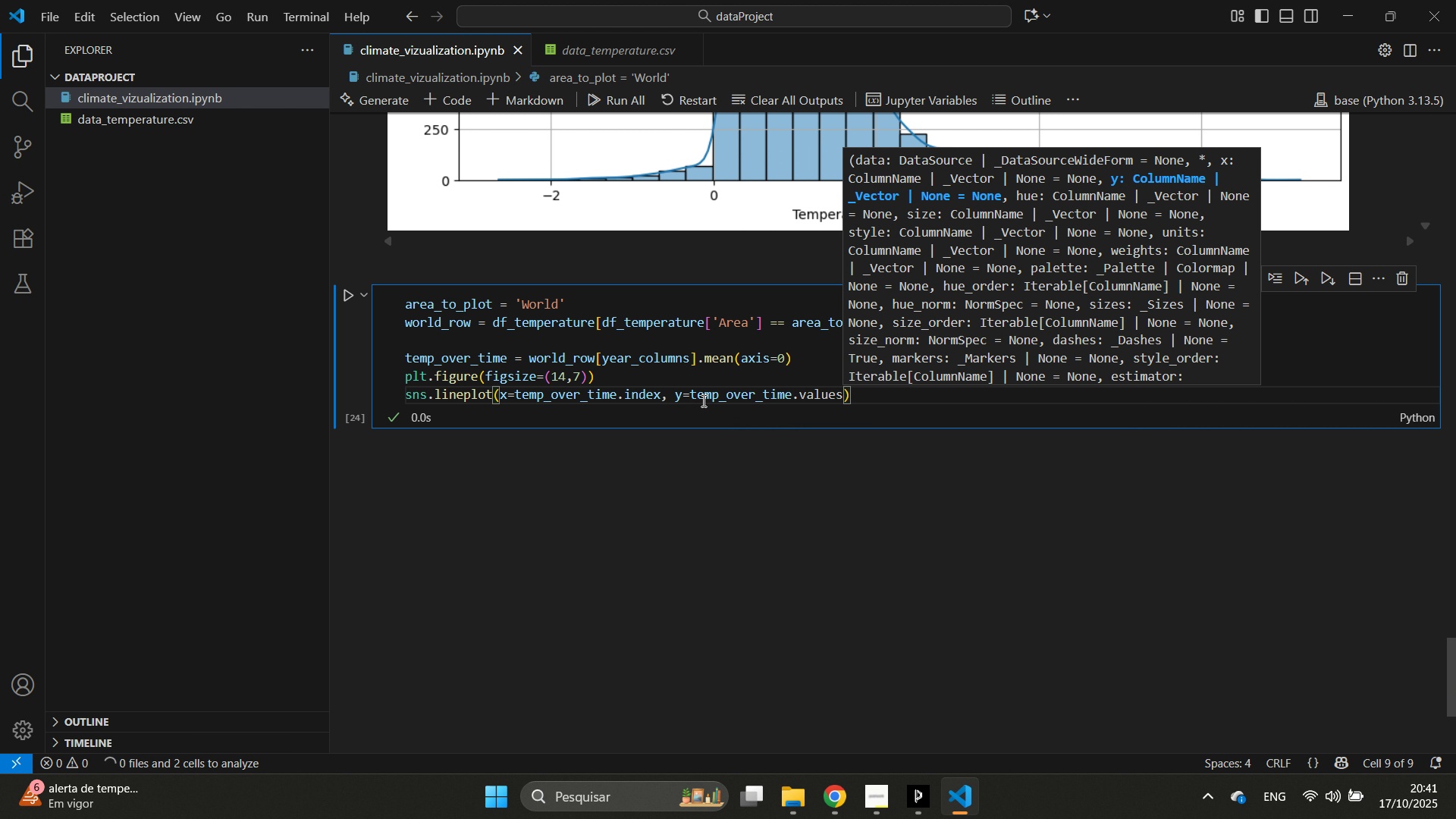 
key(ArrowRight)
 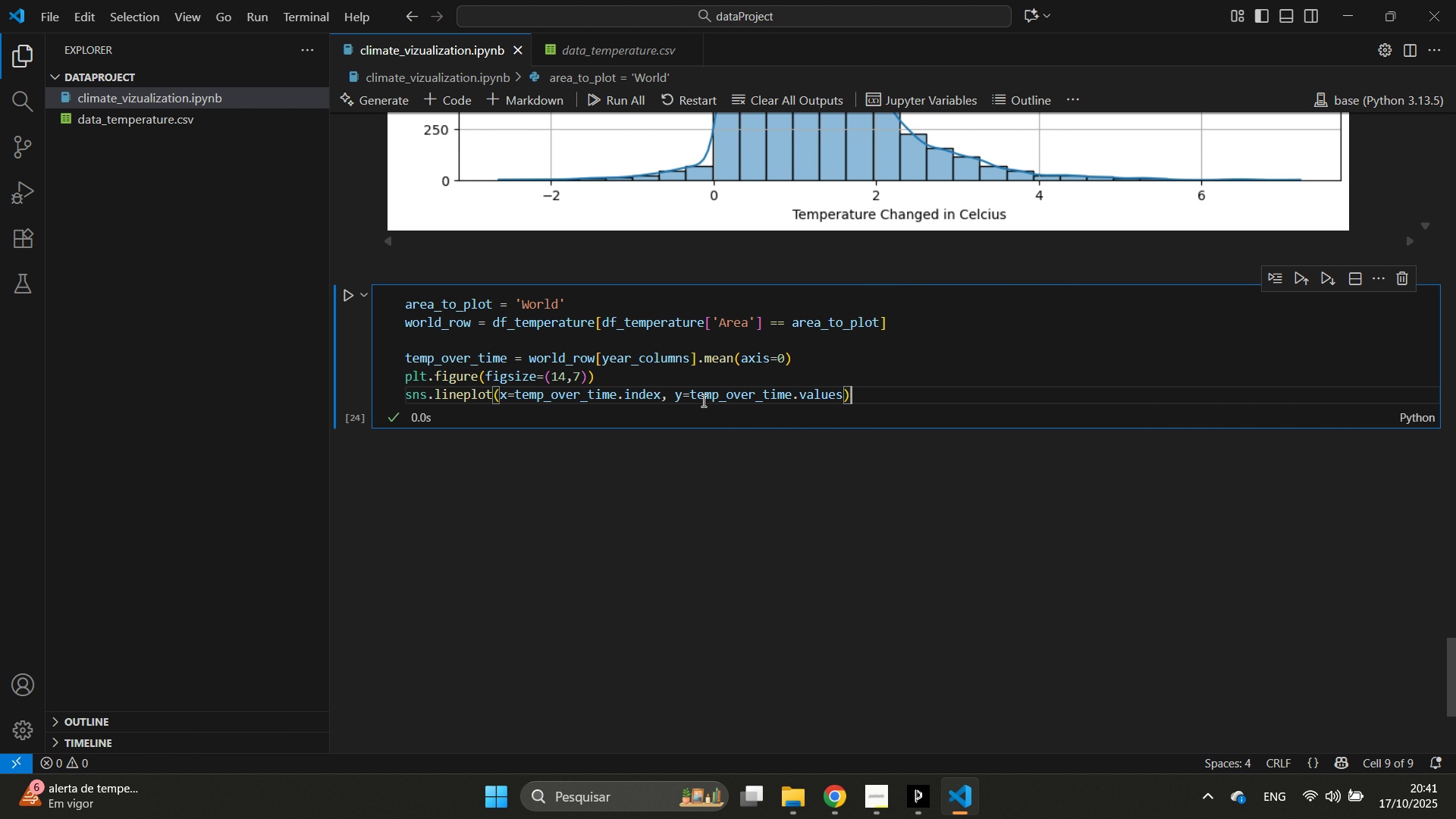 
key(ArrowRight)
 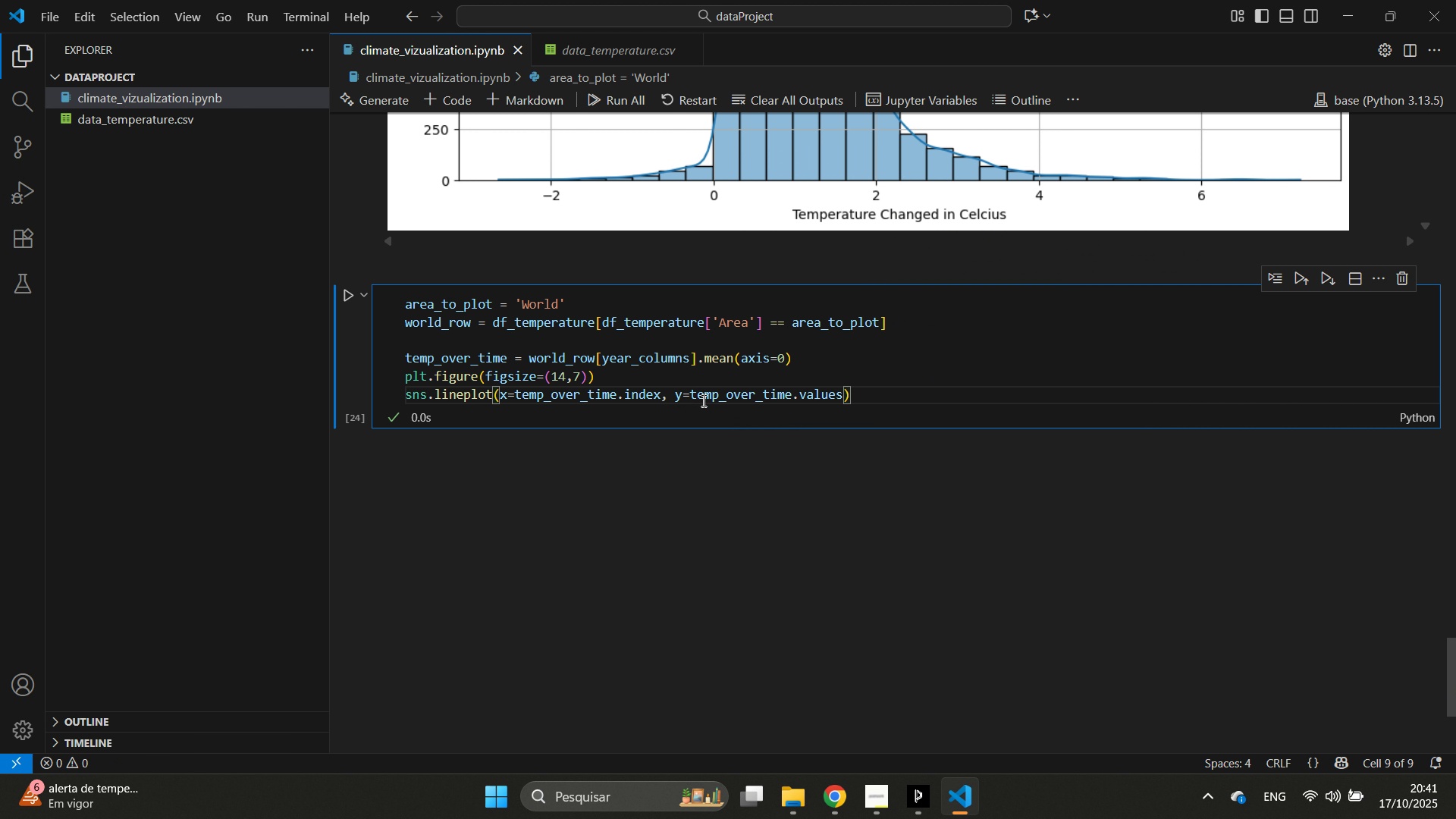 
key(Control+ControlLeft)
 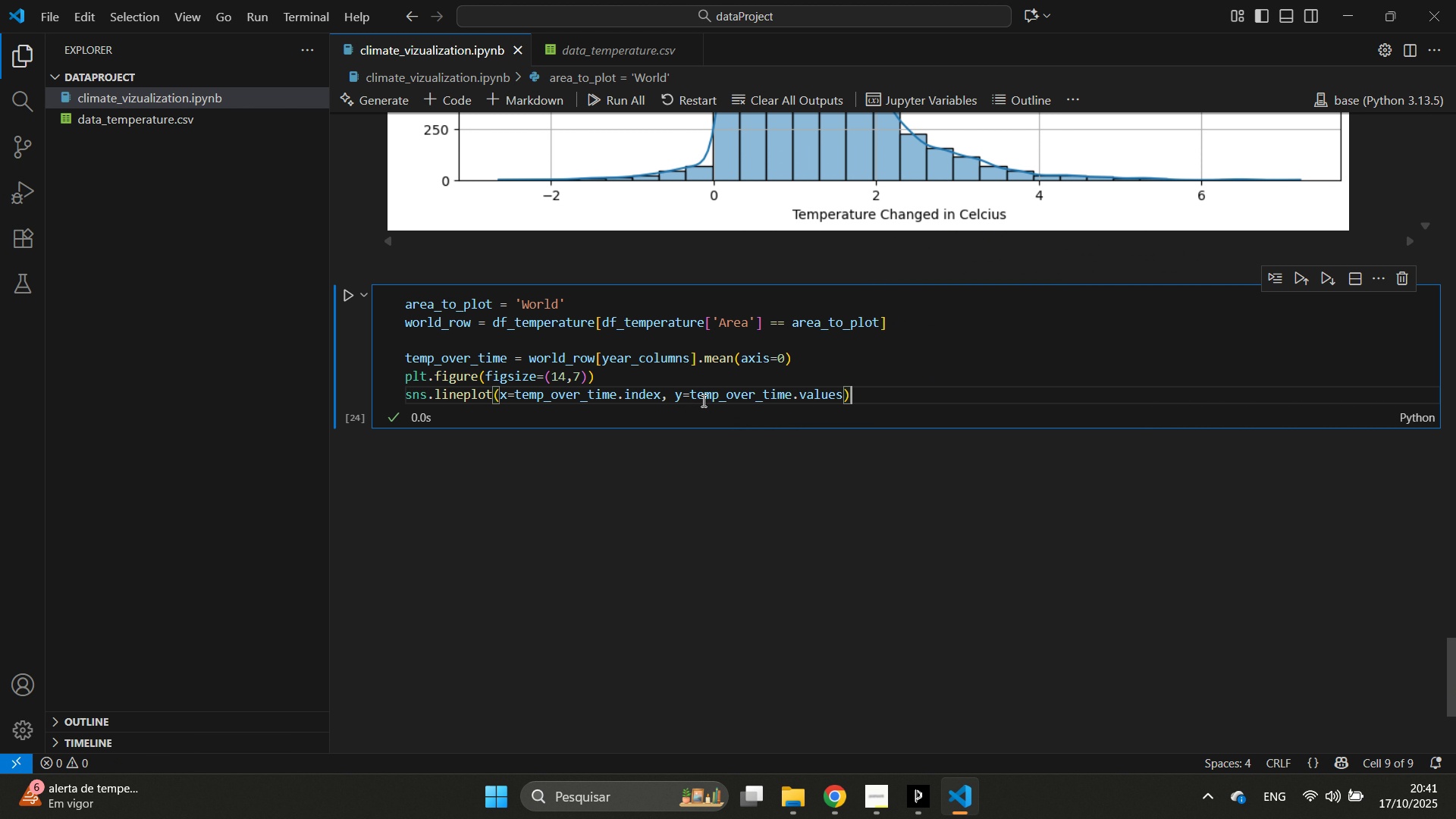 
key(Enter)
 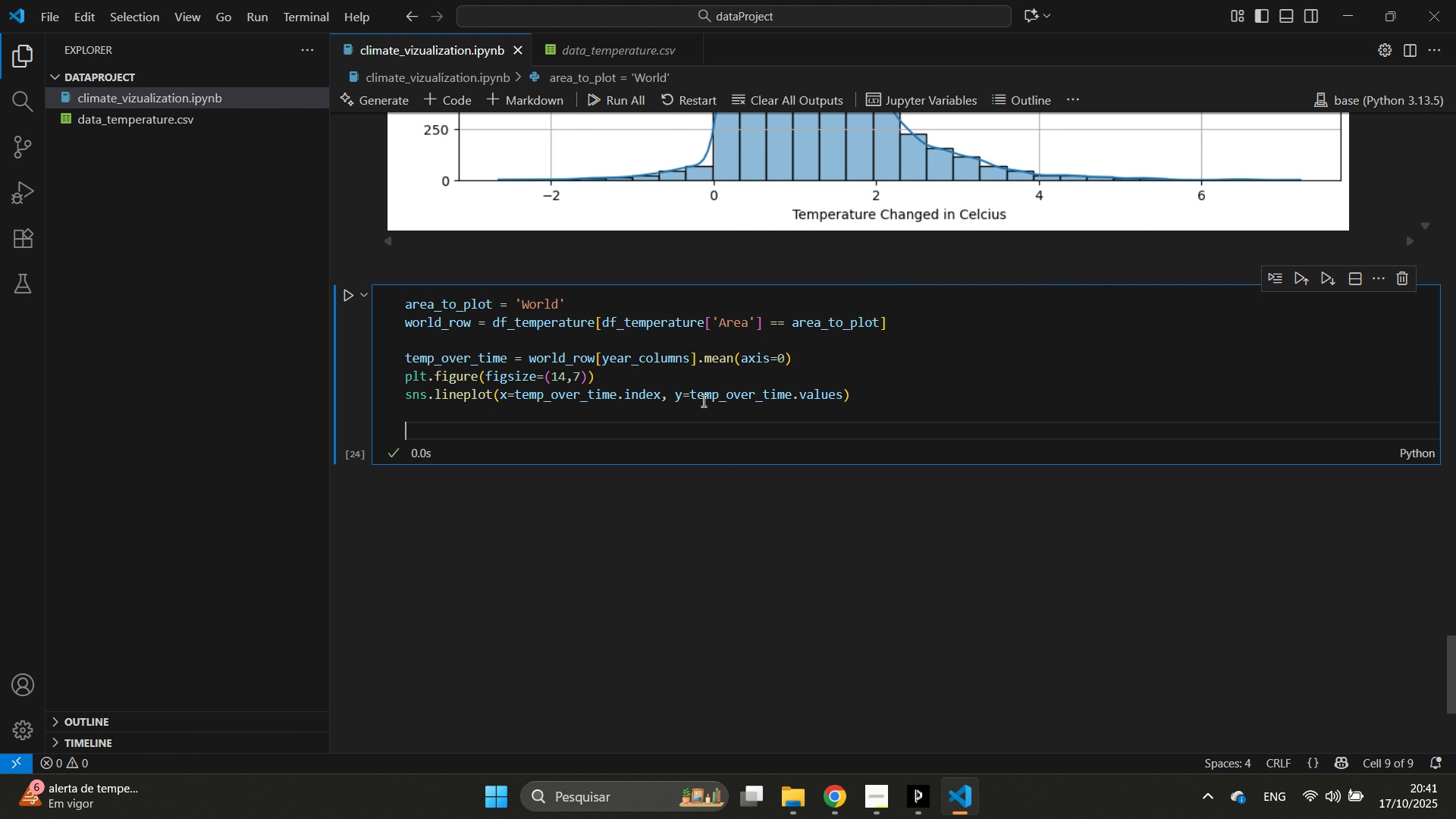 
key(Enter)
 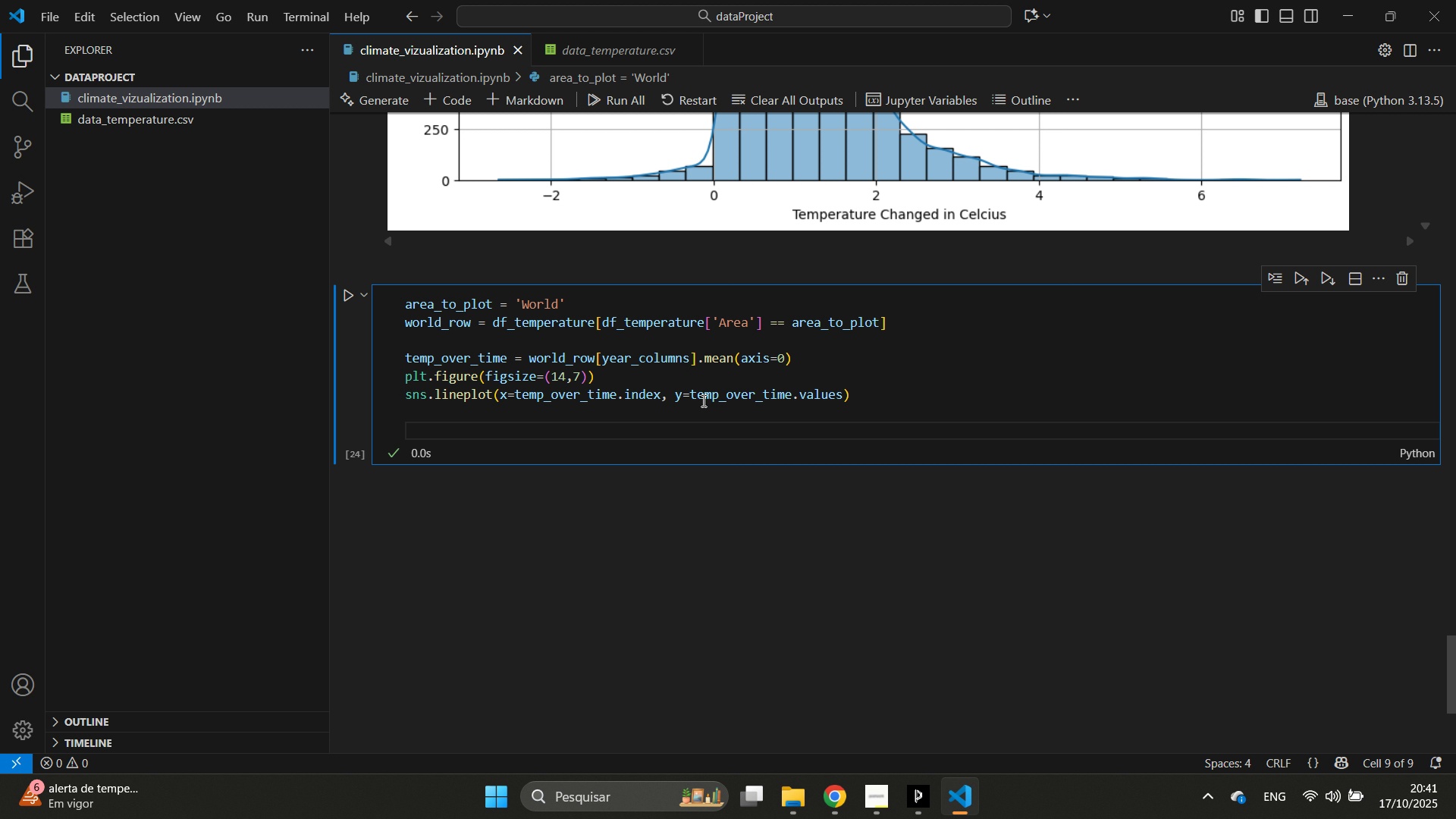 
type(plt)
key(Backspace)
key(Backspace)
key(Backspace)
key(Backspace)
type(plt.yi)
key(Backspace)
key(Backspace)
type(tip)
key(Backspace)
type(yl)
key(Backspace)
key(Backspace)
key(Backspace)
type(tl()
 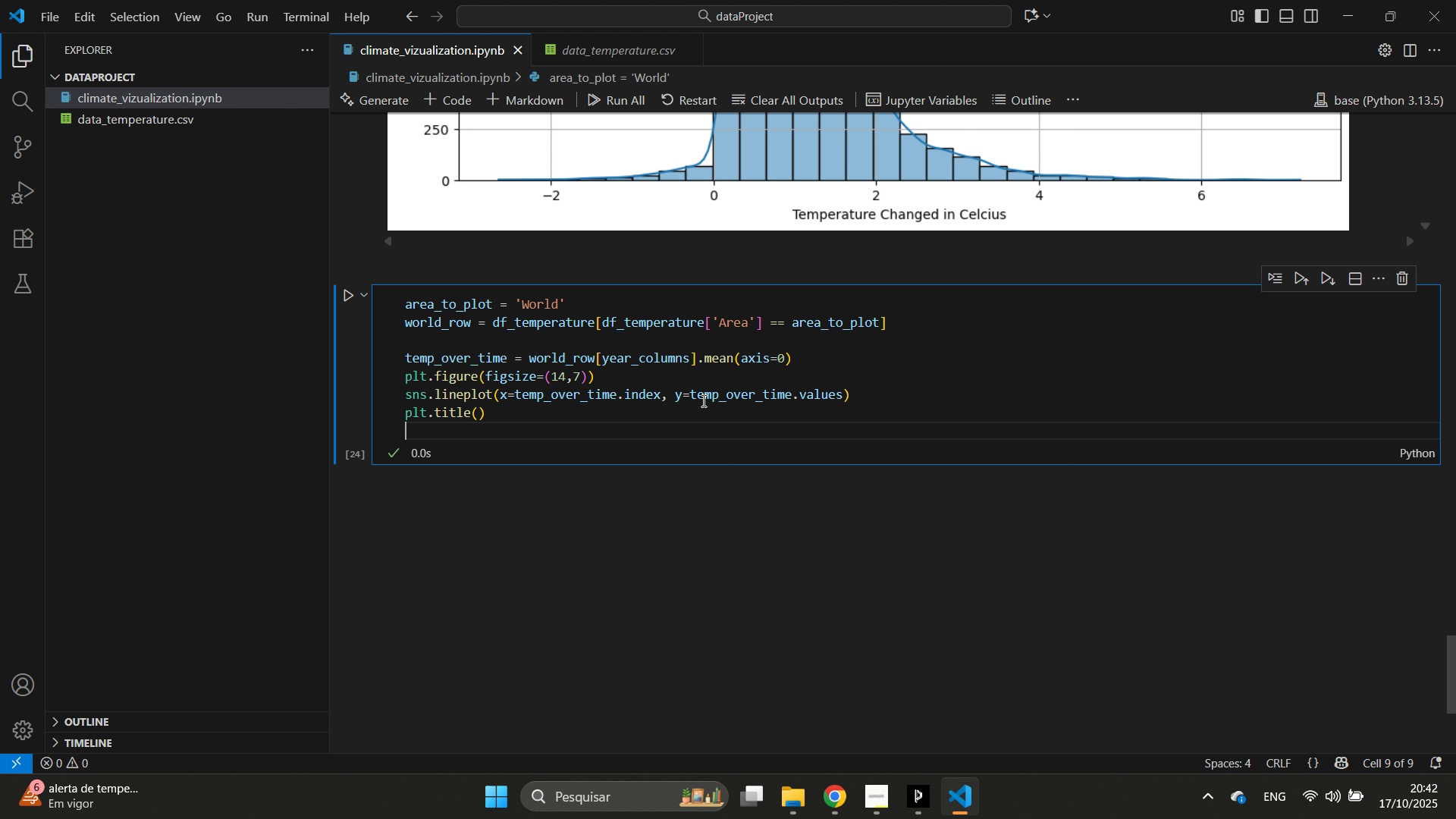 
hold_key(key=E, duration=0.95)
 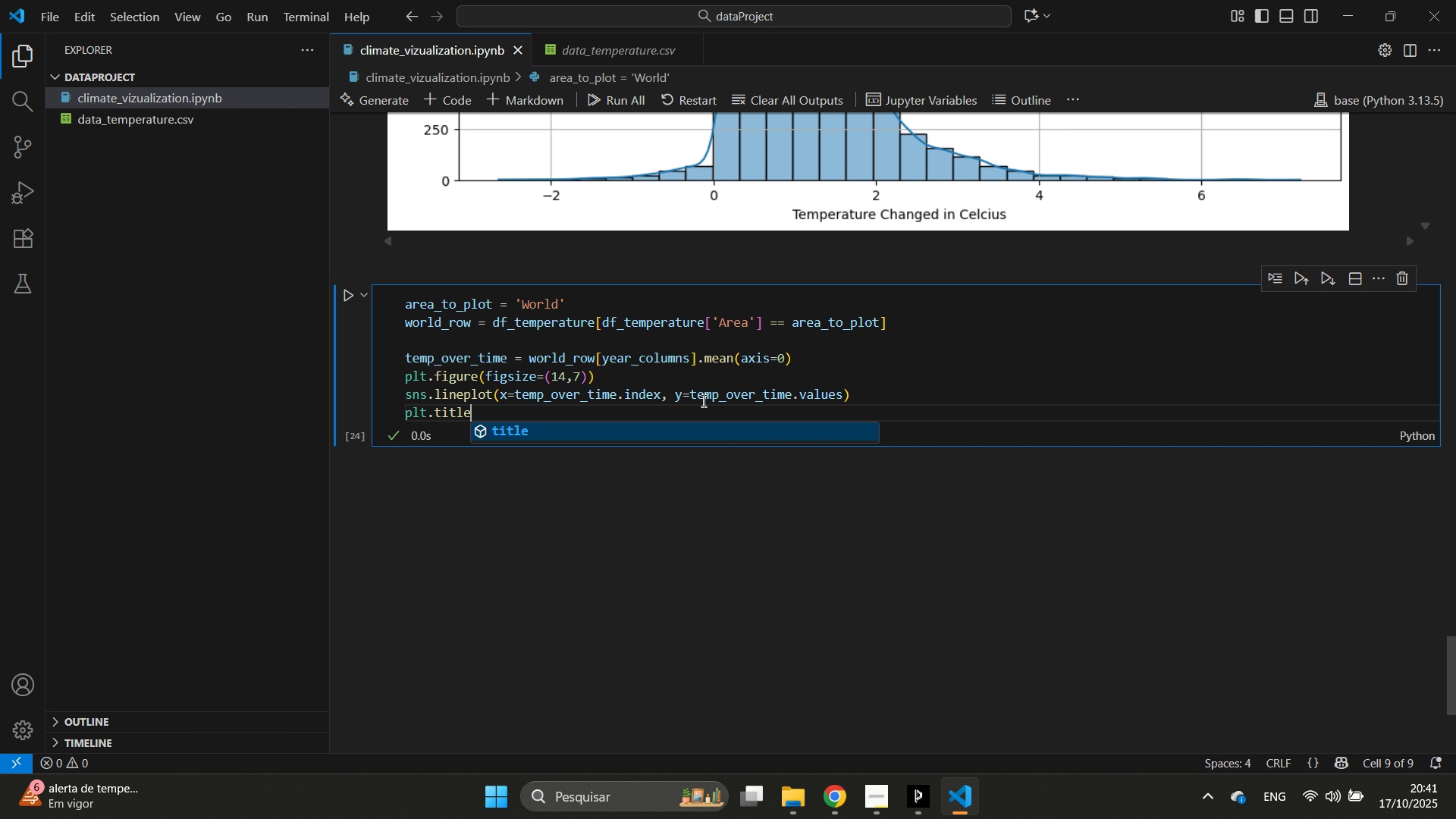 
key(ArrowRight)
 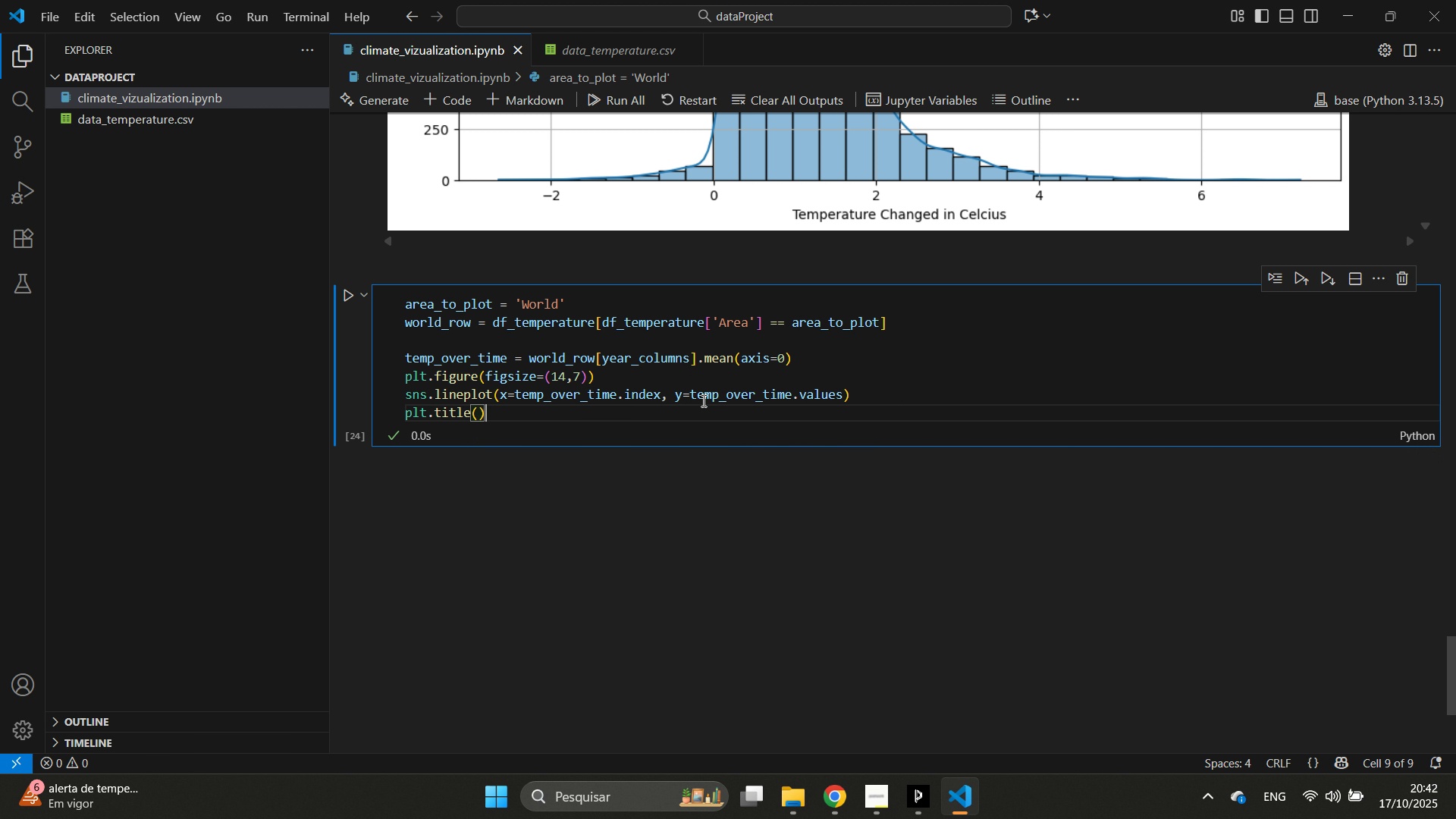 
key(Enter)
 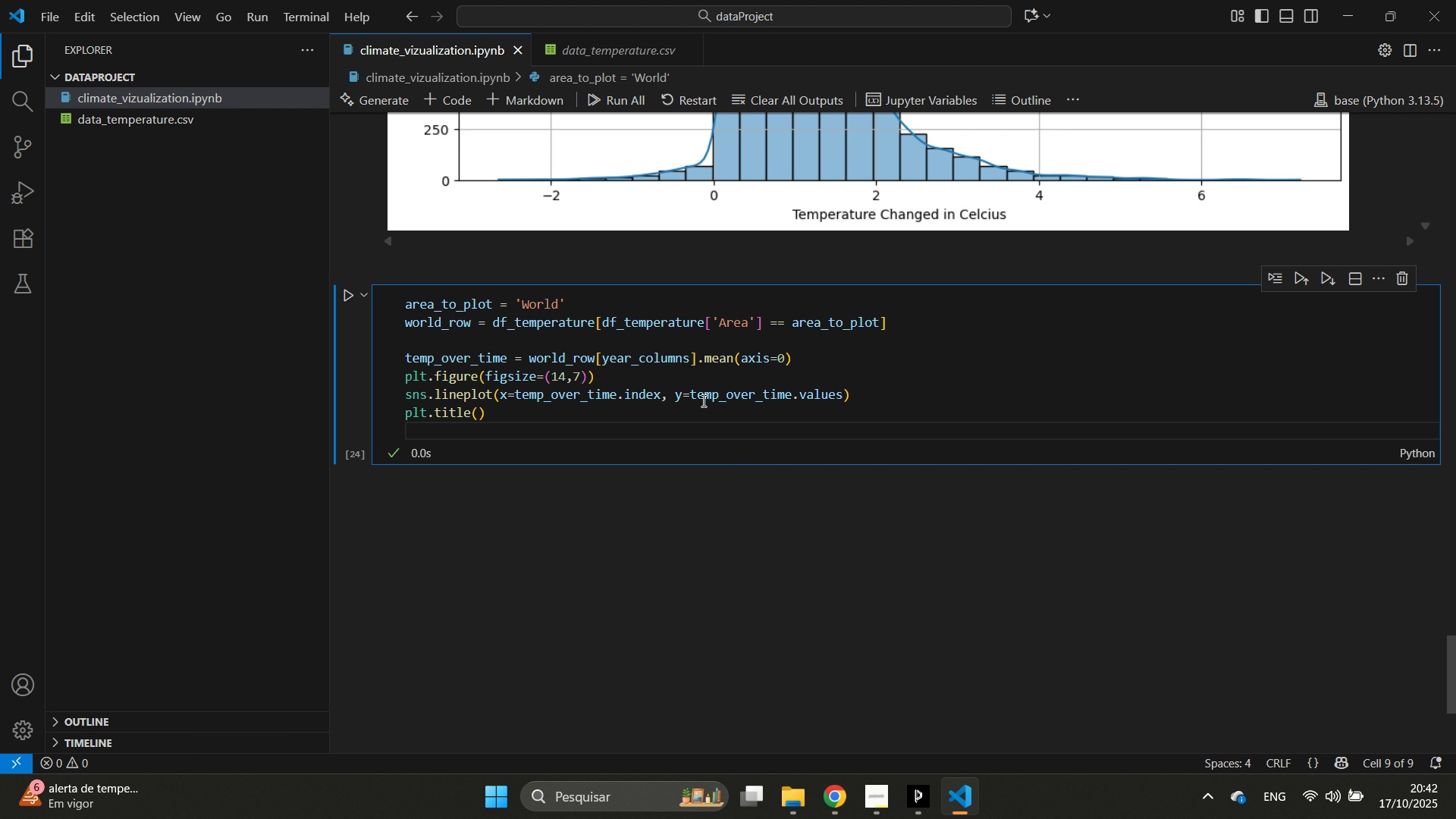 
type(pt.s)
key(Backspace)
type(xabel()
 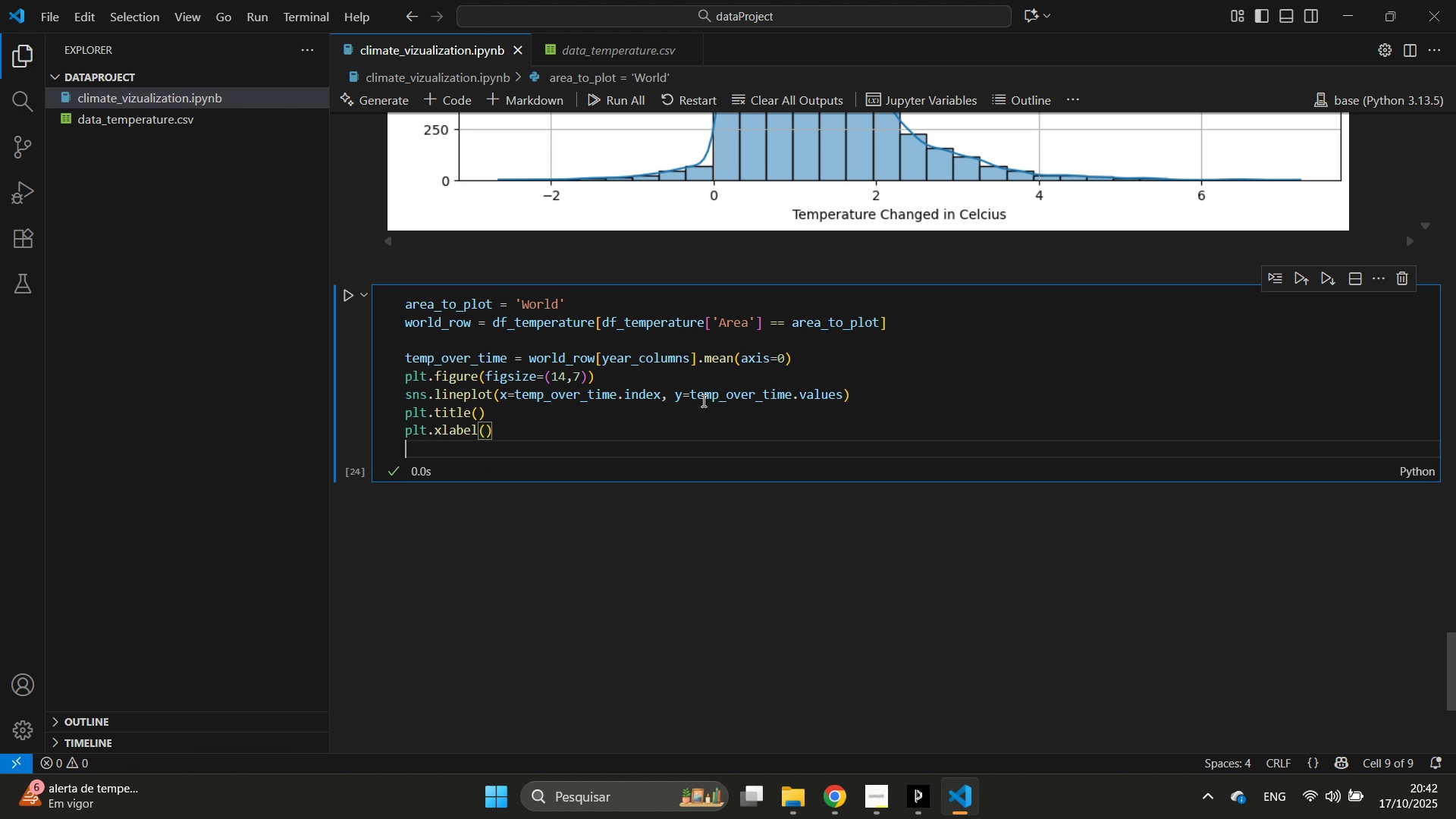 
 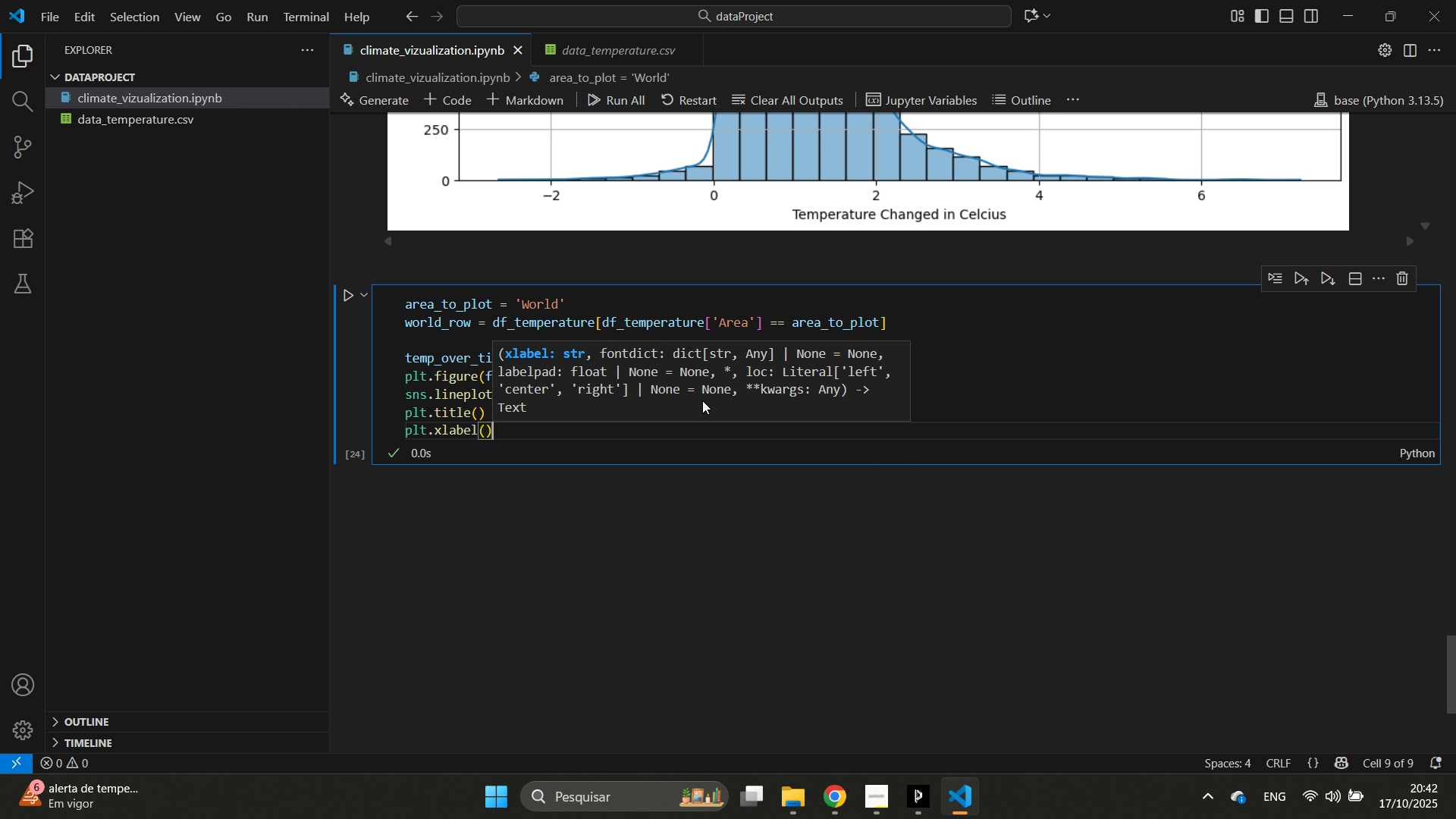 
key(ArrowRight)
 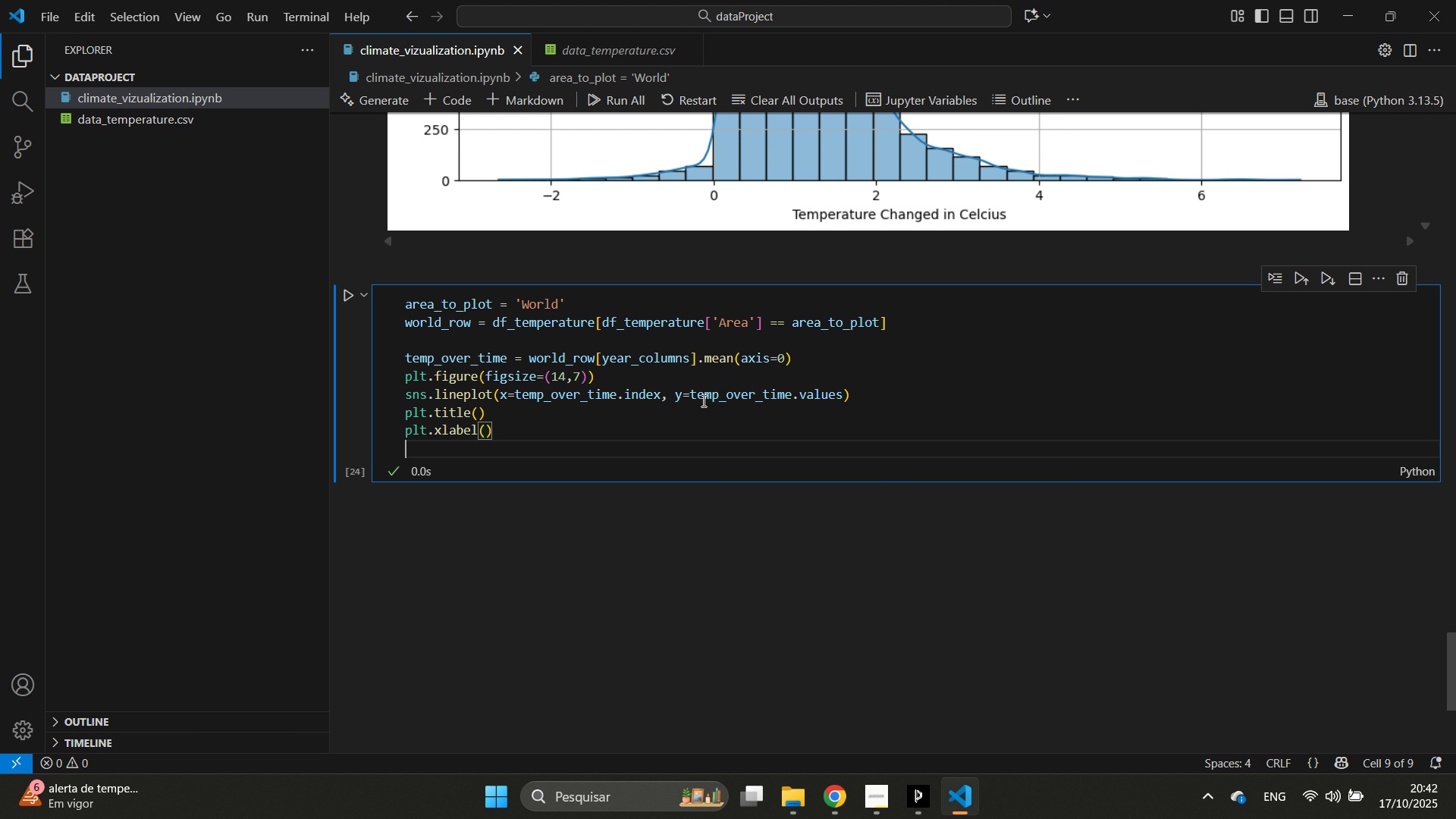 
key(Enter)
 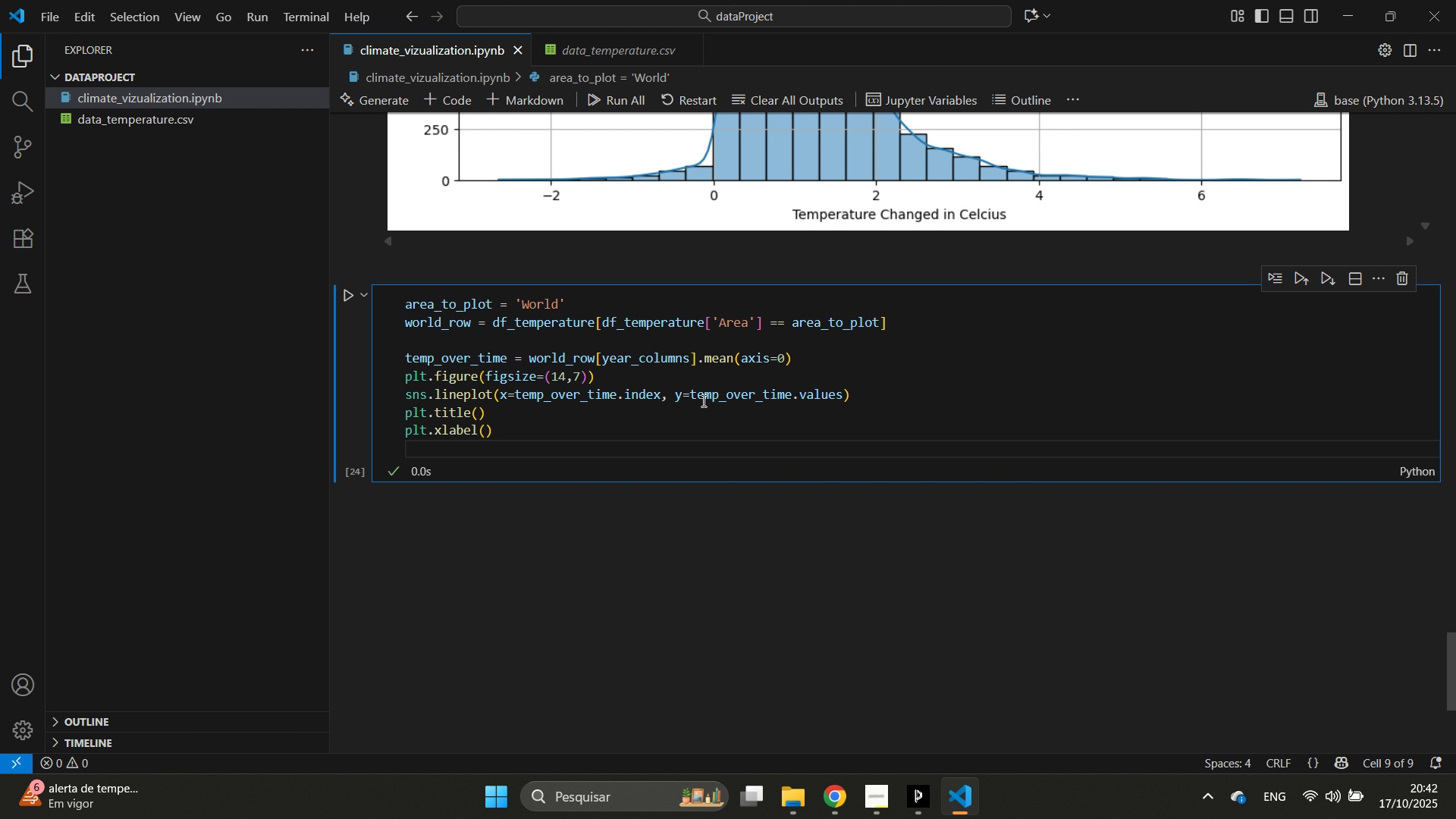 
type(plt.x)
key(Backspace)
type(ylabel()
 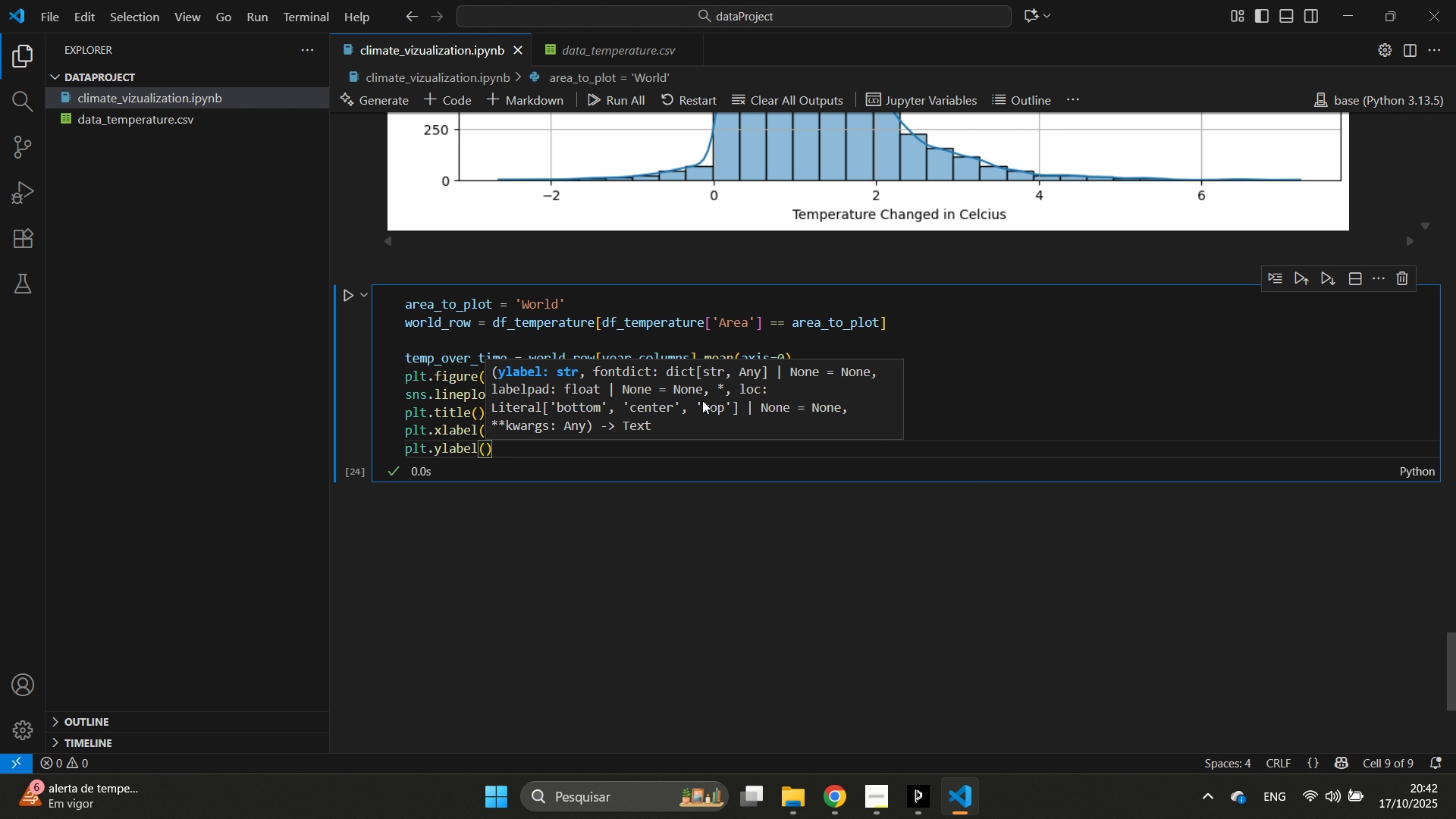 
key(ArrowRight)
 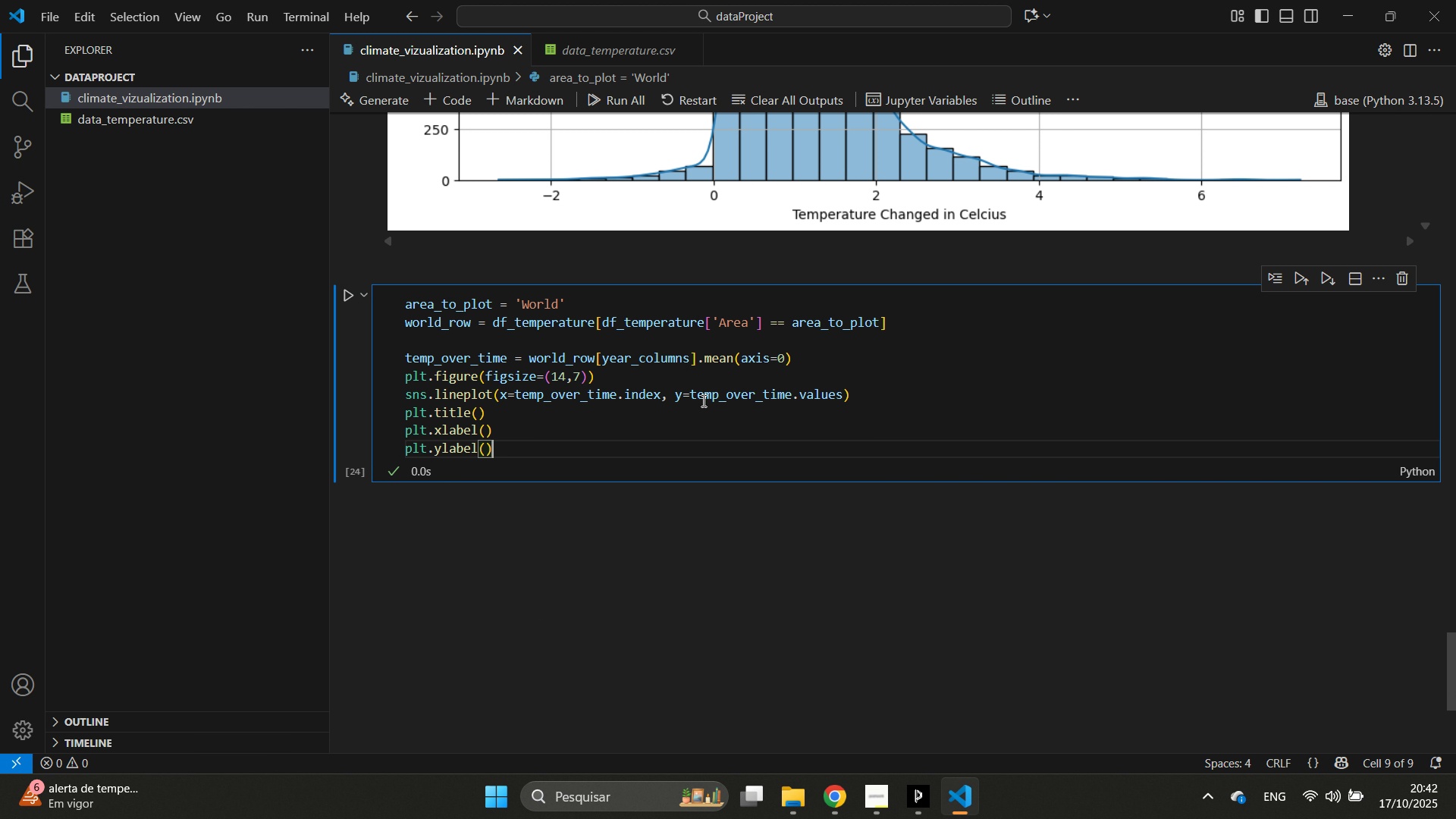 
key(ArrowRight)
 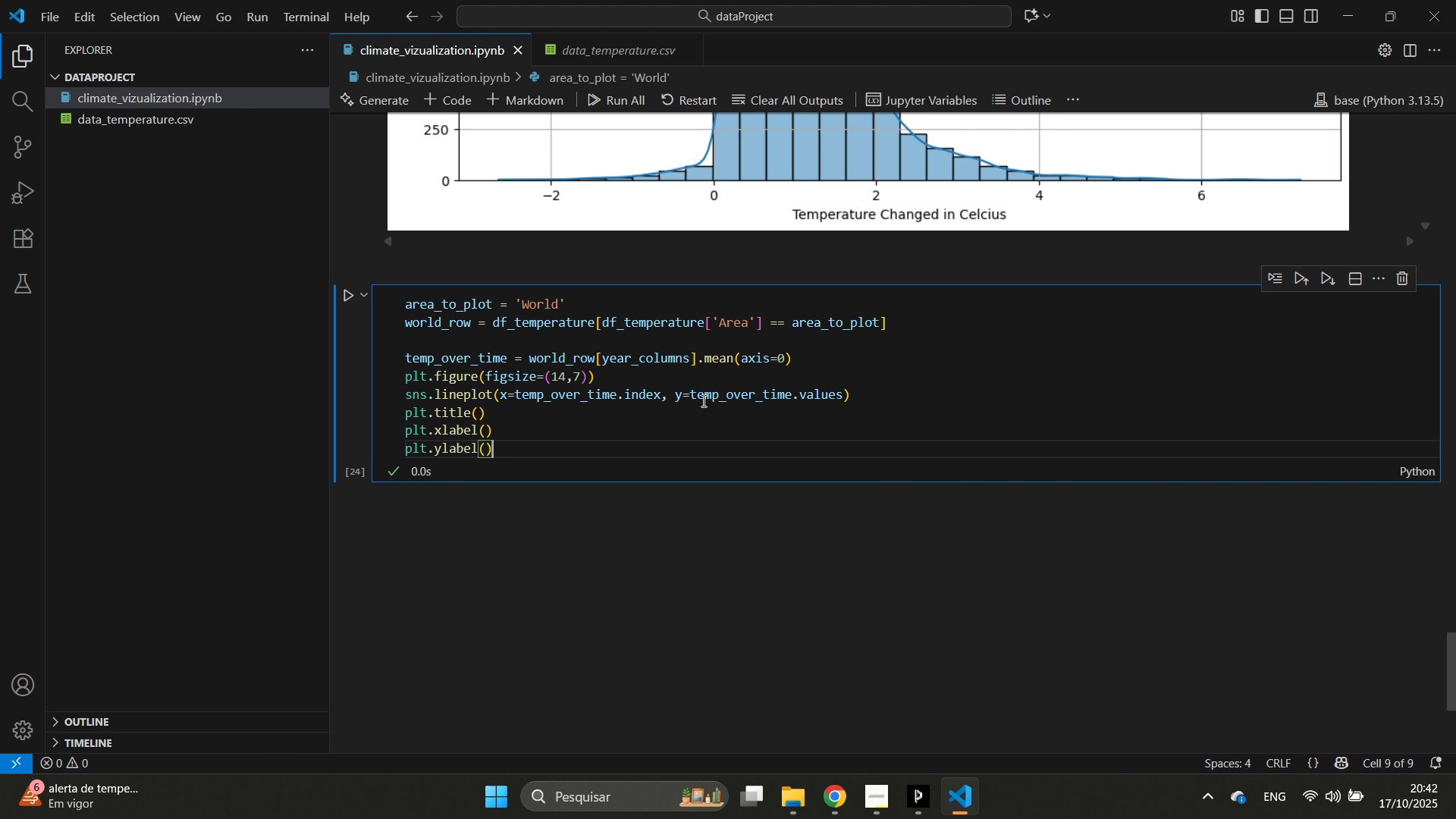 
key(ArrowRight)
 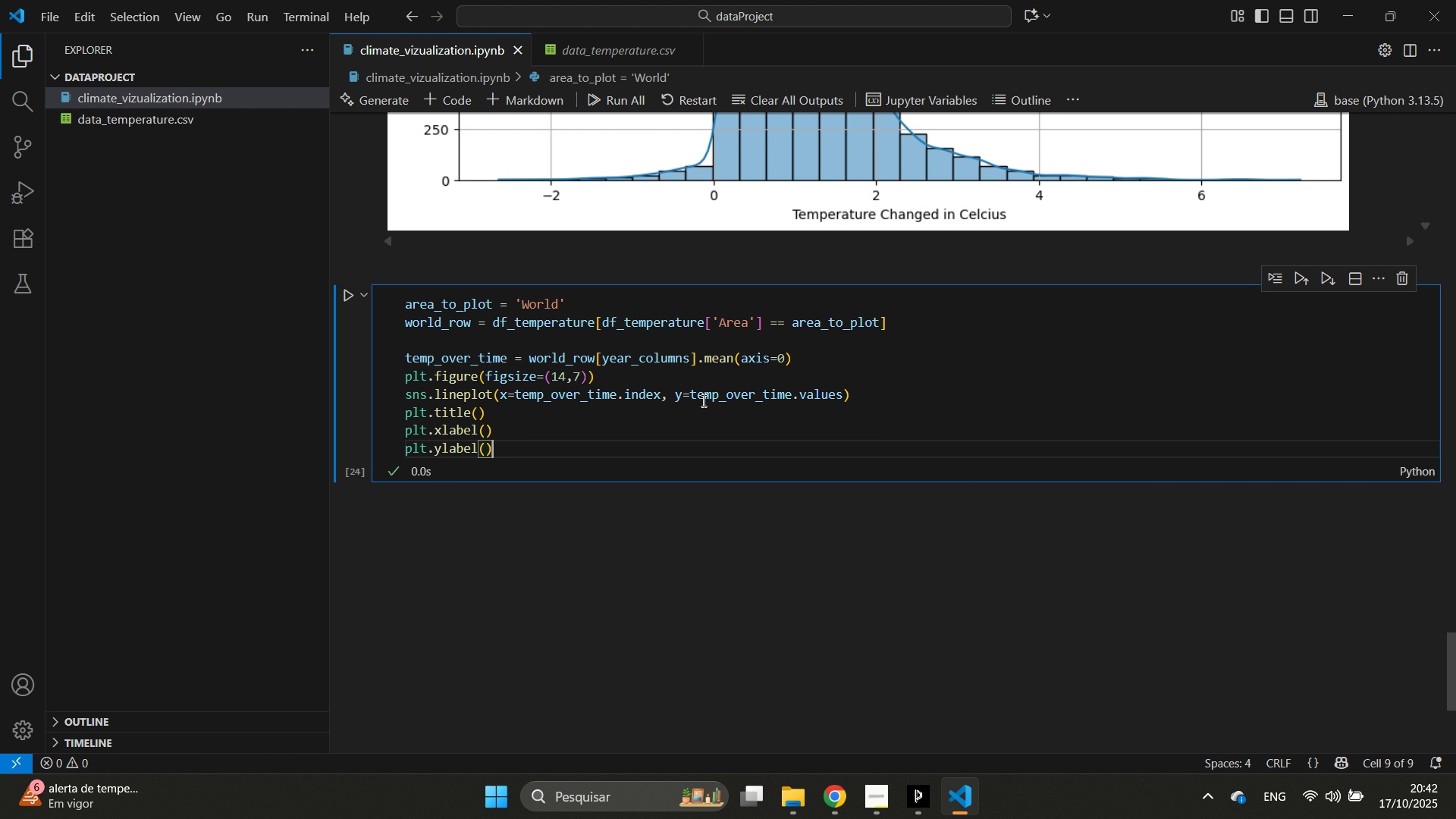 
key(Enter)
 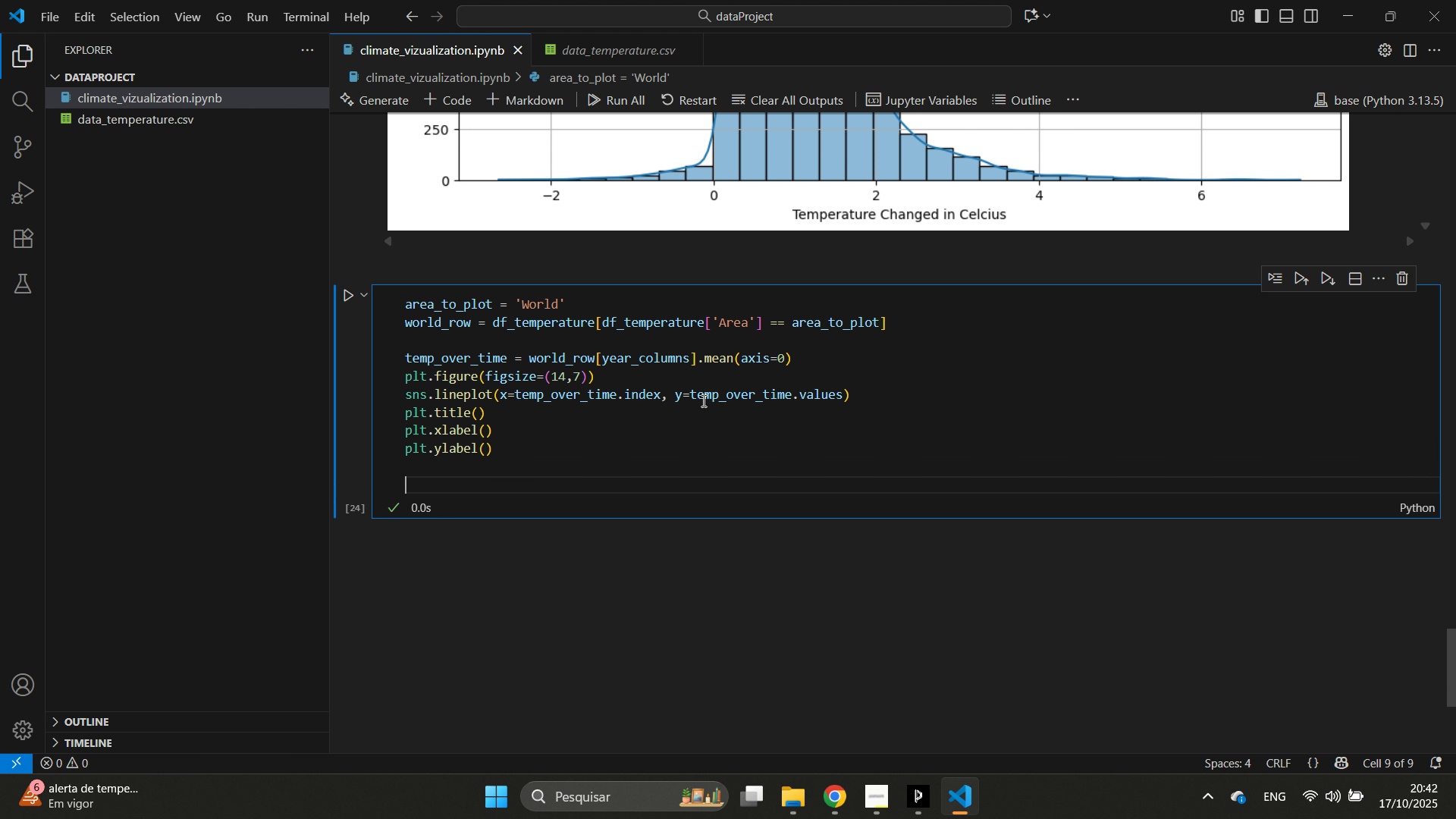 
key(Enter)
 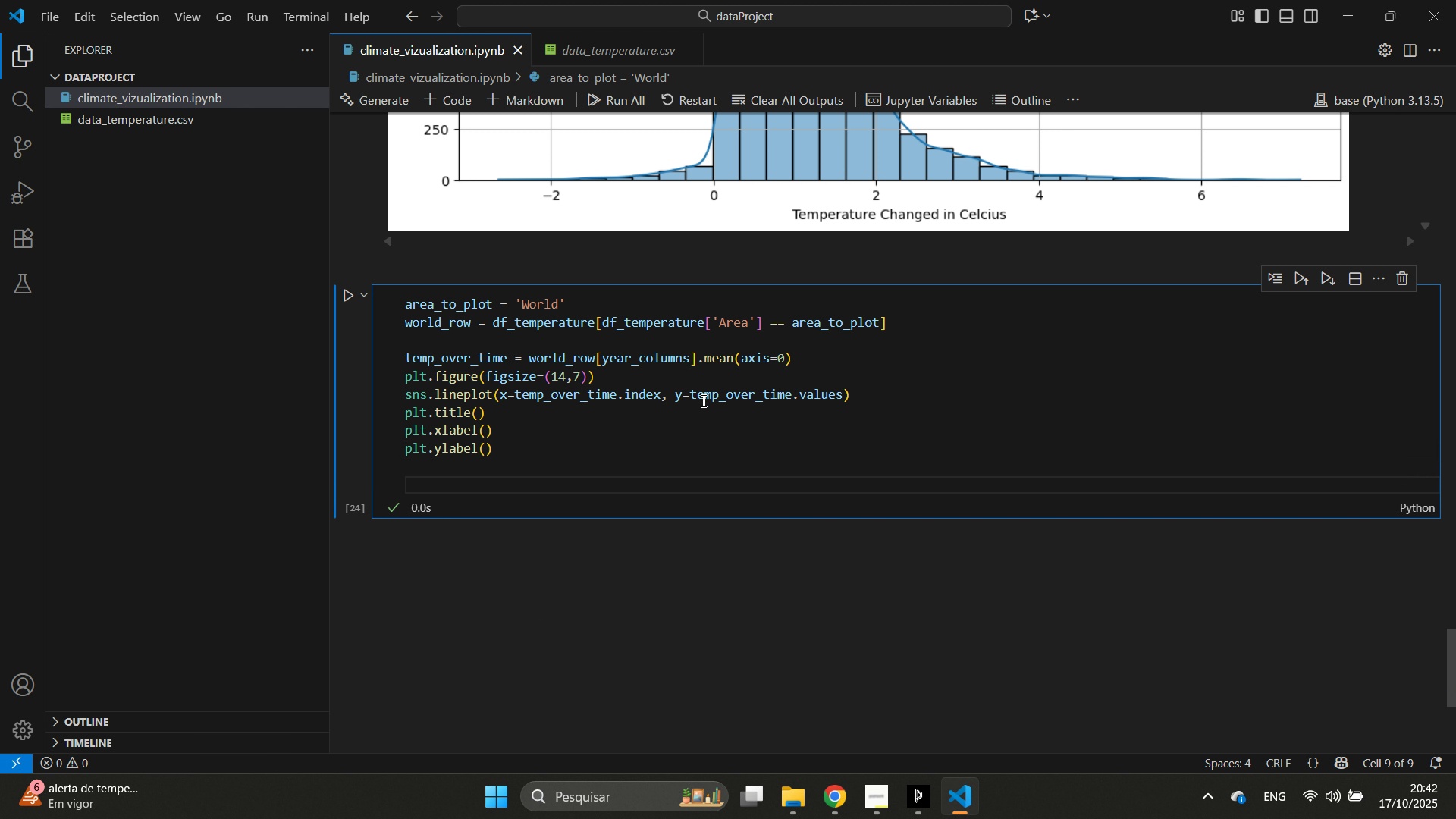 
key(Backspace)
type(plt.xt)
 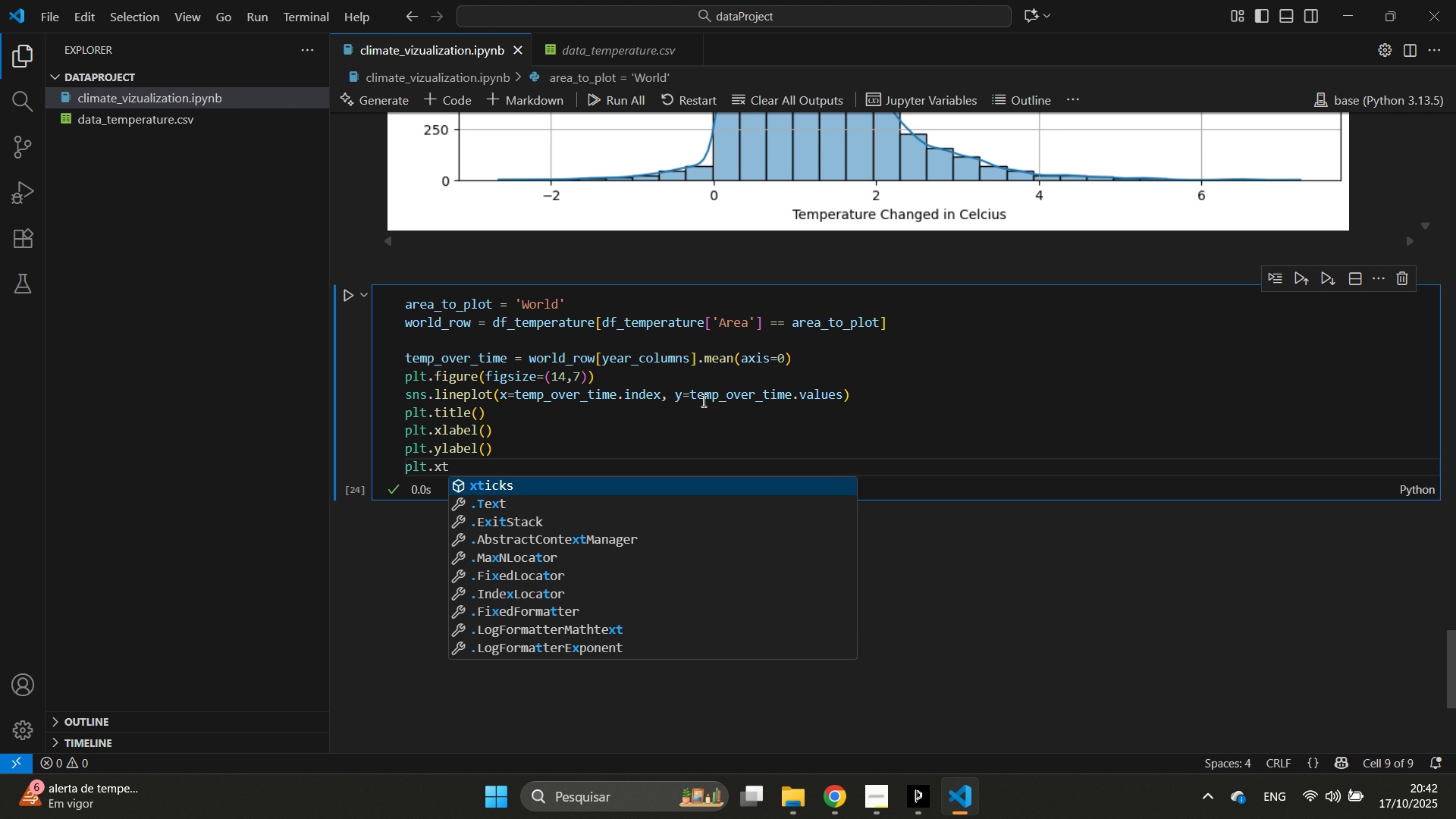 
key(Enter)
 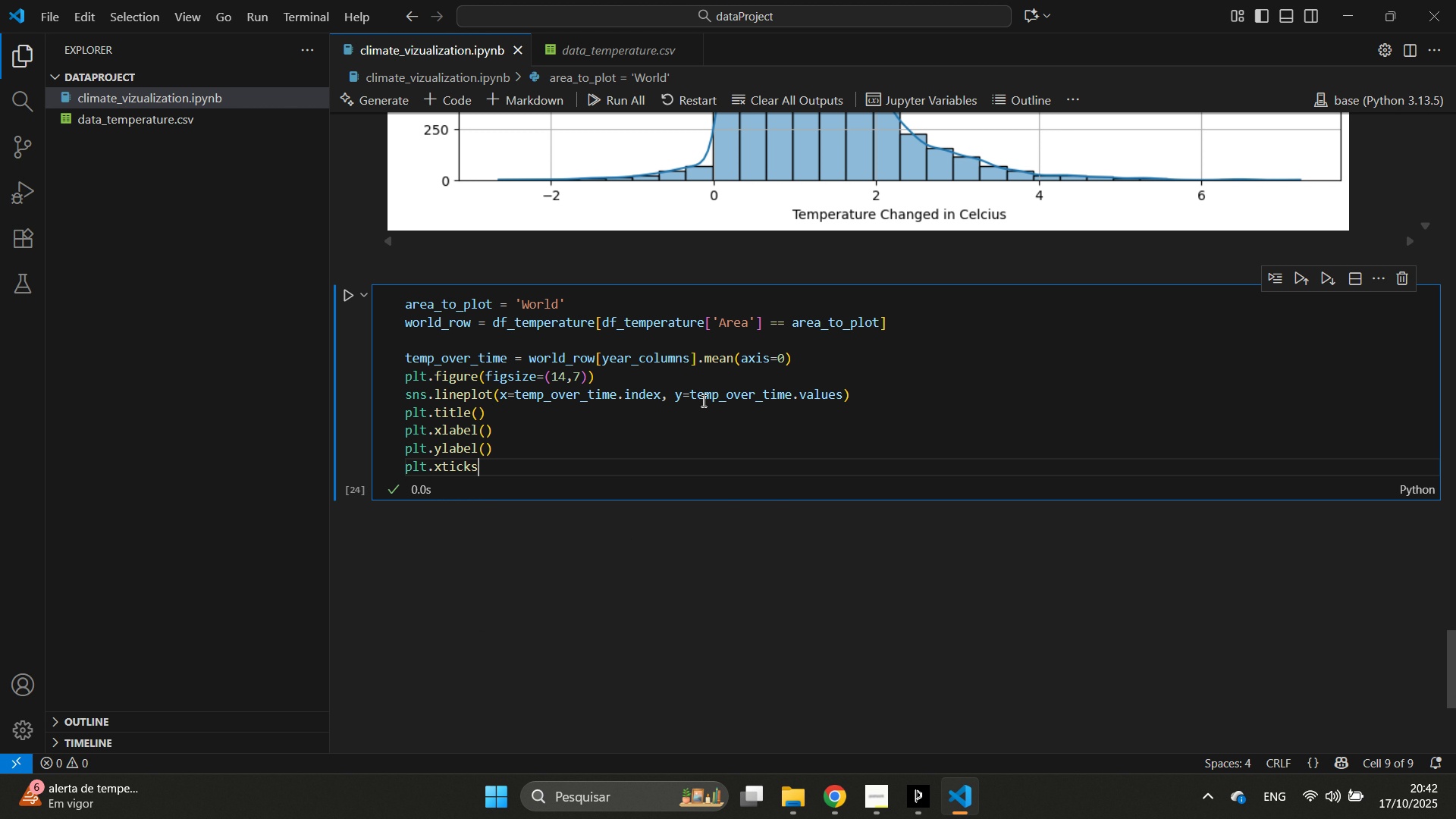 
hold_key(key=ShiftLeft, duration=1.53)
 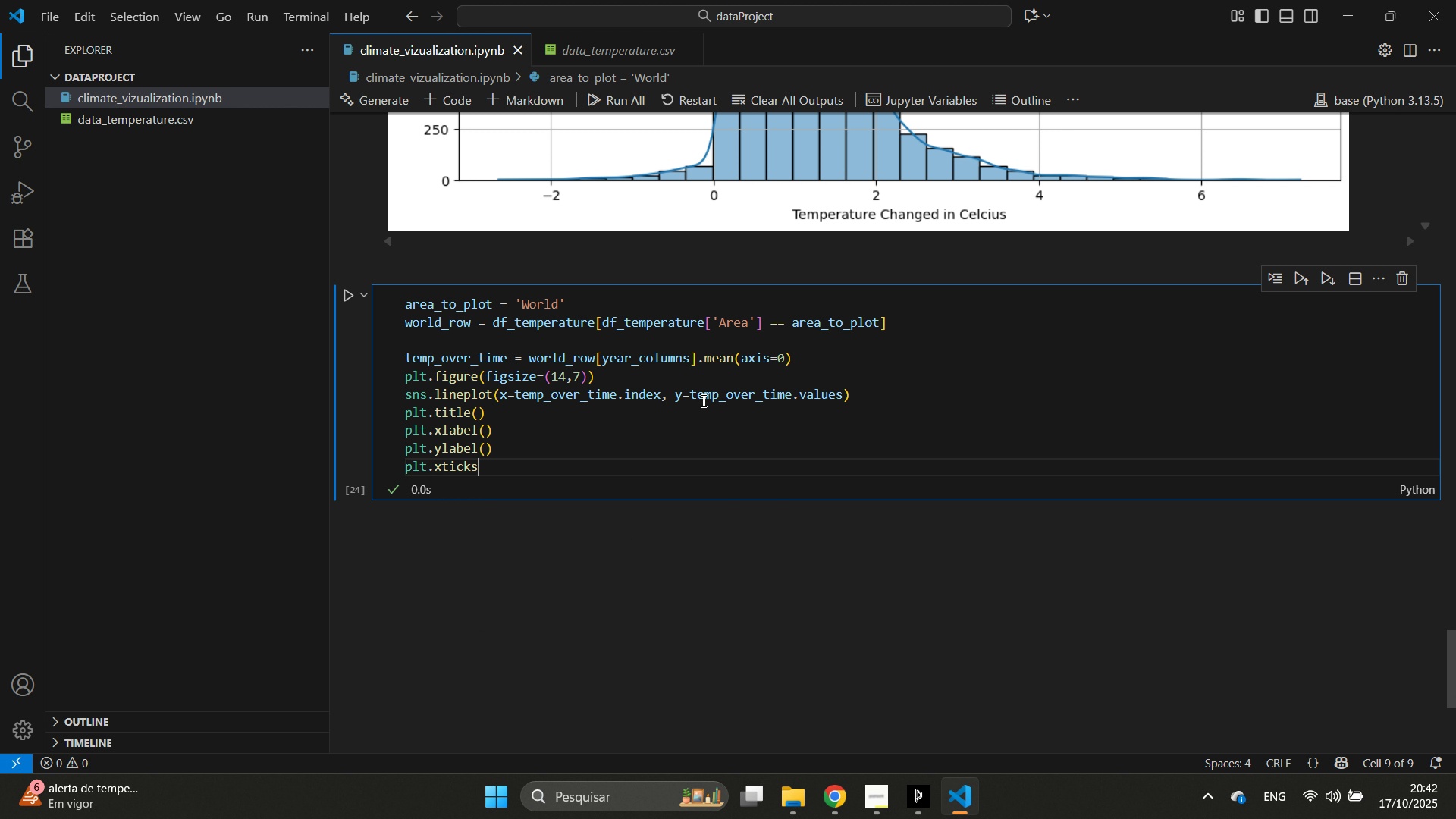 
type((rota)
key(Backspace)
type(atu)
key(Backspace)
key(Backspace)
key(Backspace)
type(n-)
key(Backspace)
type(=45)
 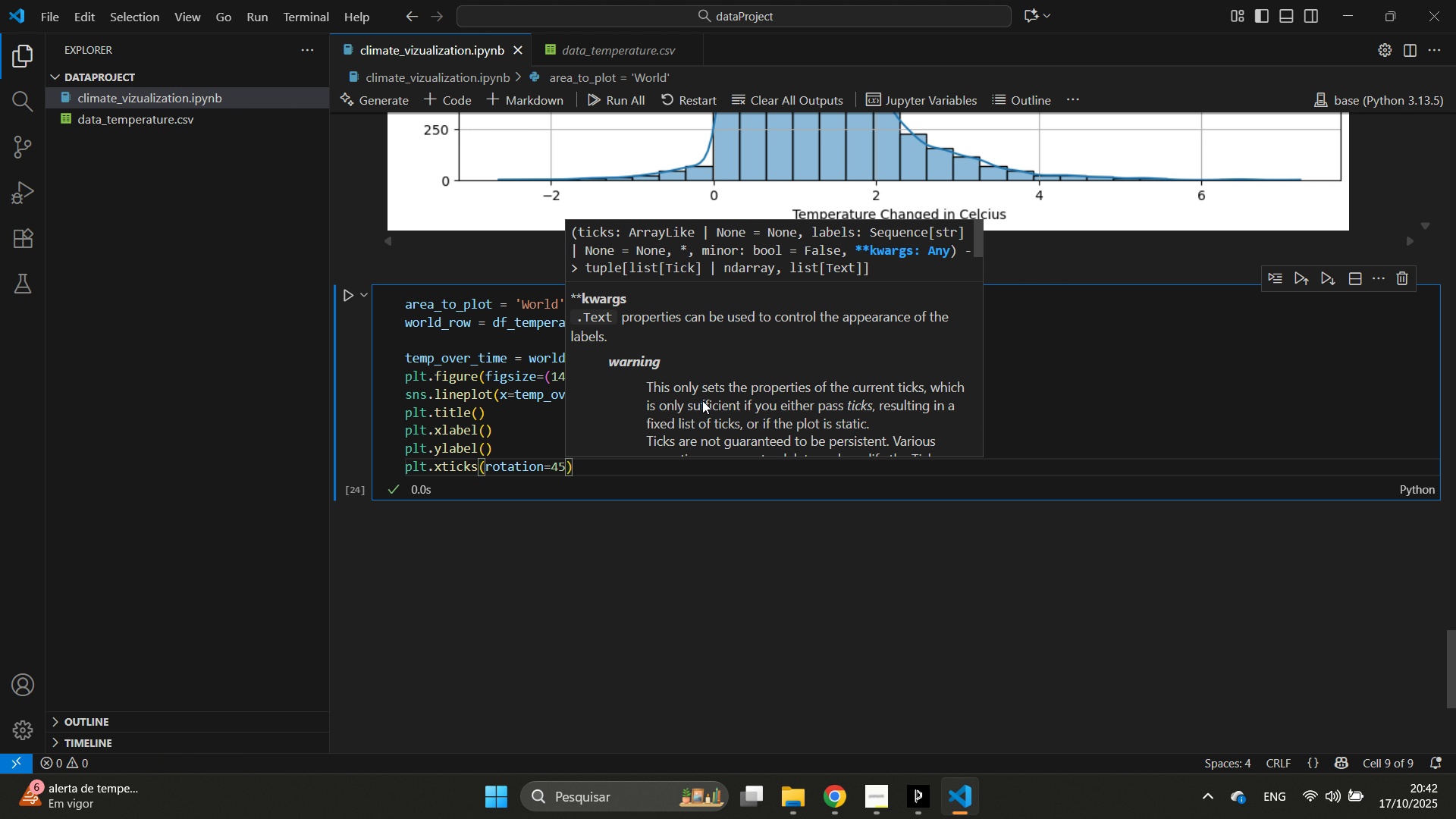 
hold_key(key=I, duration=0.86)
 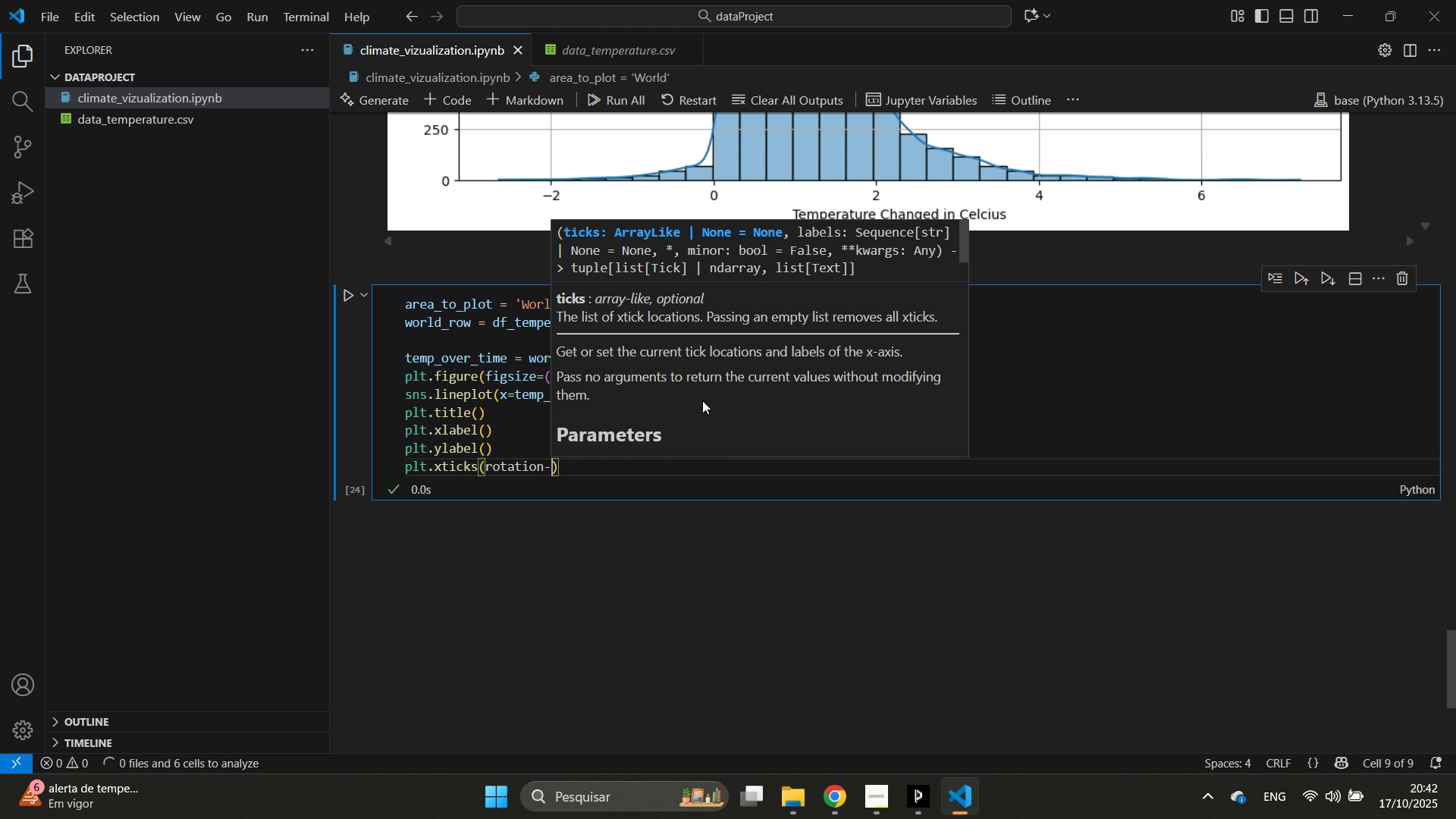 
key(ArrowDown)
 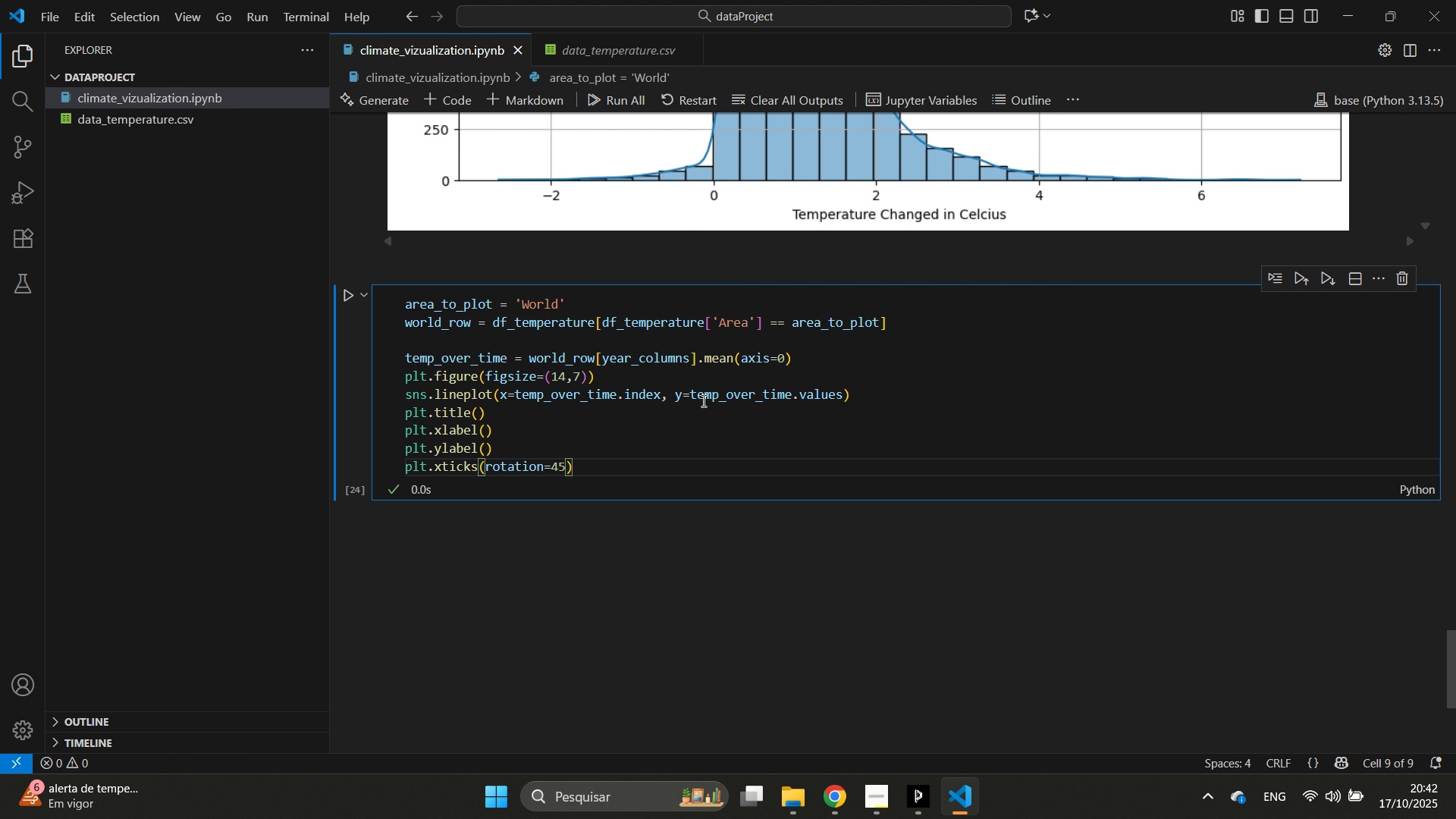 
key(Enter)
 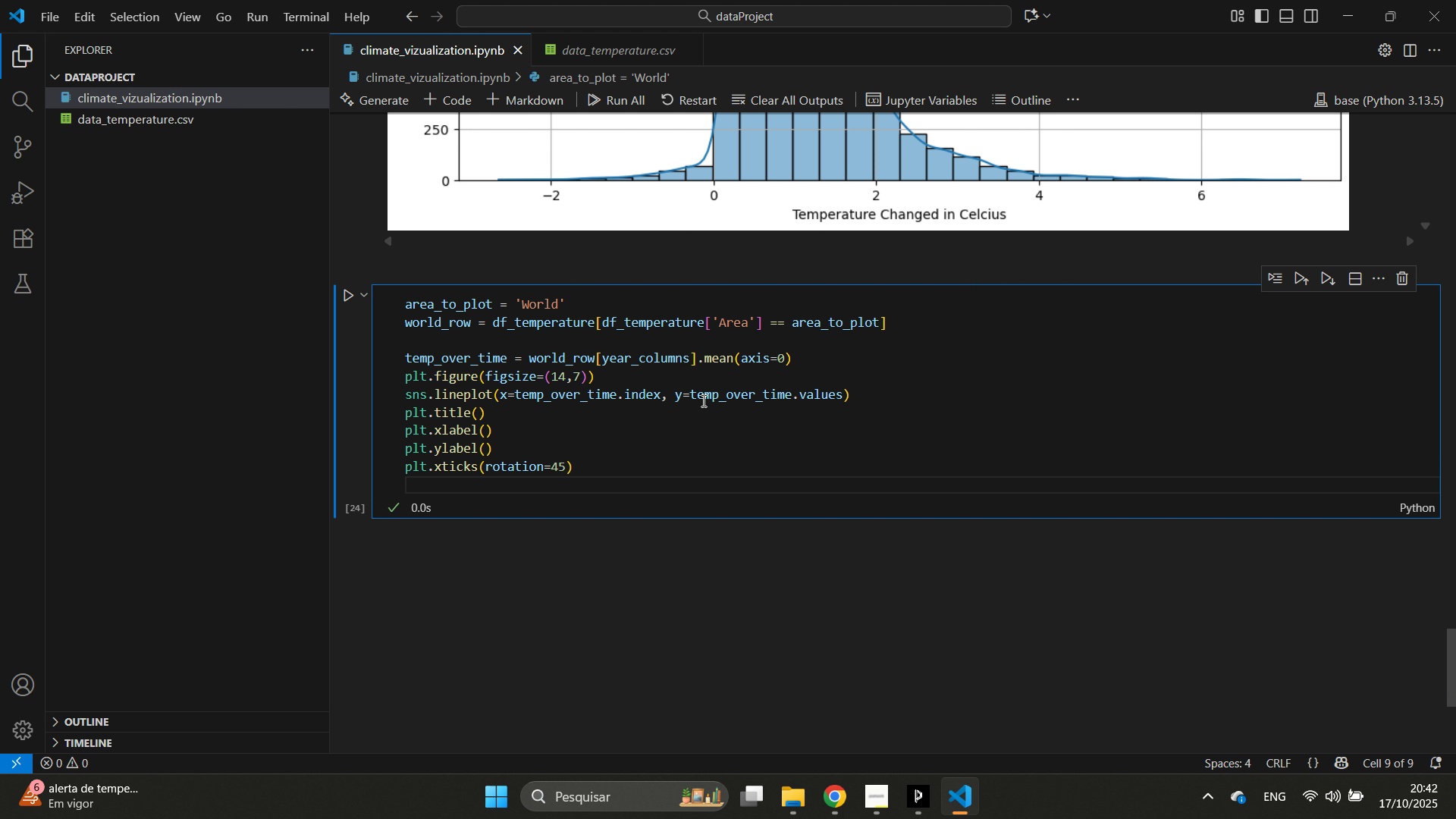 
type(plt.gt)
key(Backspace)
type(ri)
 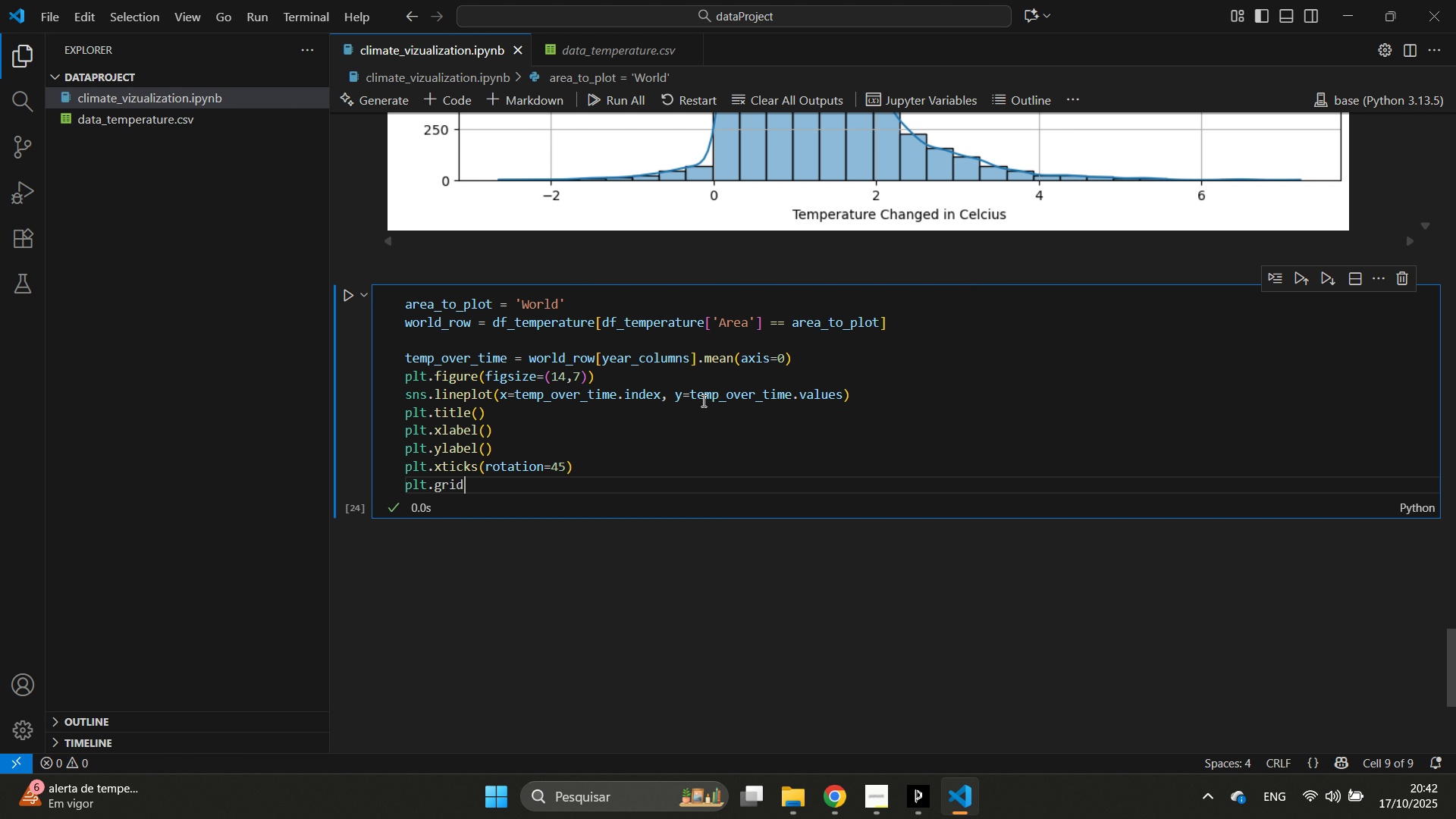 
key(Enter)
 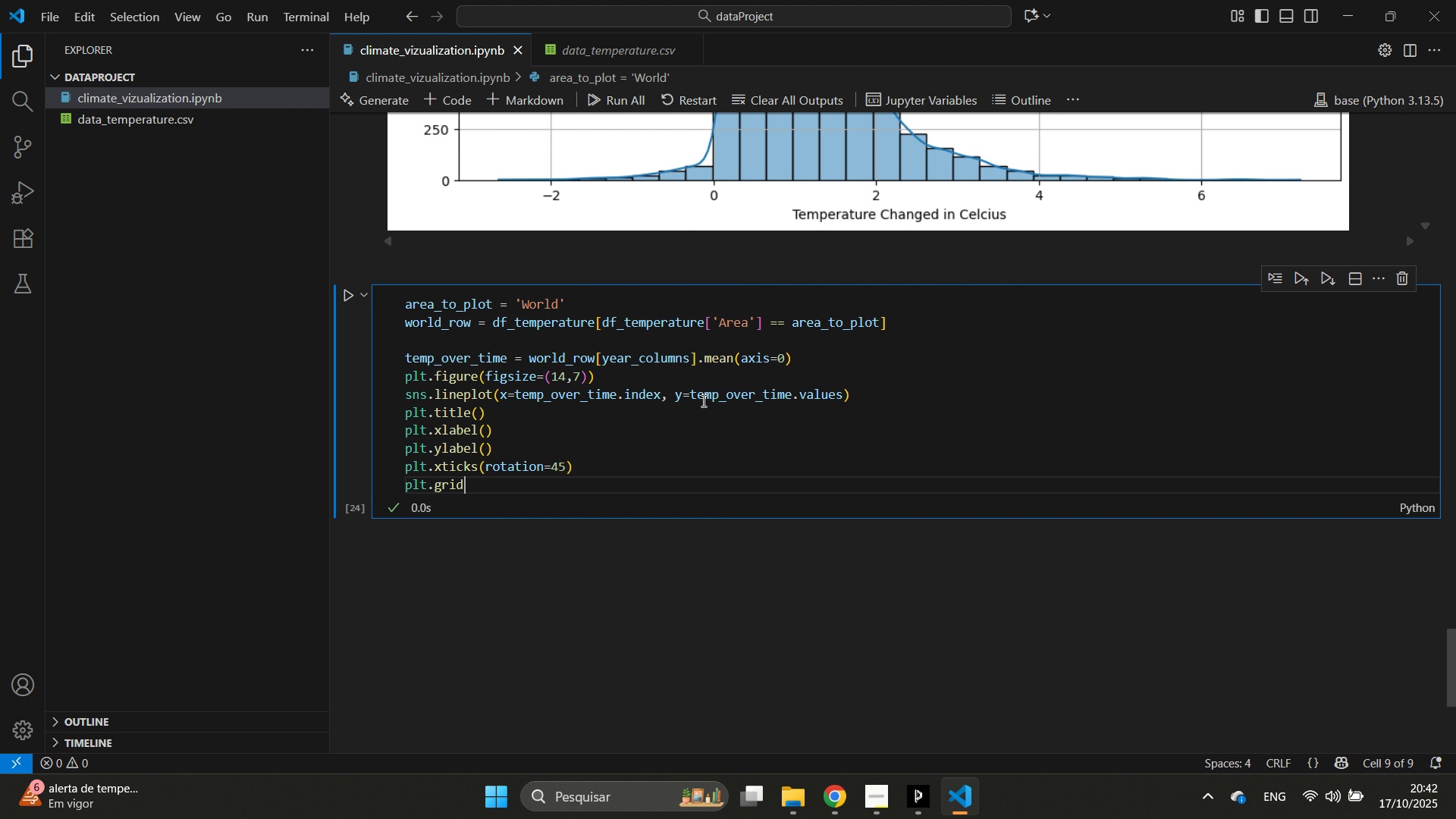 
type((True)
 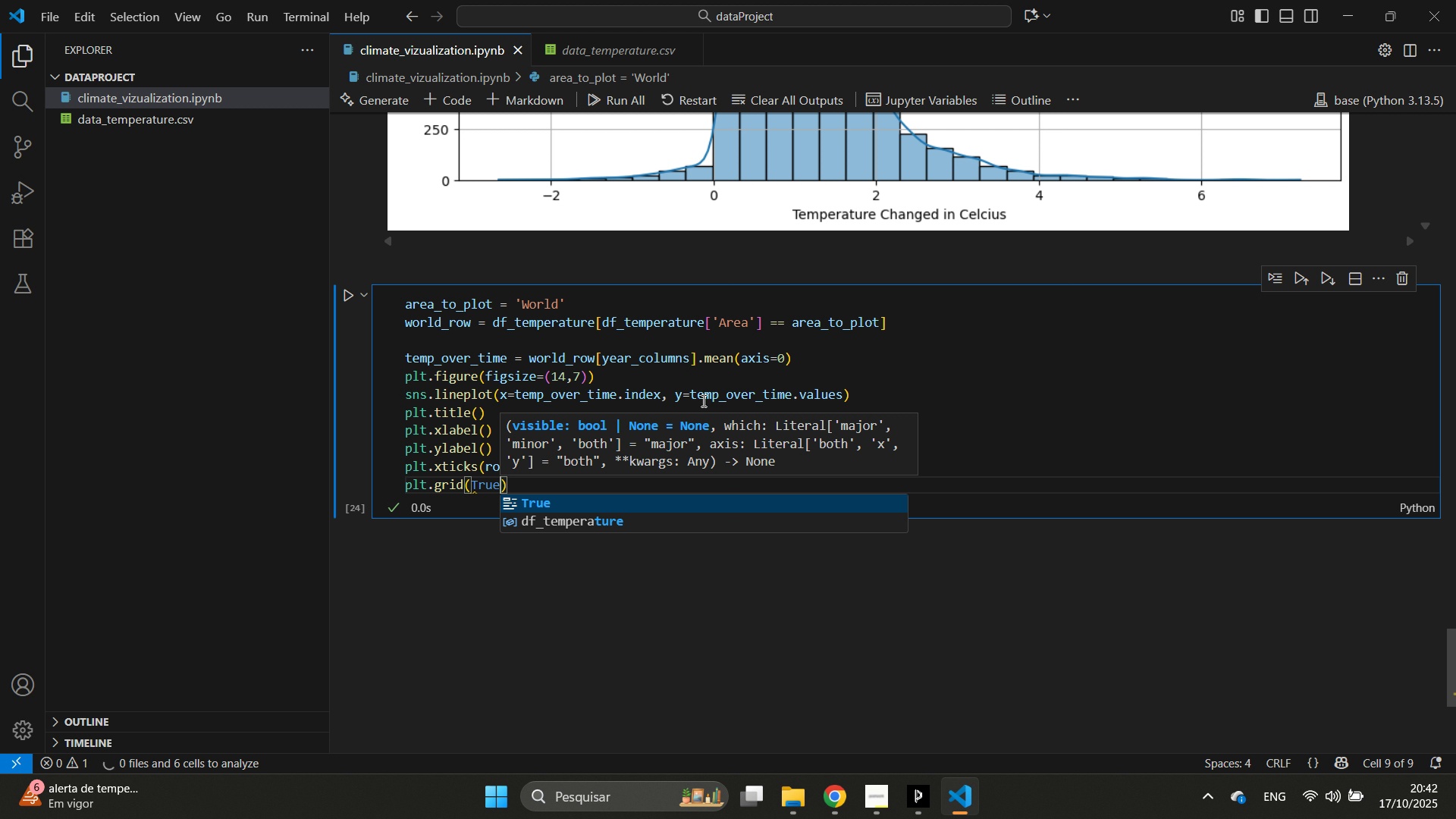 
key(ArrowRight)
 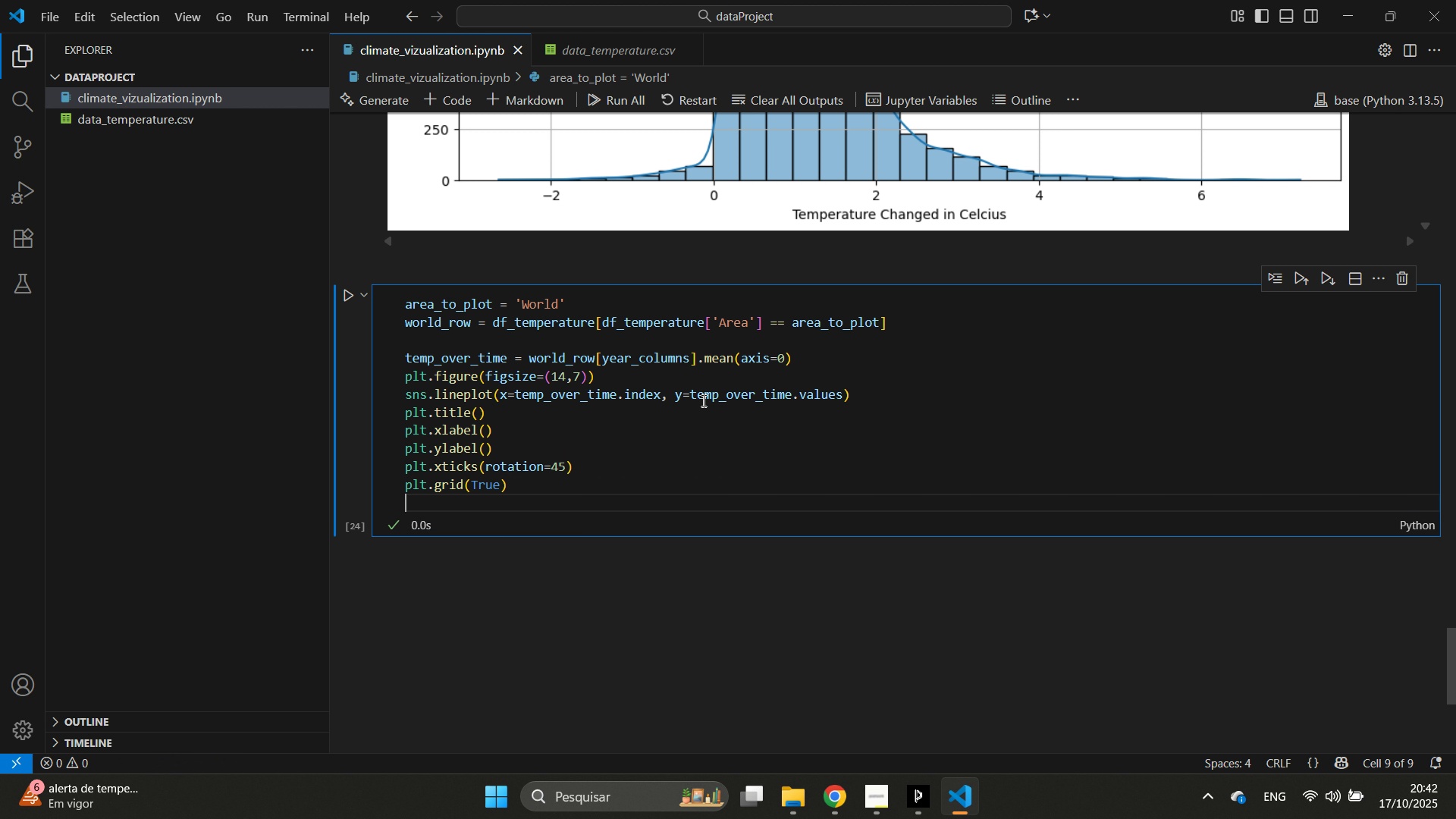 
key(Enter)
 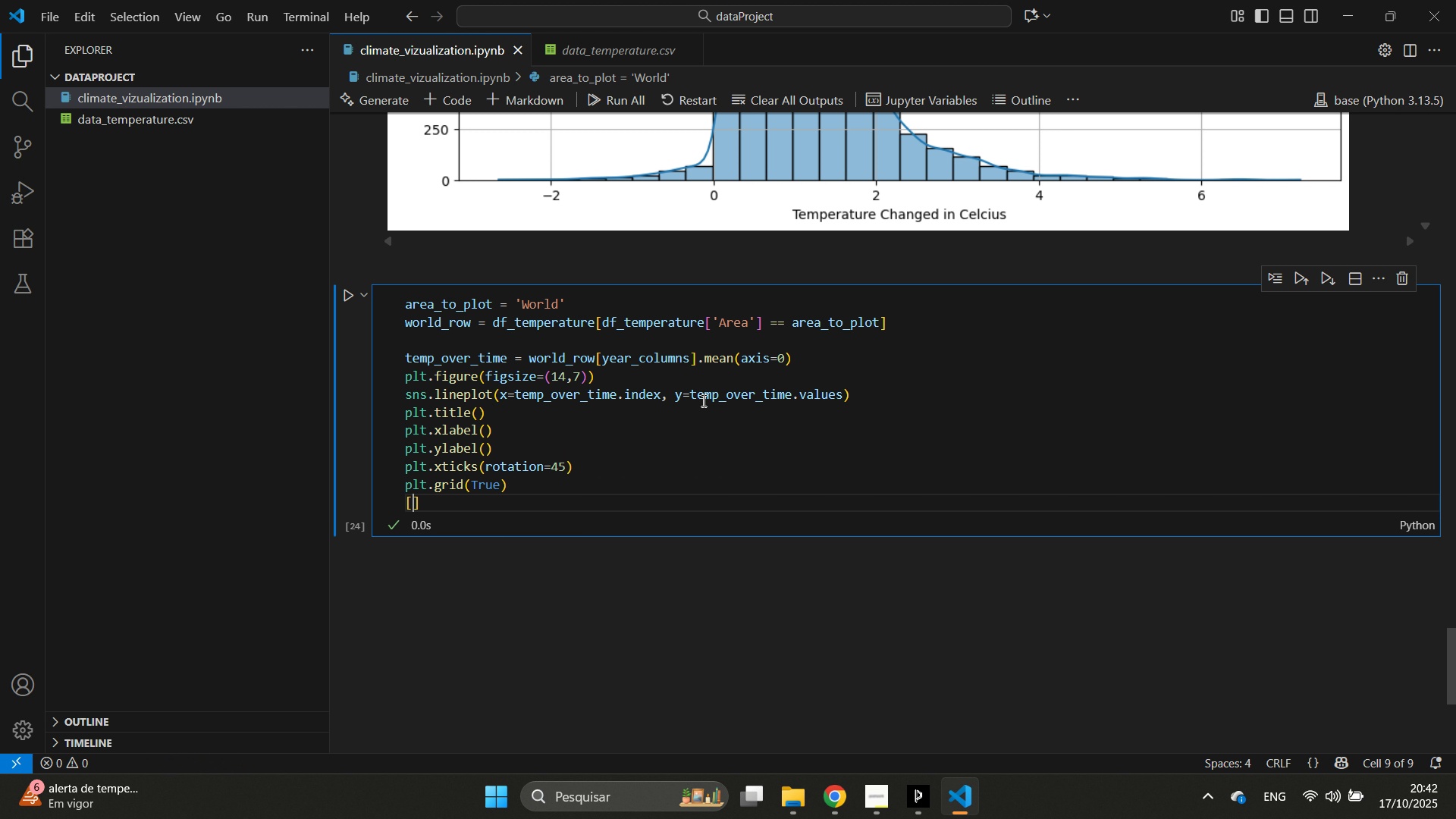 
type([)
key(Backspace)
type(plt/)
key(Backspace)
type(.tigh)
 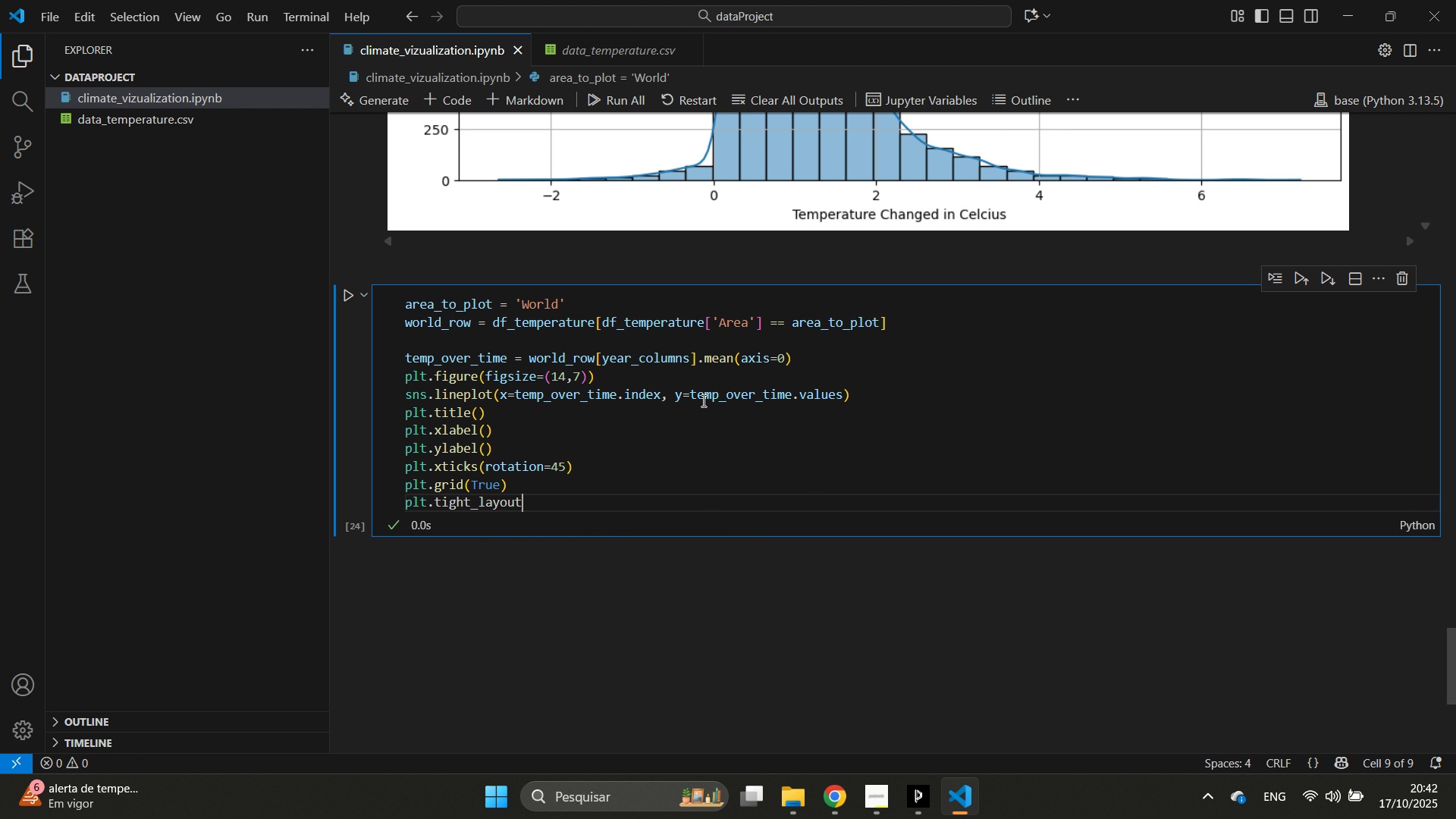 
key(Enter)
 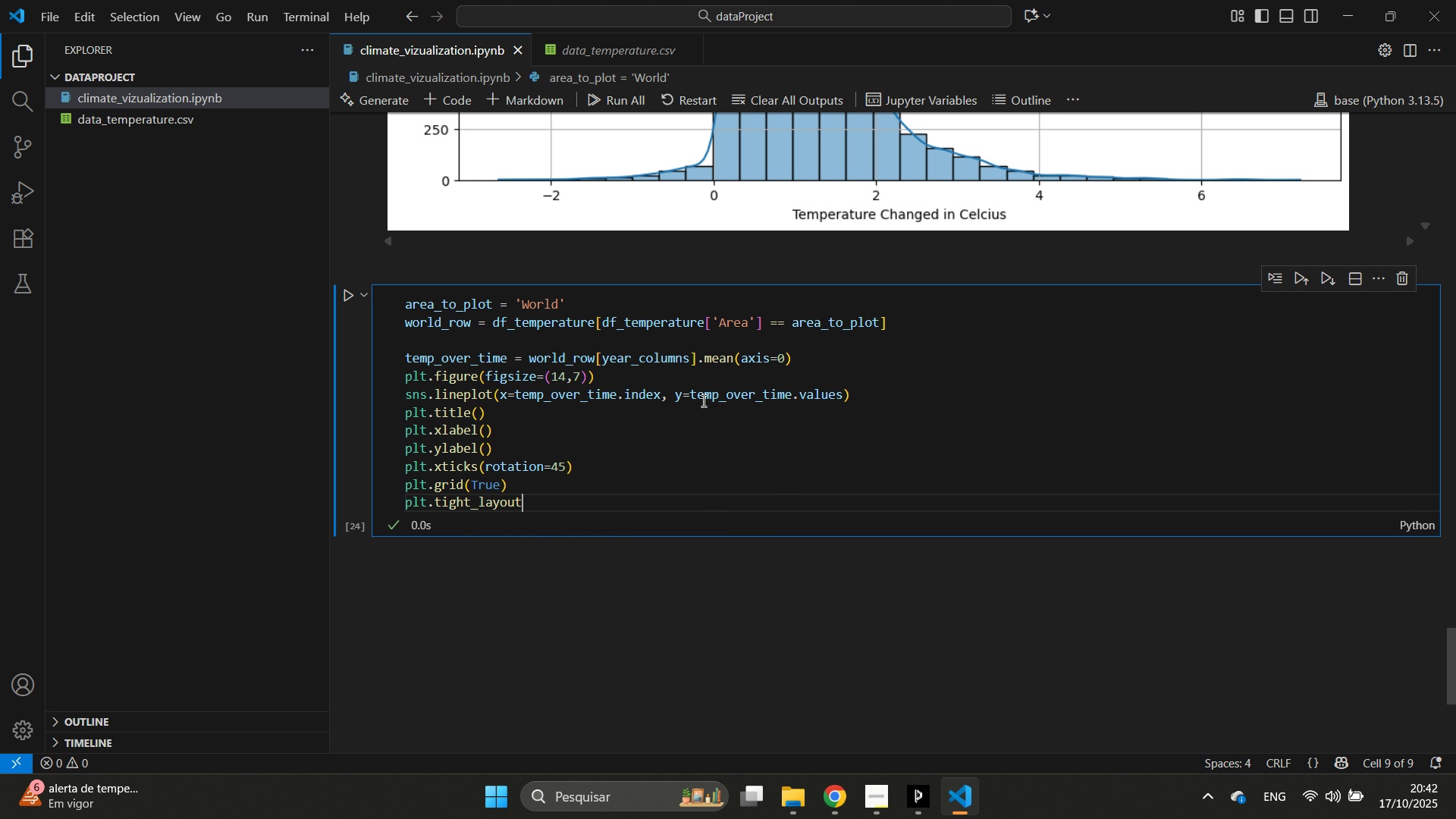 
key(Shift+8)
 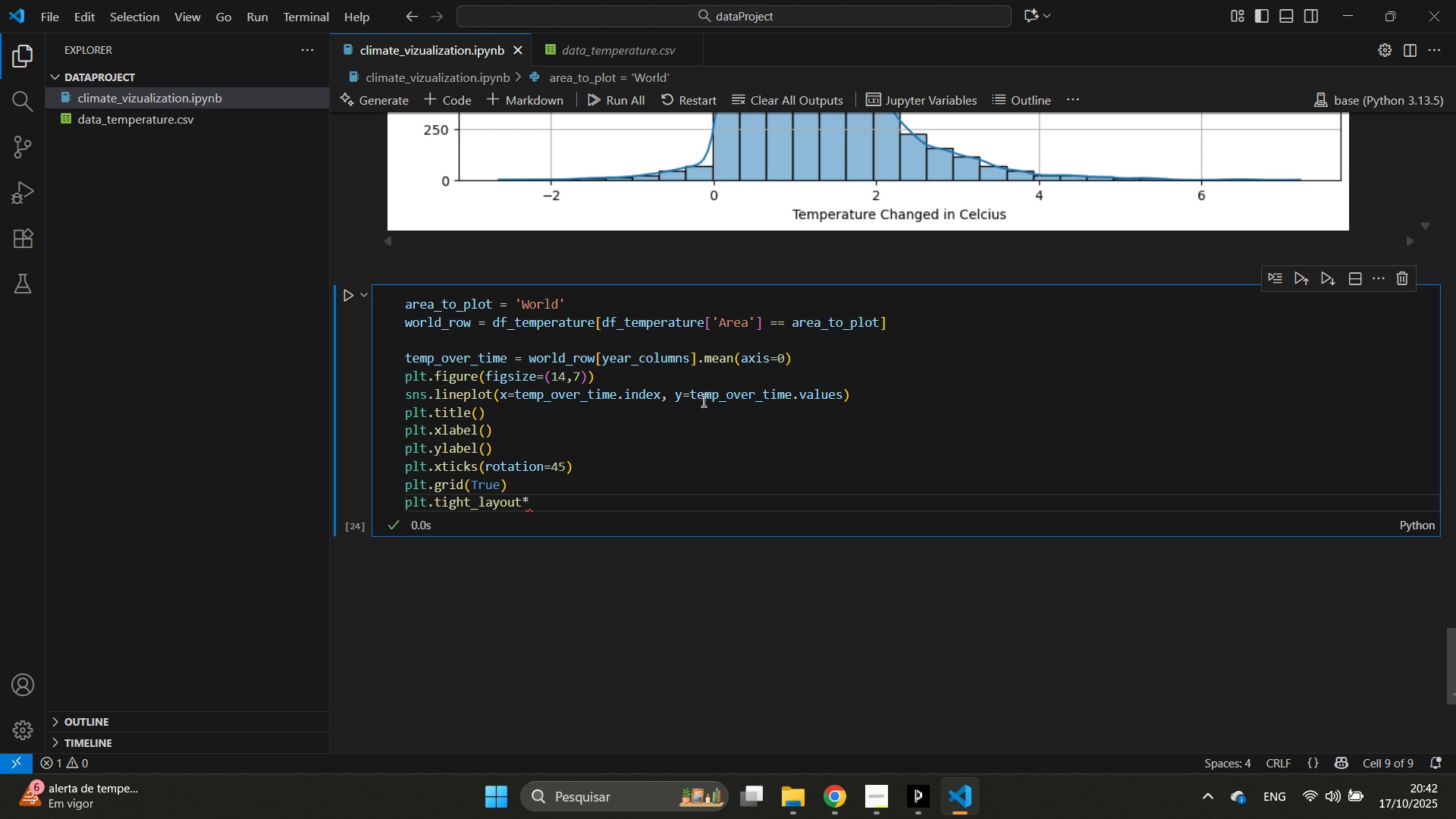 
key(Backspace)
 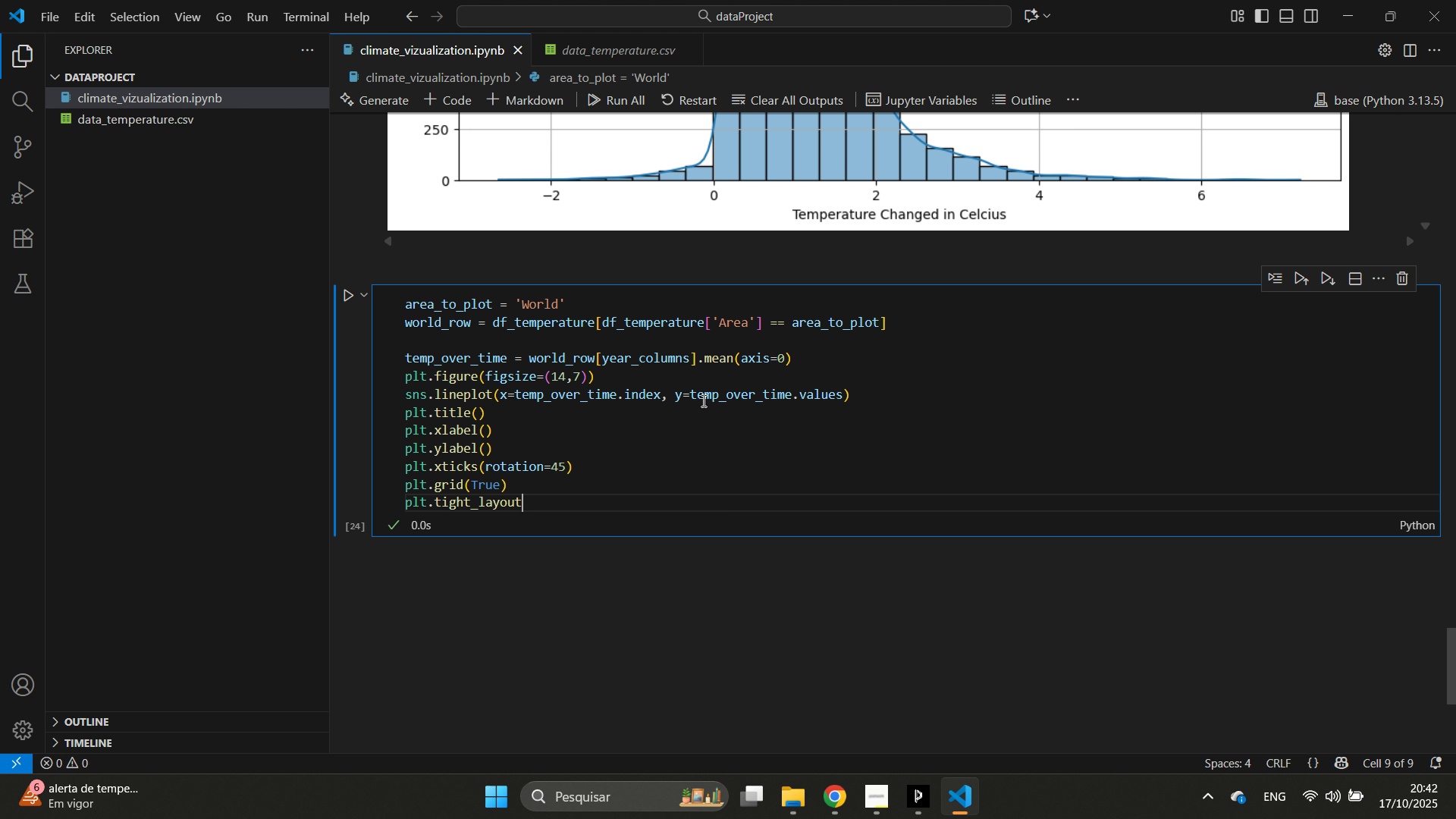 
key(Shift+9)
 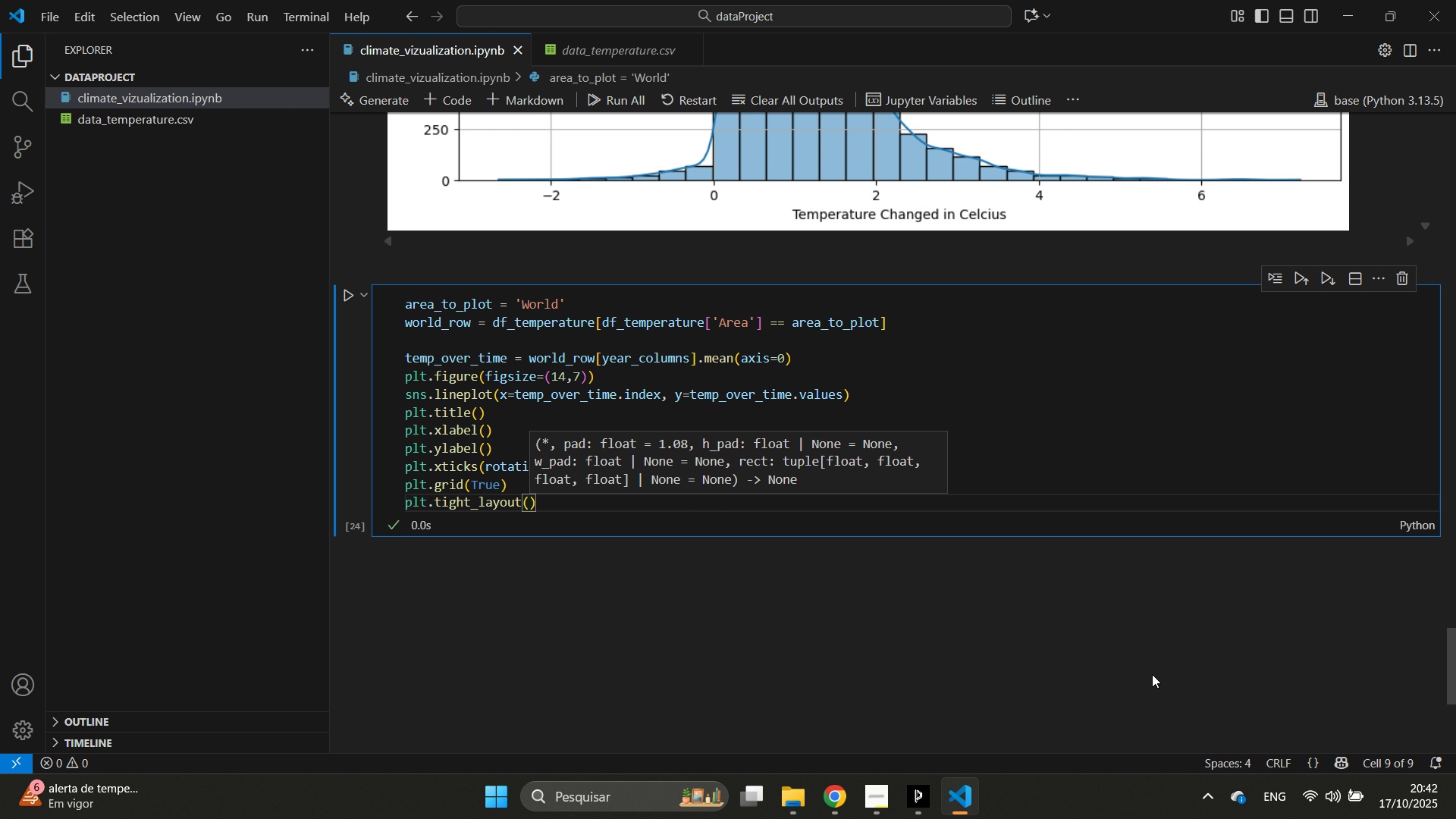 
scroll: coordinate [1151, 674], scroll_direction: down, amount: 1.0
 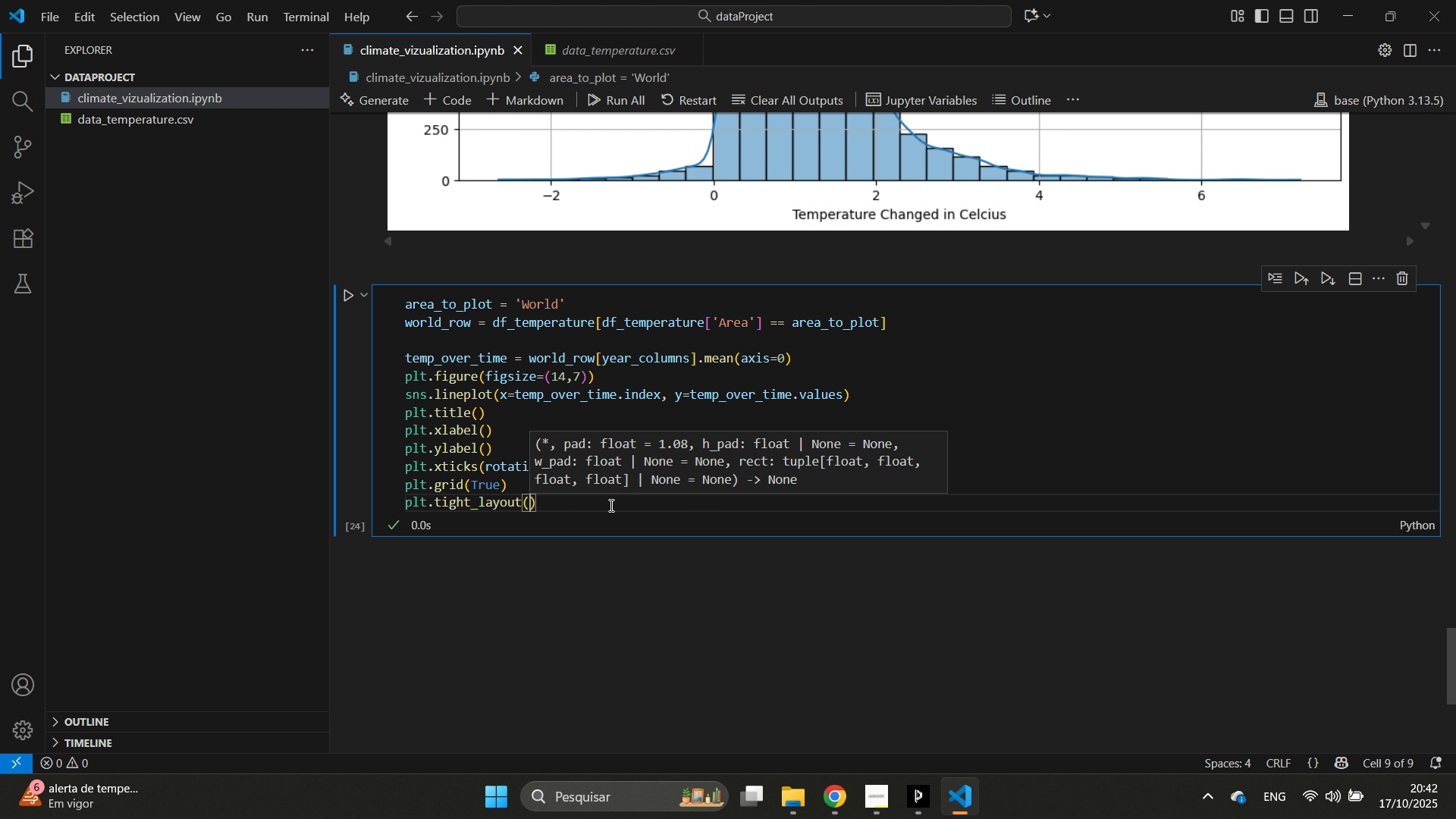 
left_click([610, 505])
 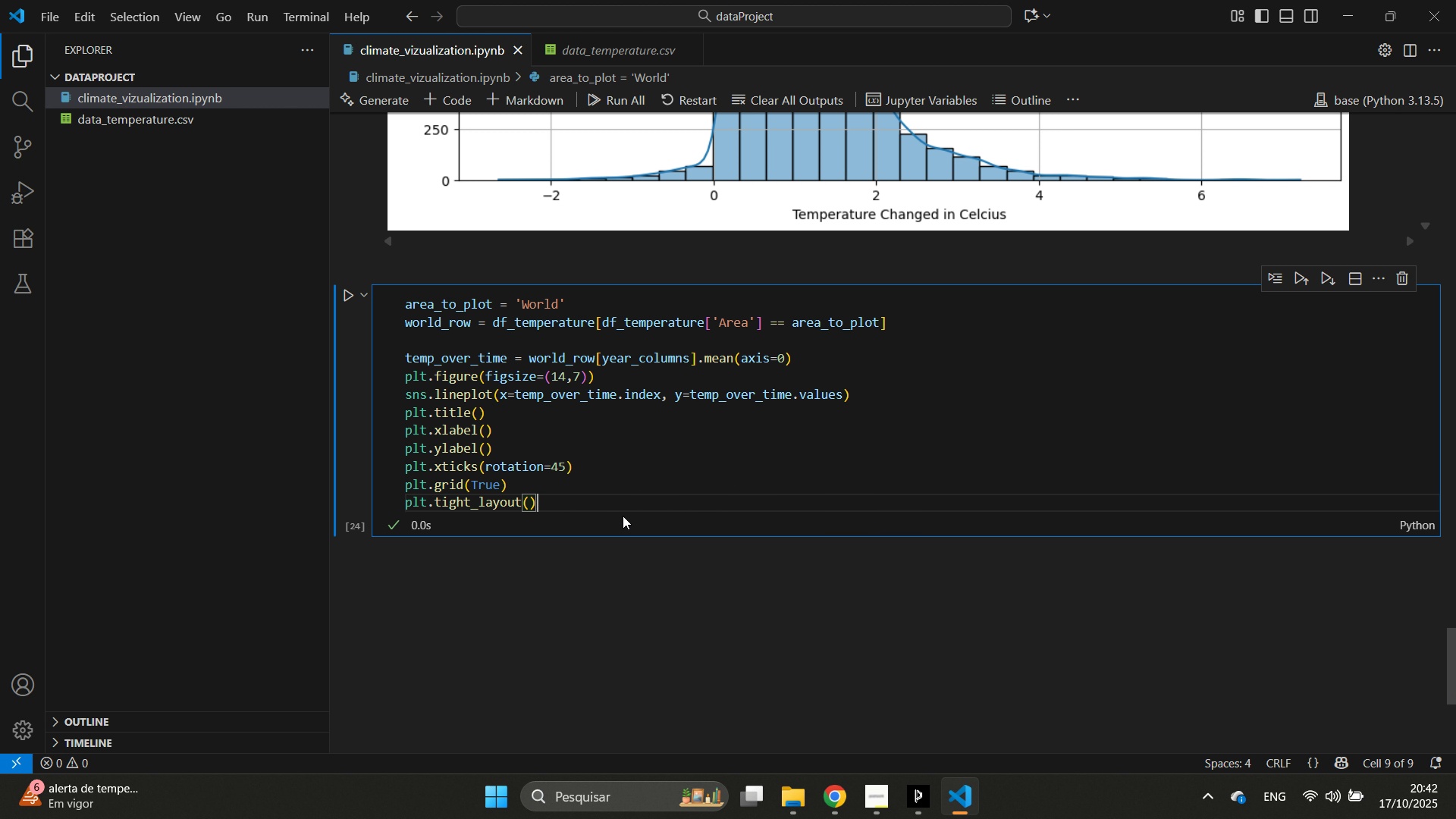 
key(Enter)
 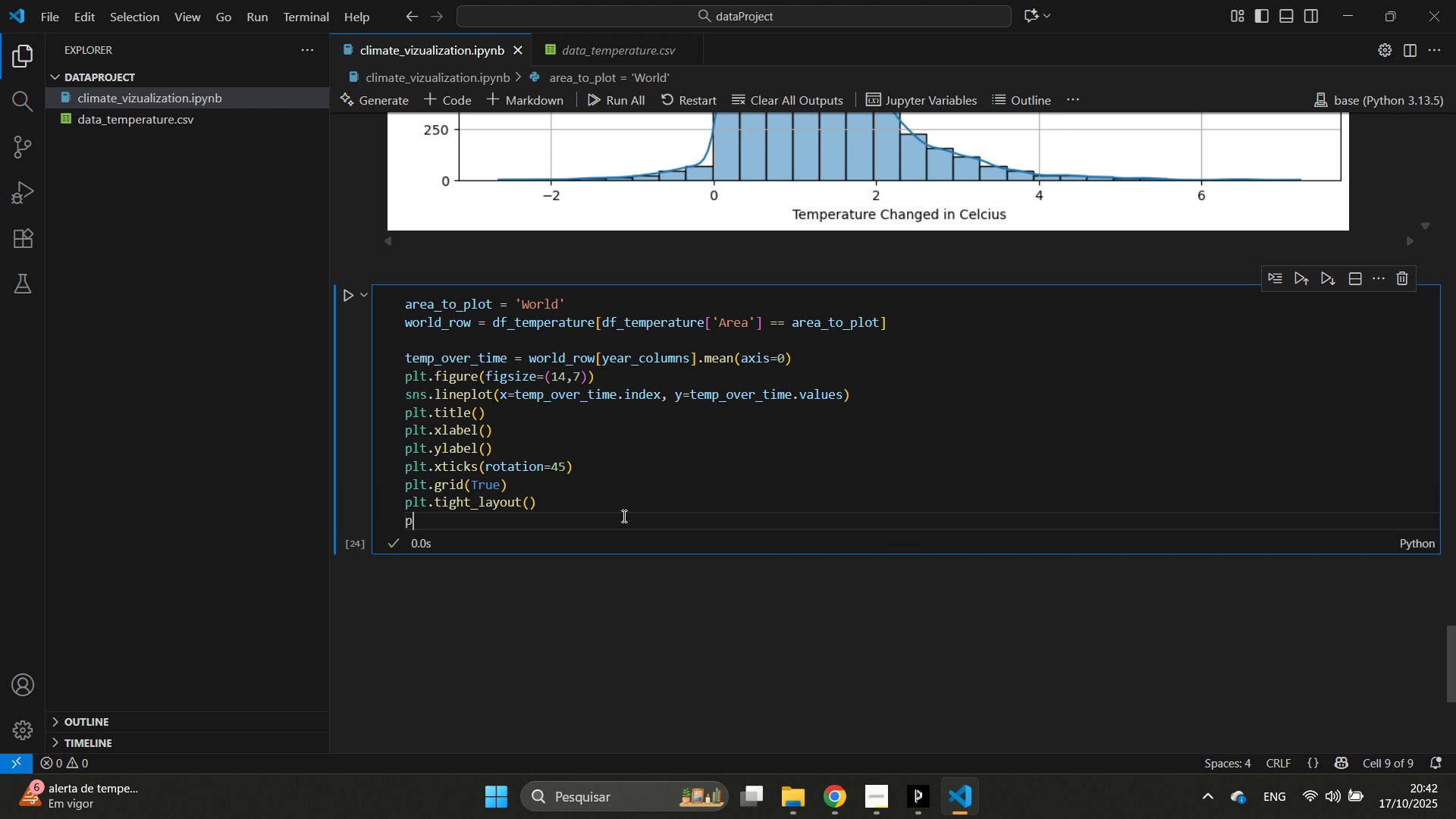 
type(plt.show()
 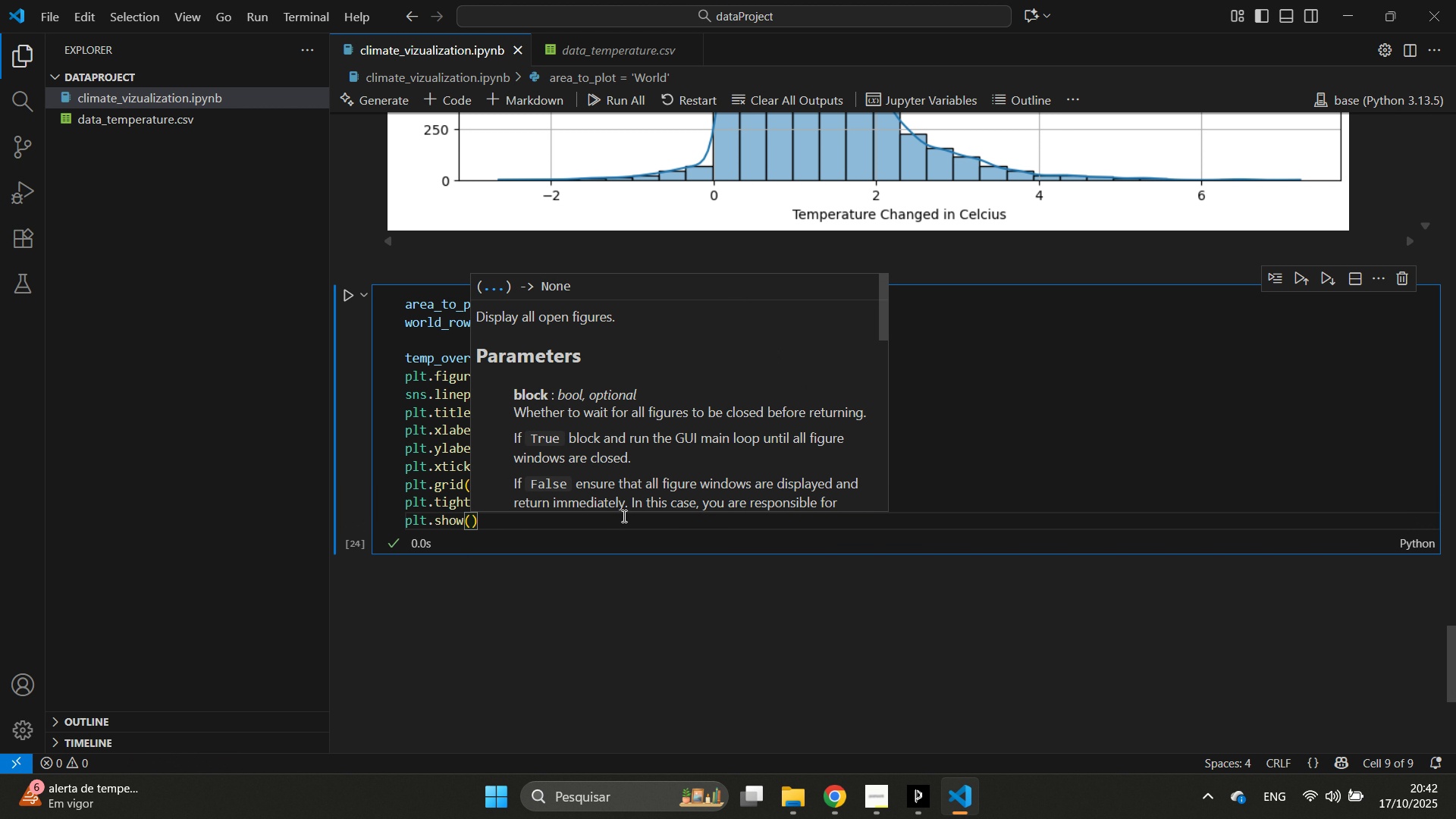 
left_click([364, 404])
 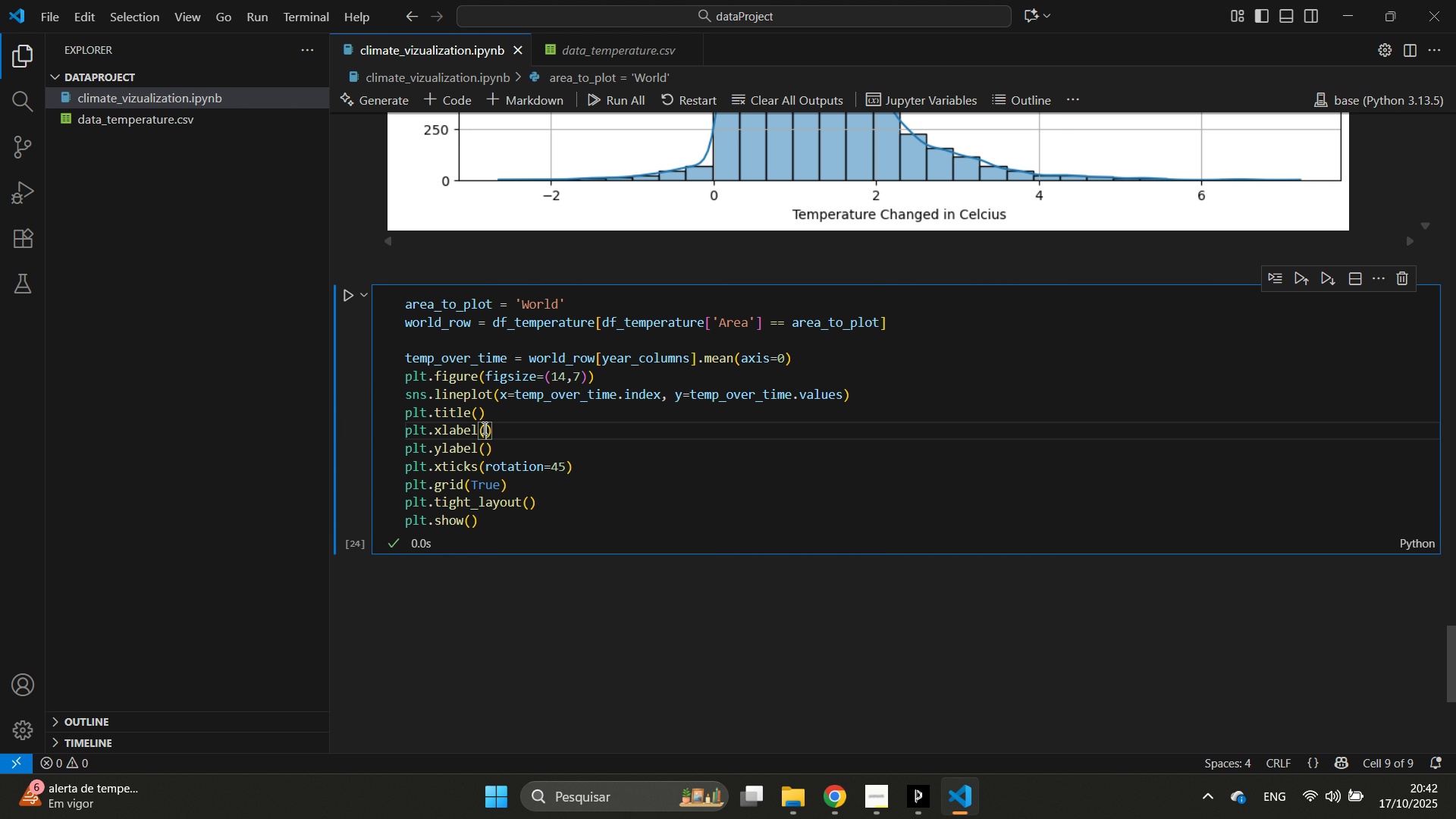 
left_click([483, 428])
 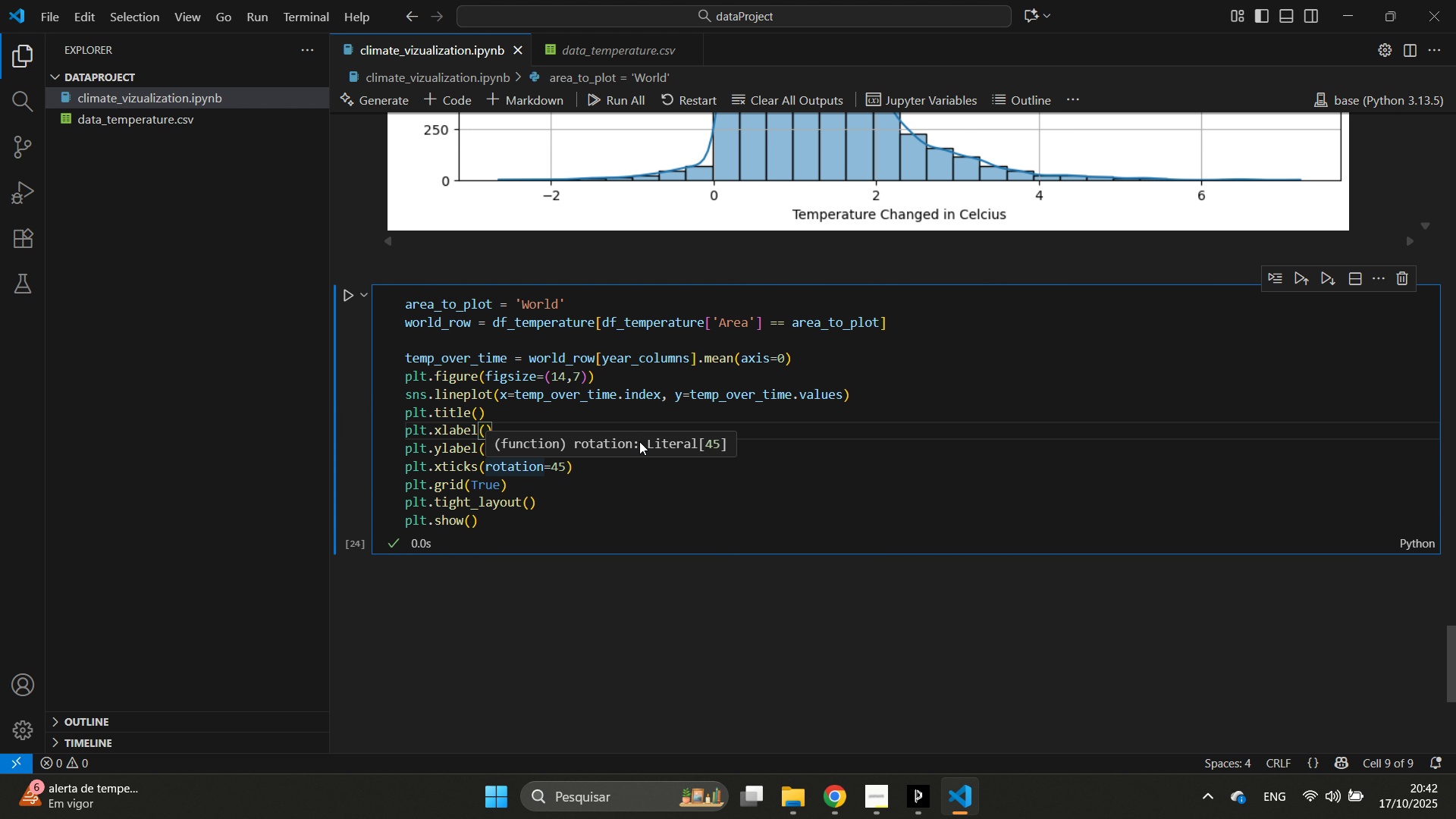 
key(Quote)
 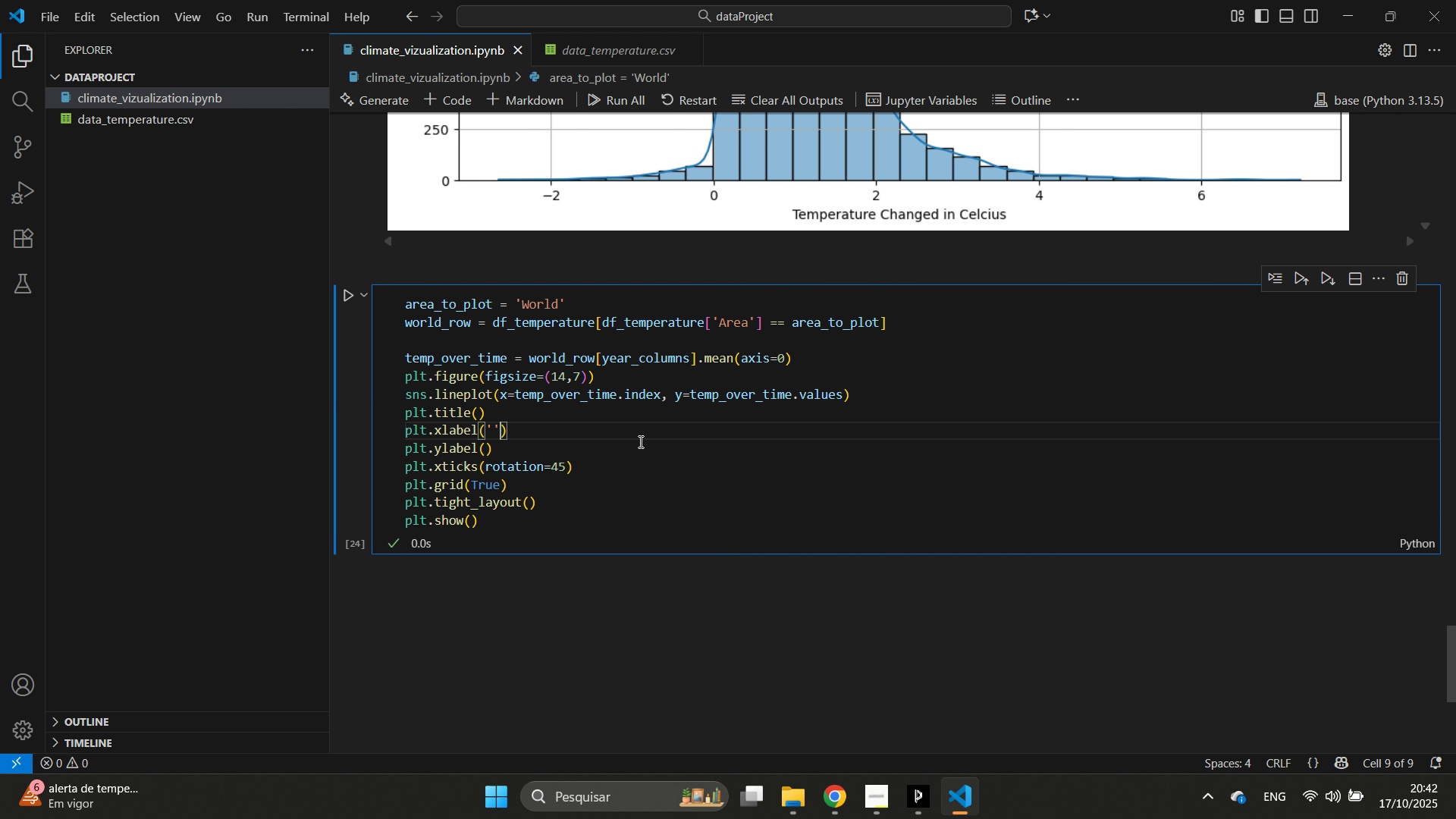 
key(Quote)
 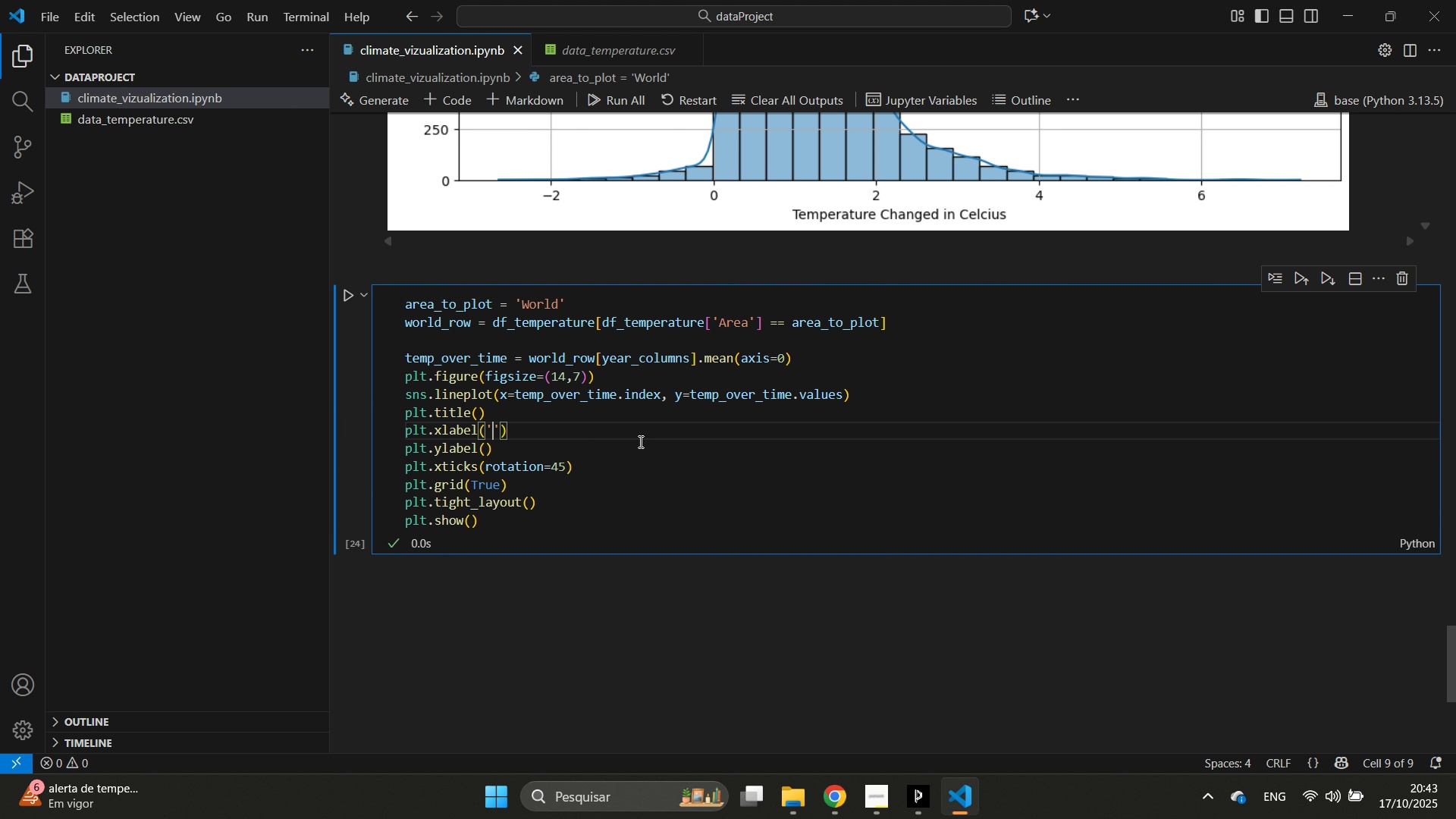 
key(ArrowLeft)
 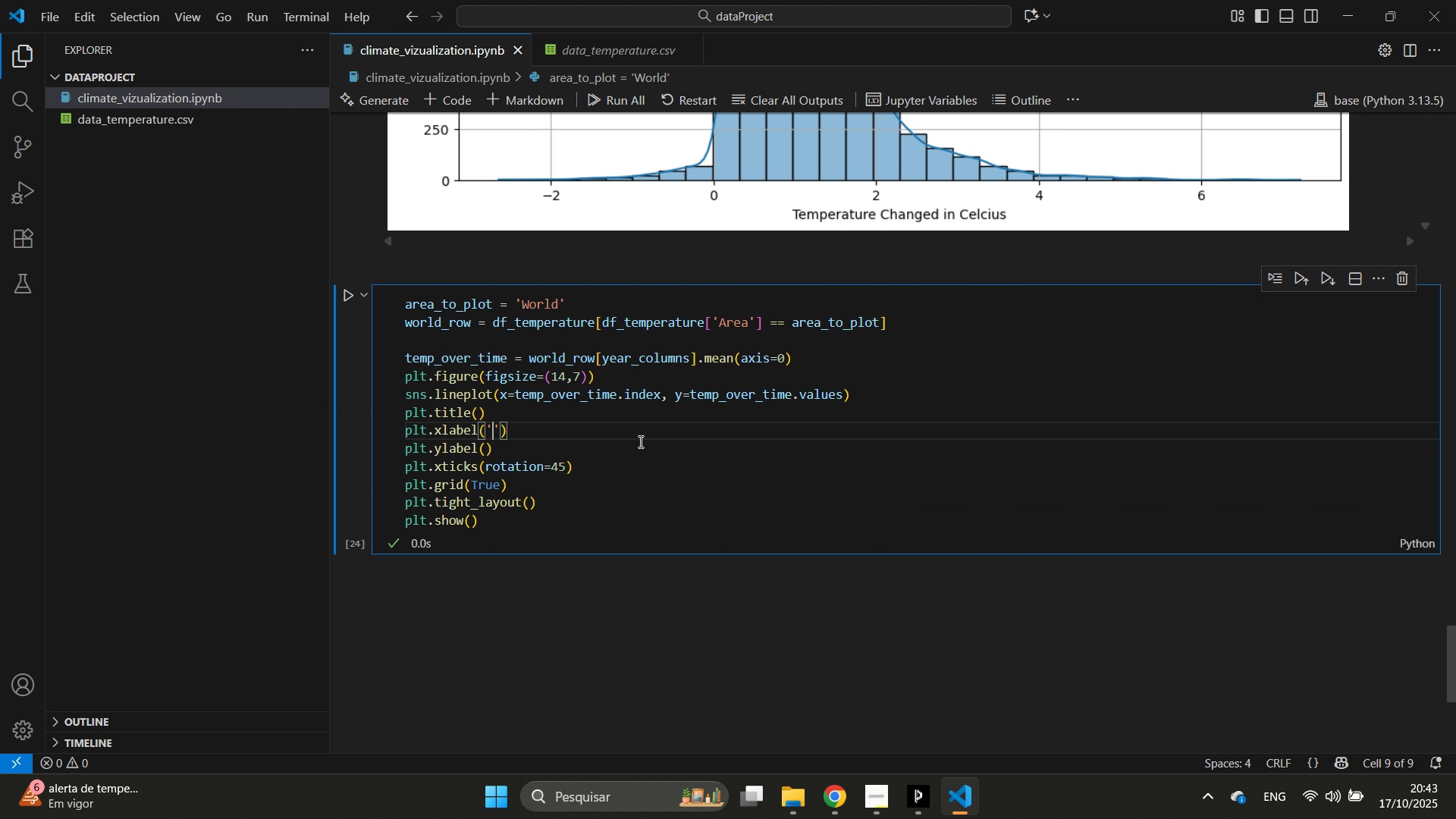 
type(Year)
 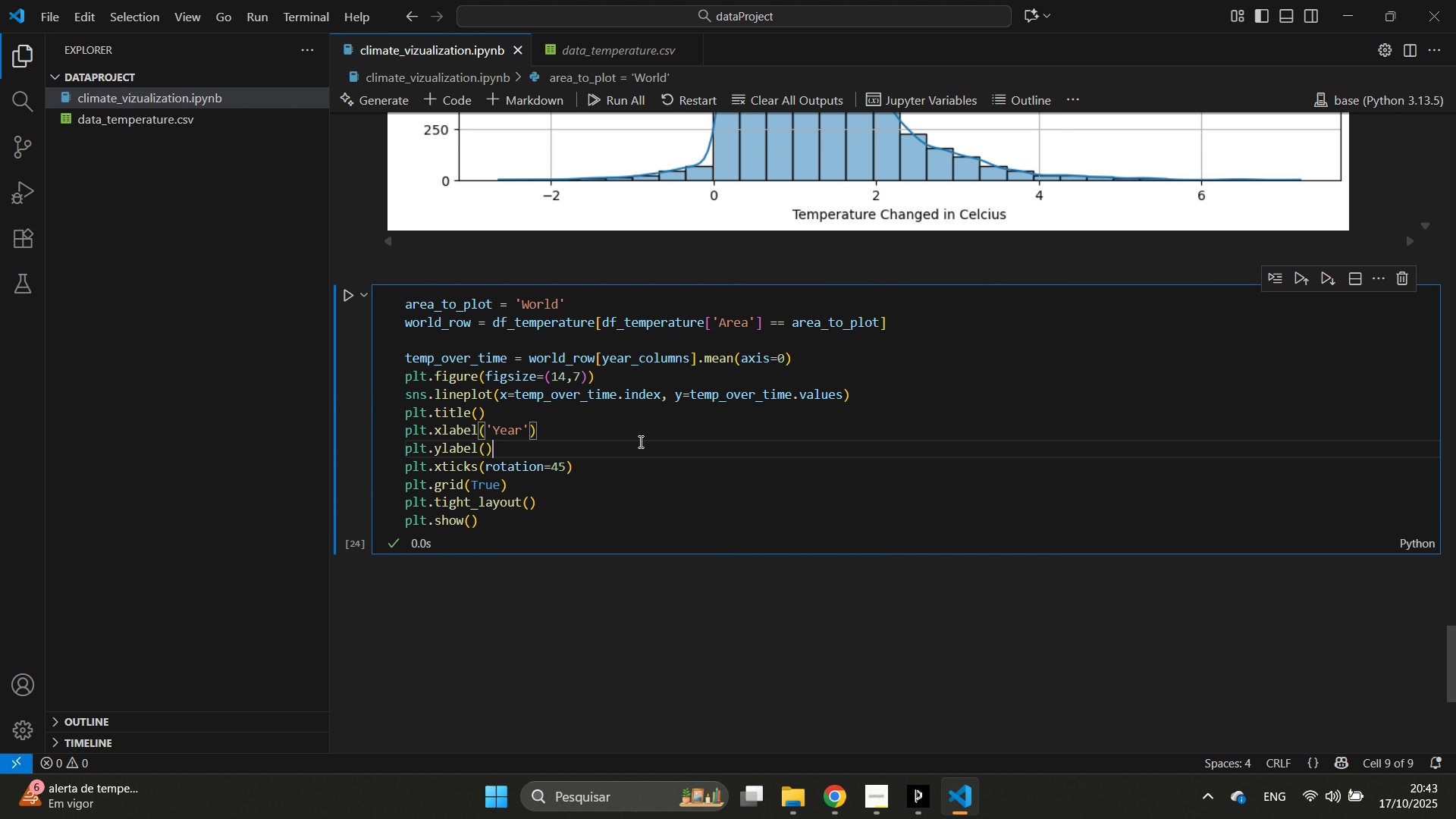 
key(ArrowDown)
 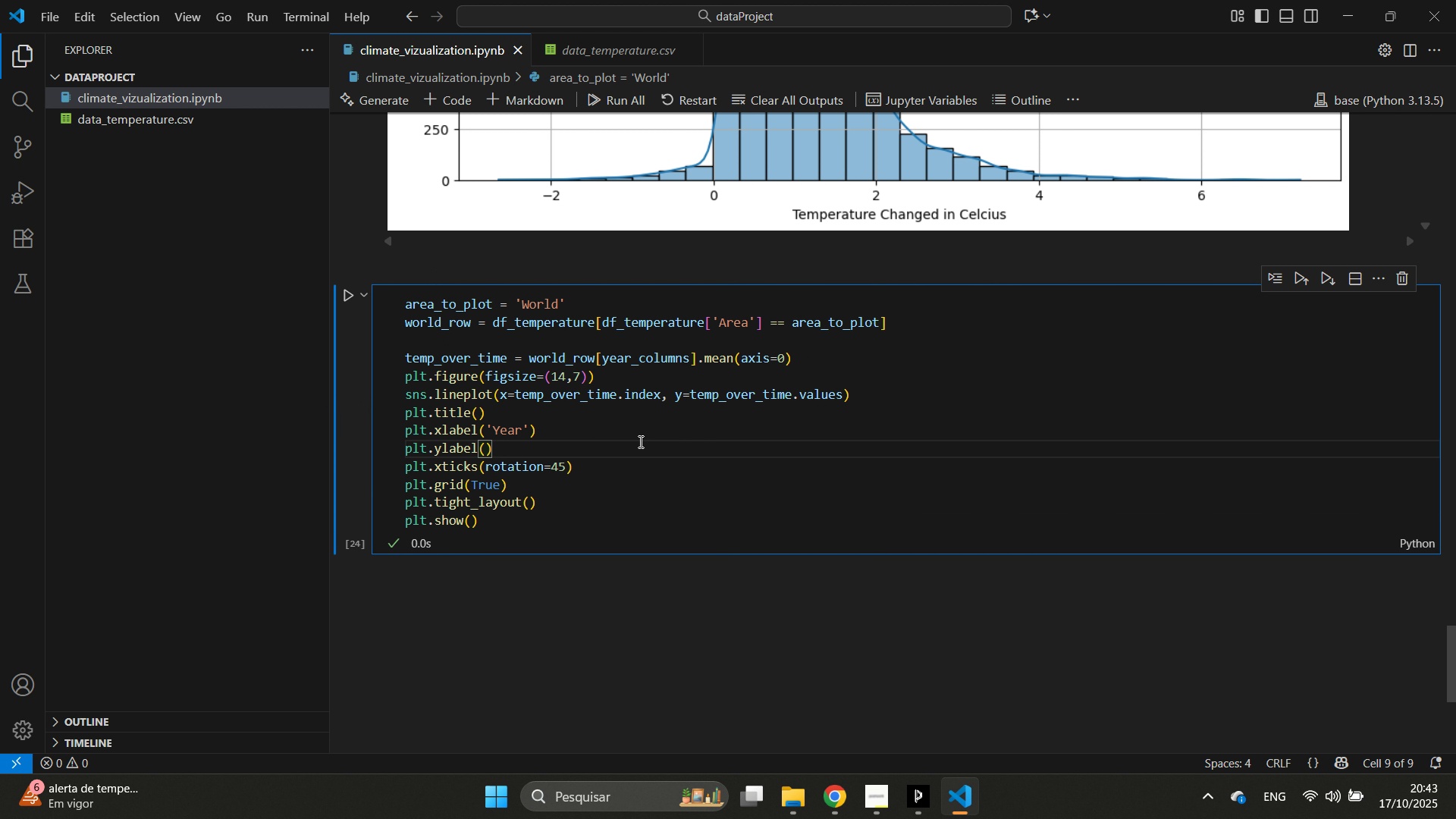 
key(ArrowLeft)
 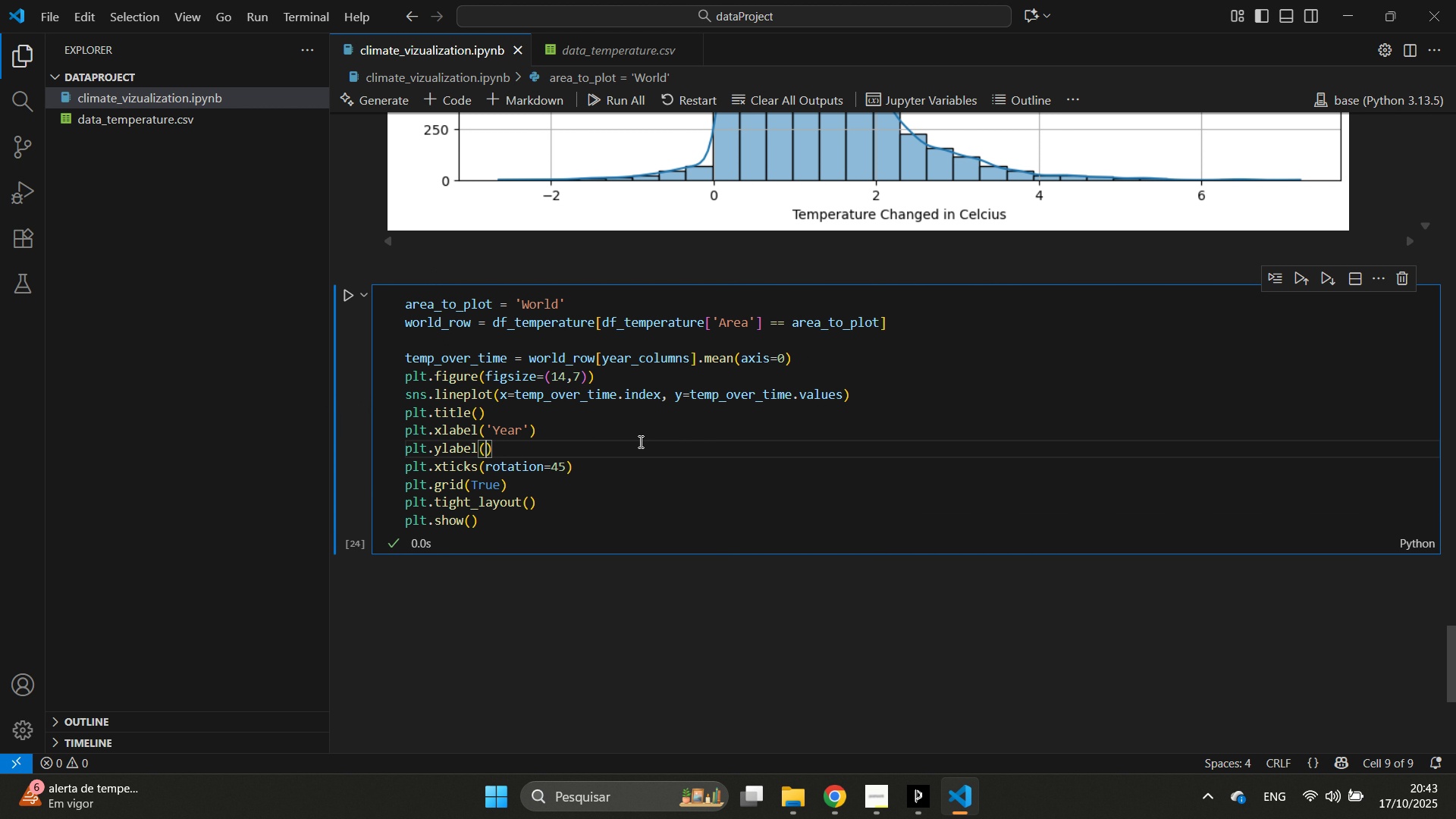 
key(Quote)
 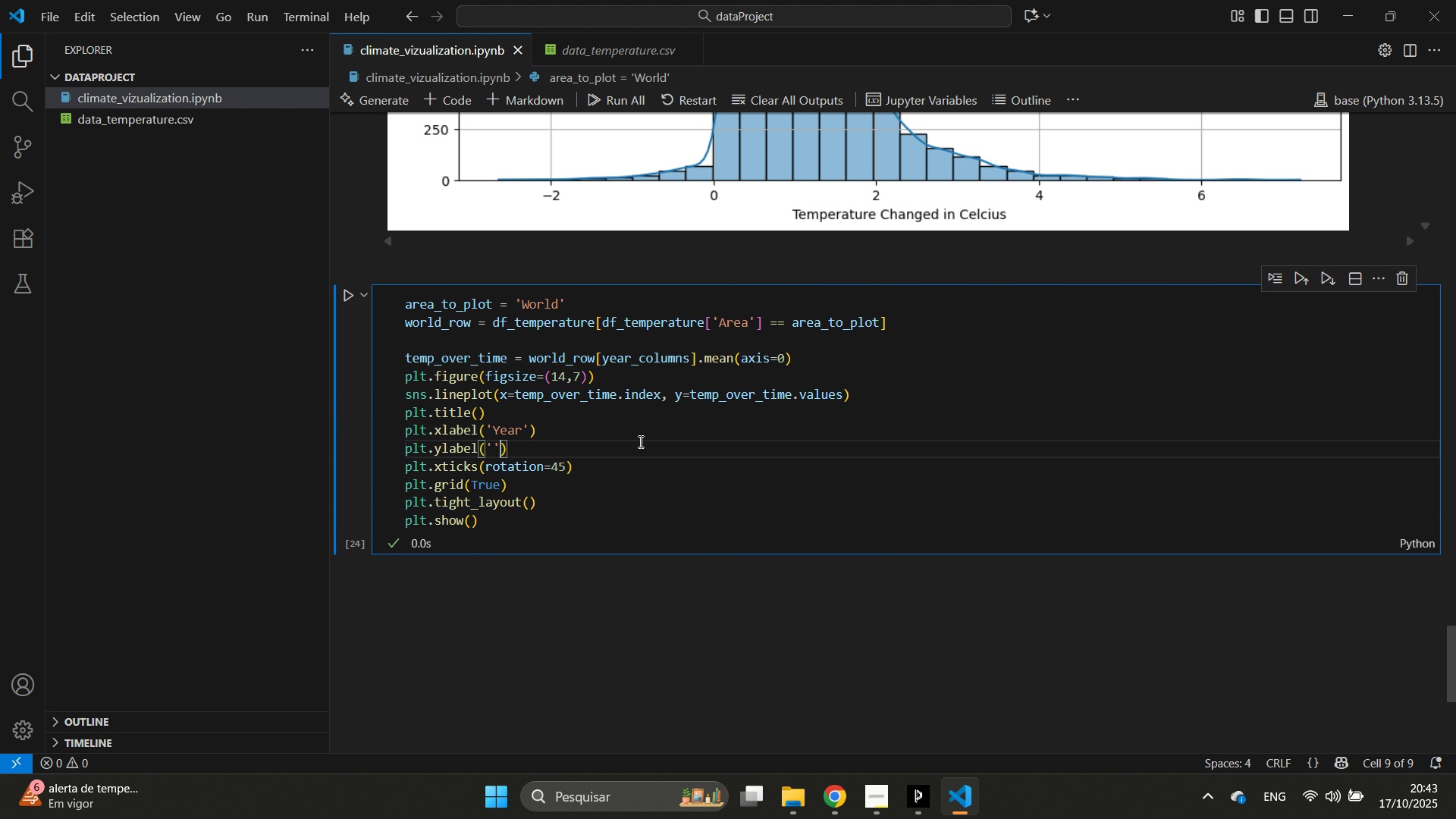 
key(Quote)
 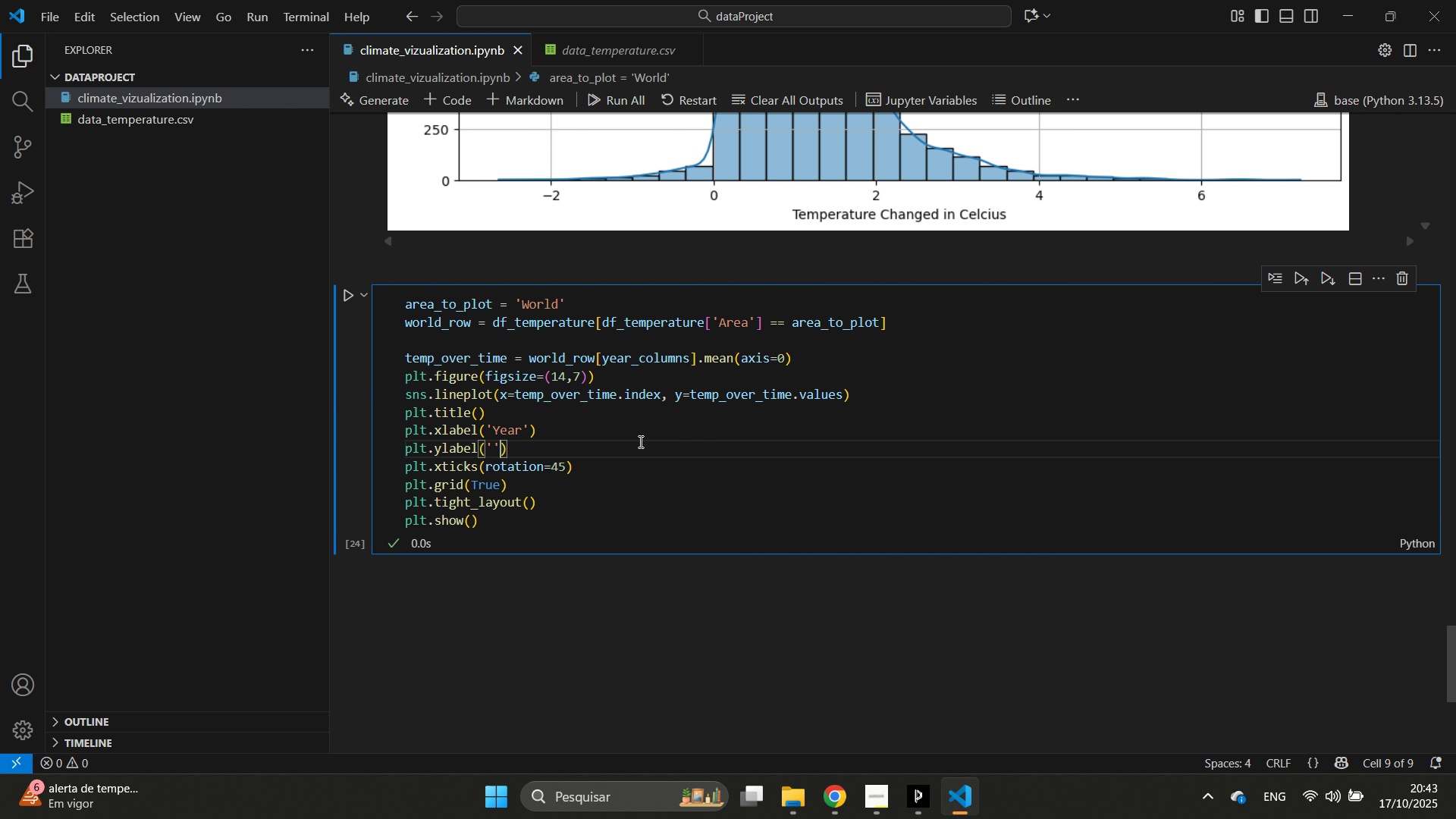 
key(Shift+ShiftLeft)
 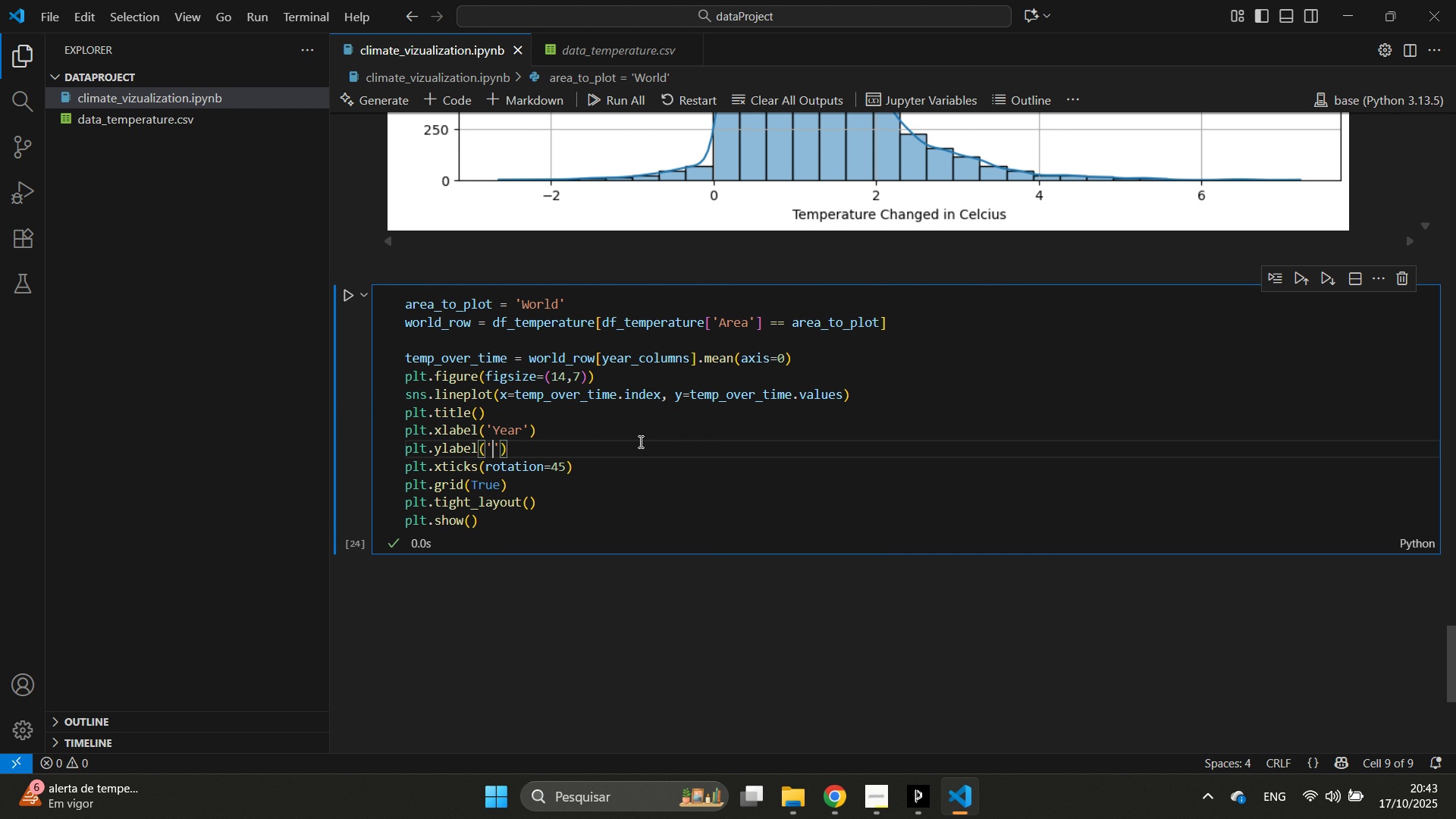 
key(ArrowLeft)
 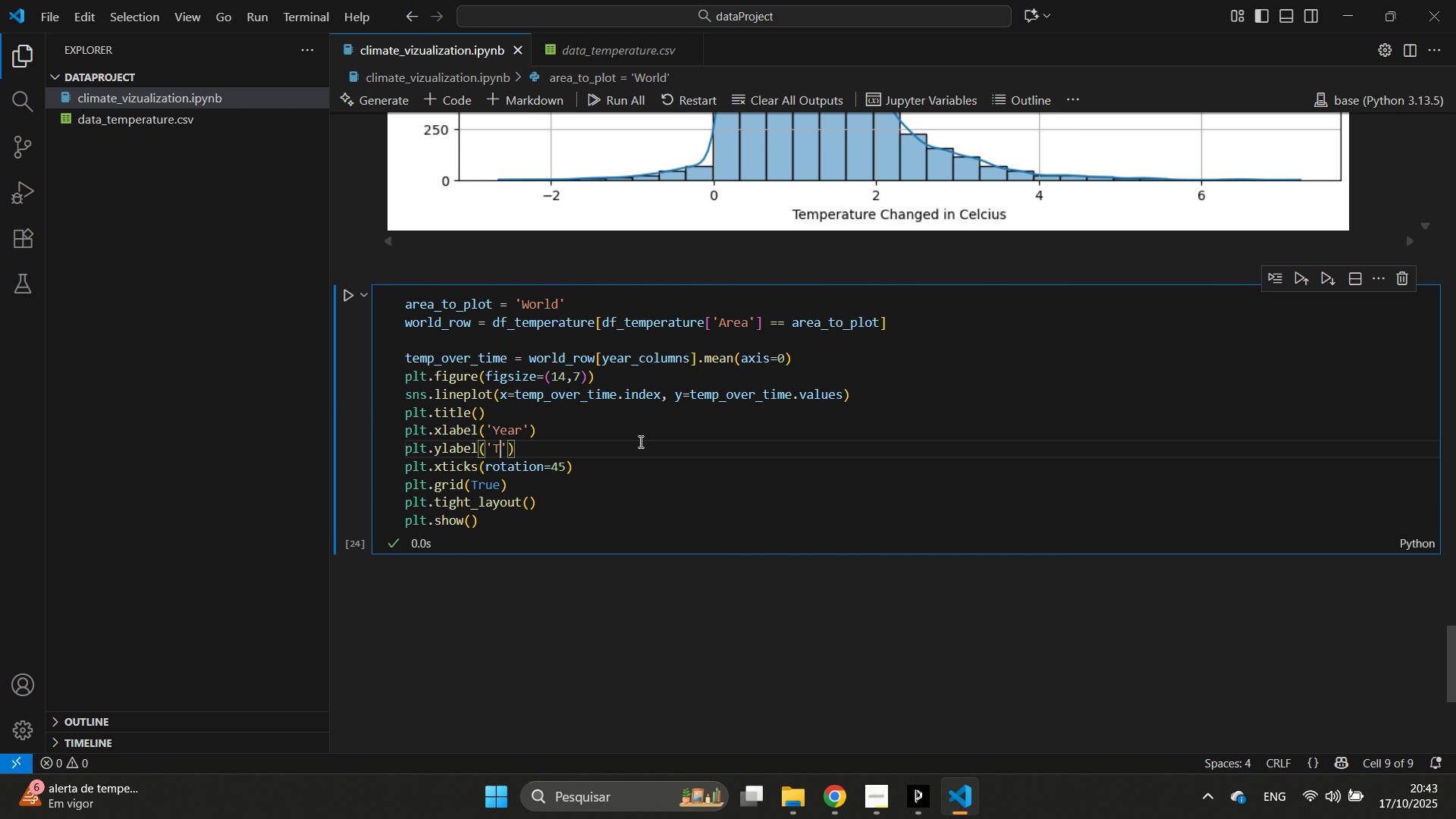 
type(Temperatuir)
key(Backspace)
key(Backspace)
type(re Celcui)
key(Backspace)
key(Backspace)
type(ius)
 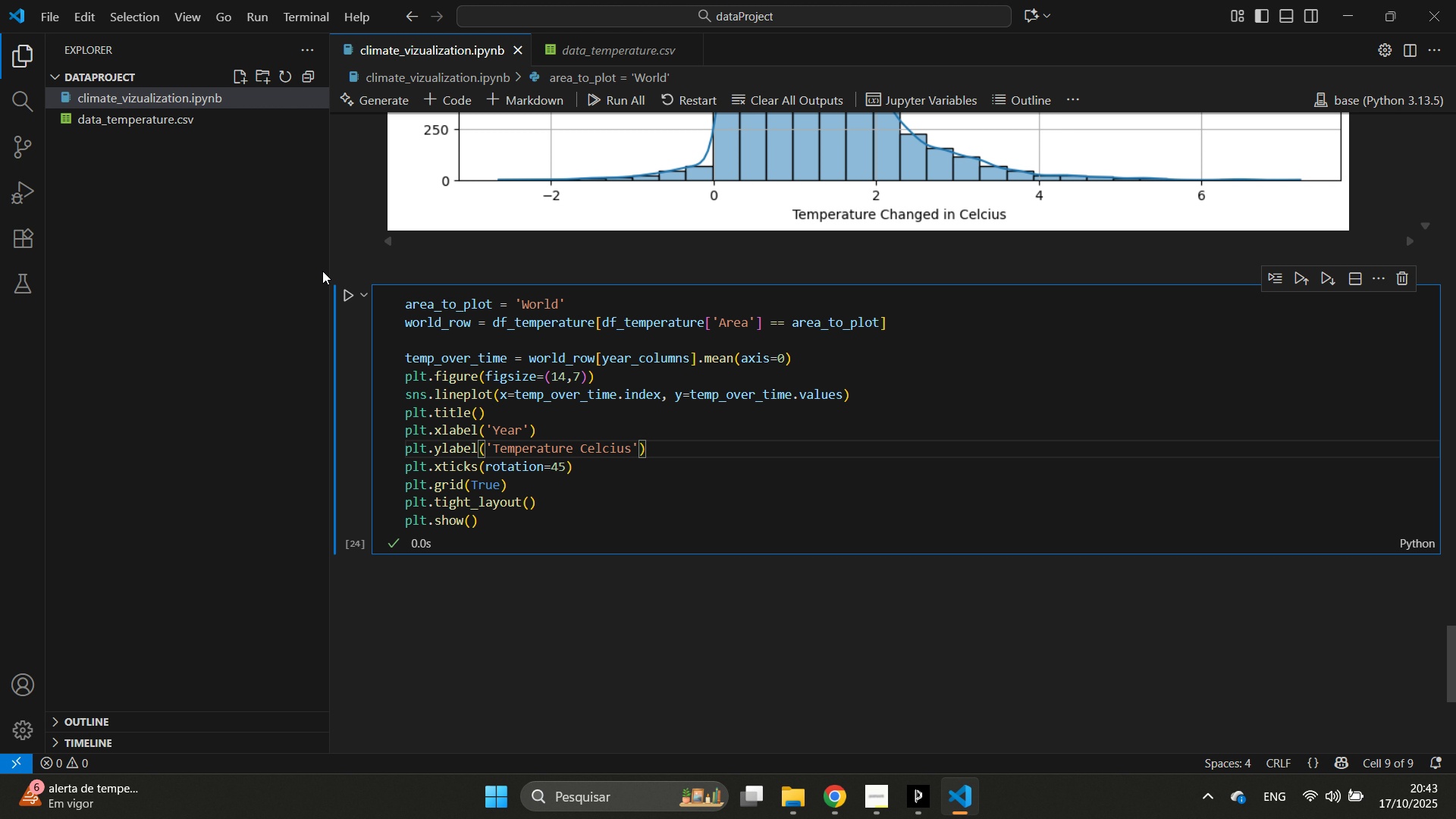 
left_click([347, 295])
 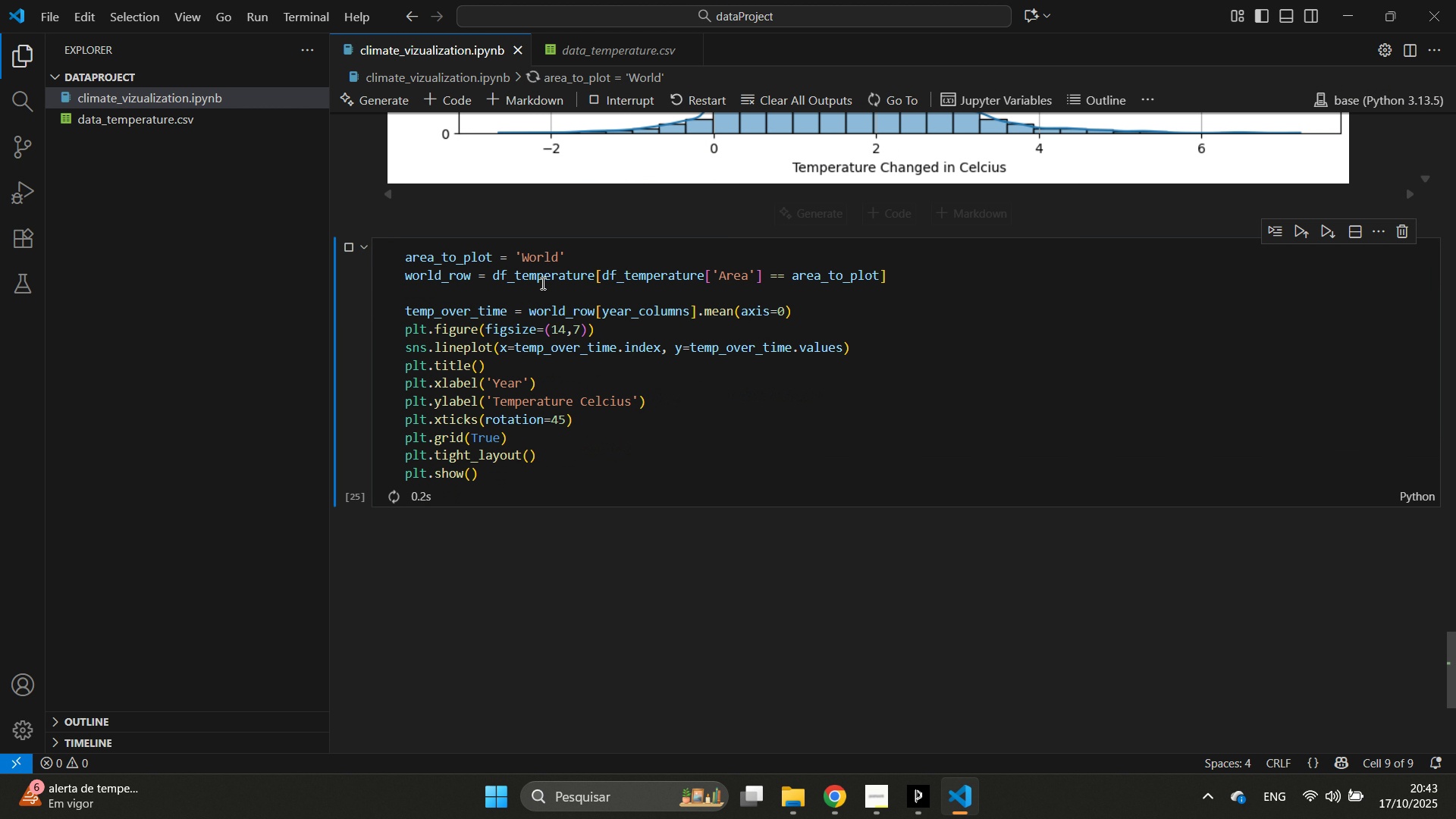 
scroll: coordinate [568, 425], scroll_direction: down, amount: 6.0
 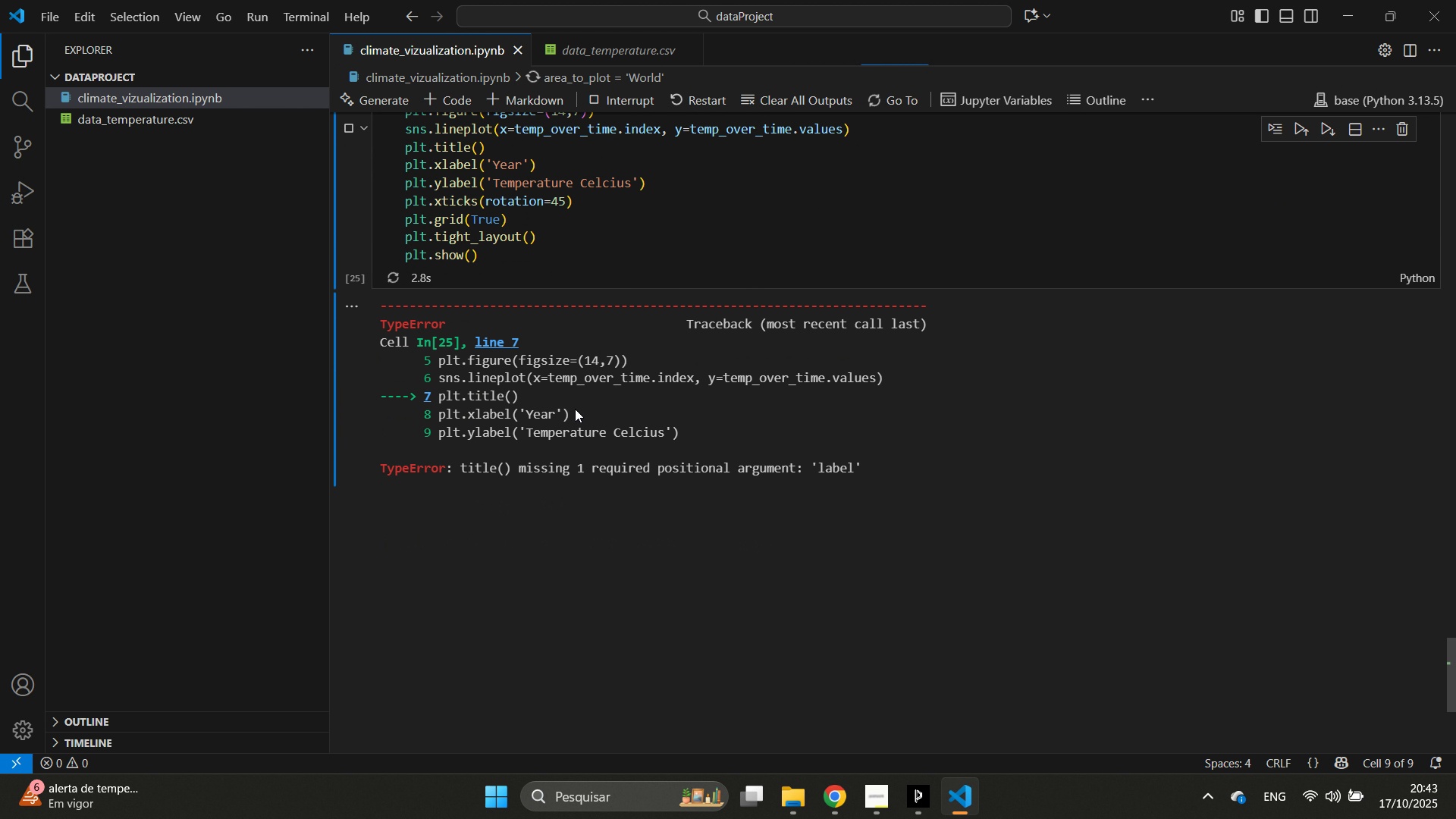 
scroll: coordinate [573, 406], scroll_direction: up, amount: 3.0
 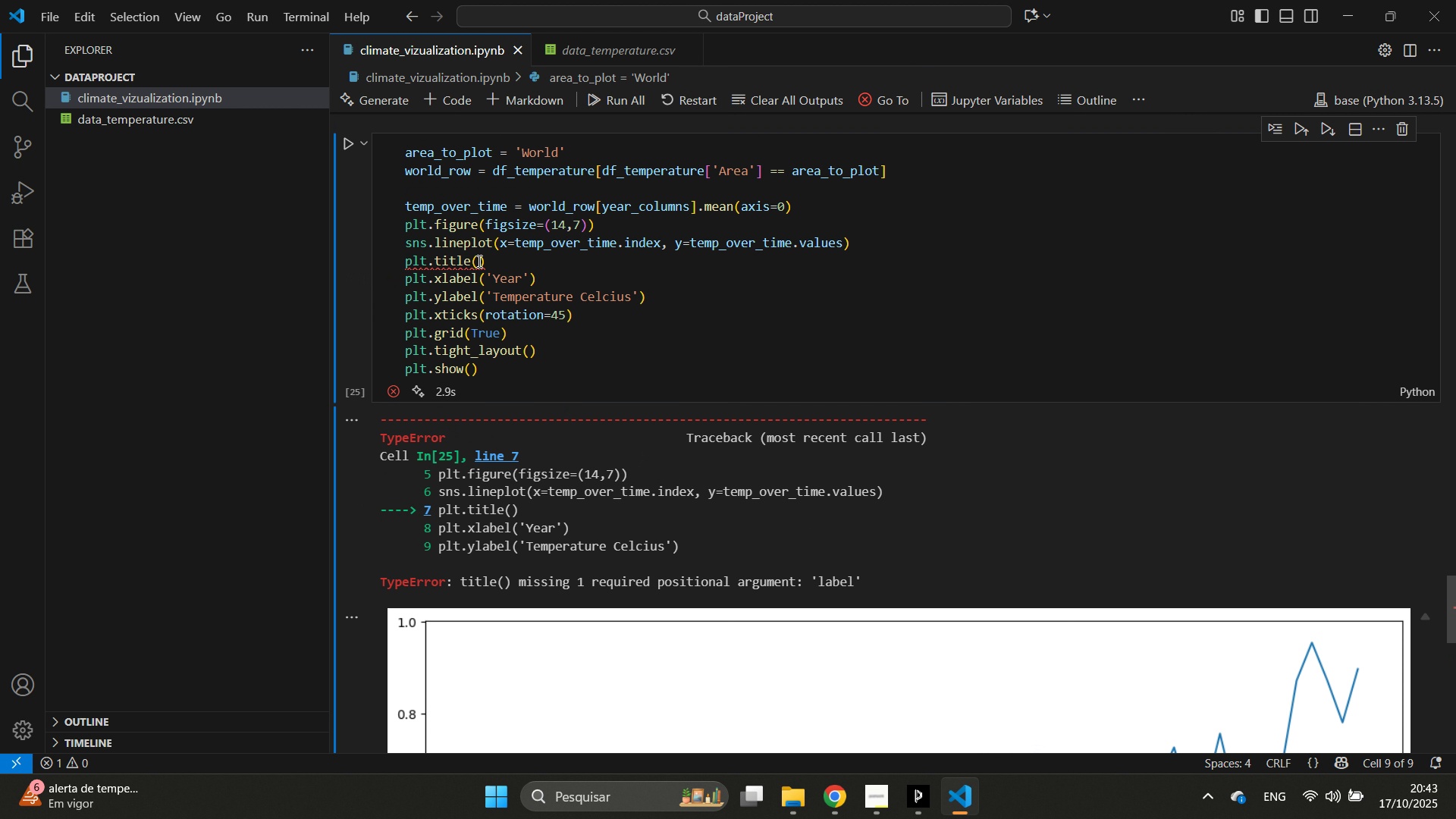 
left_click([478, 261])
 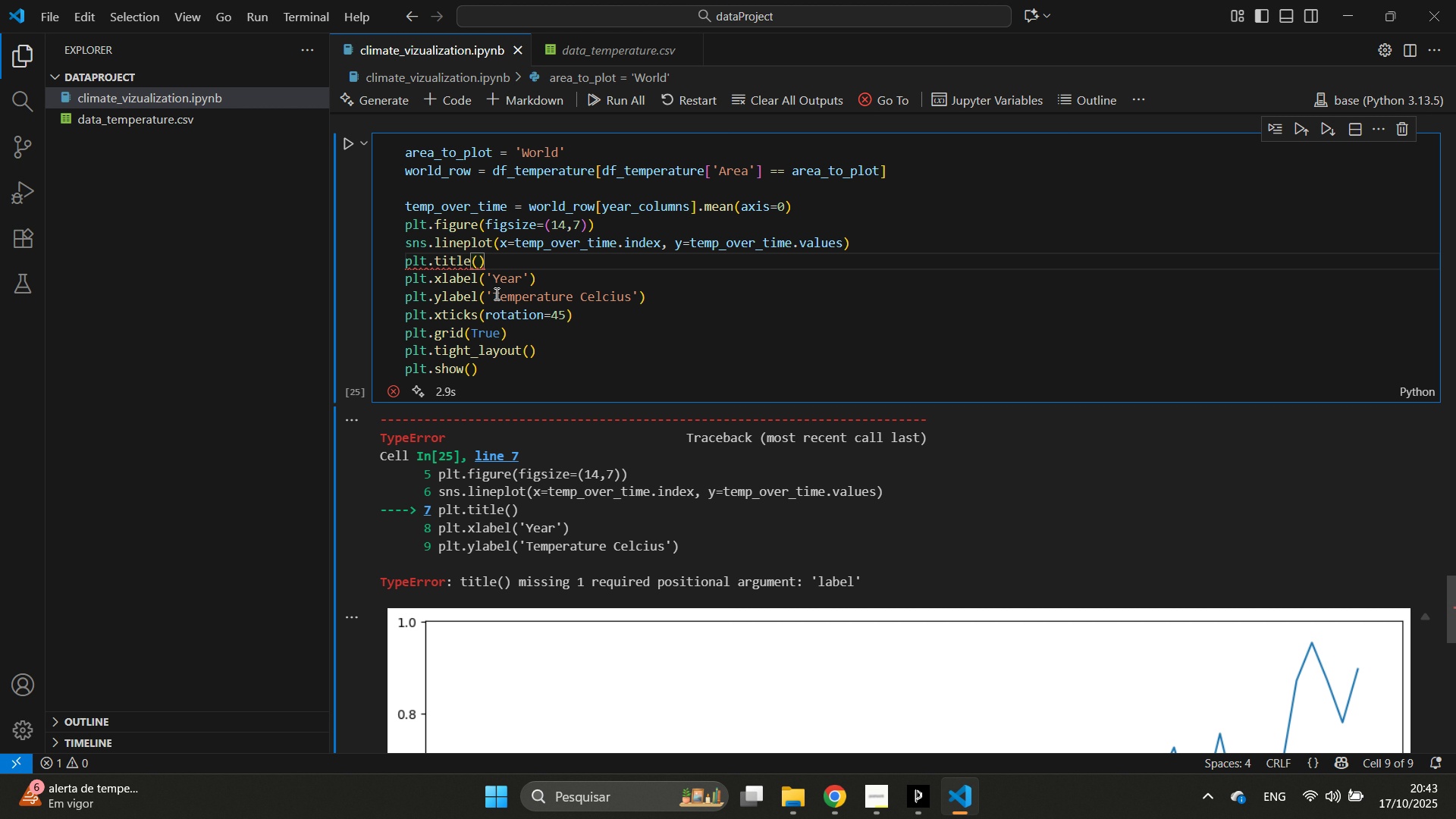 
wait(5.86)
 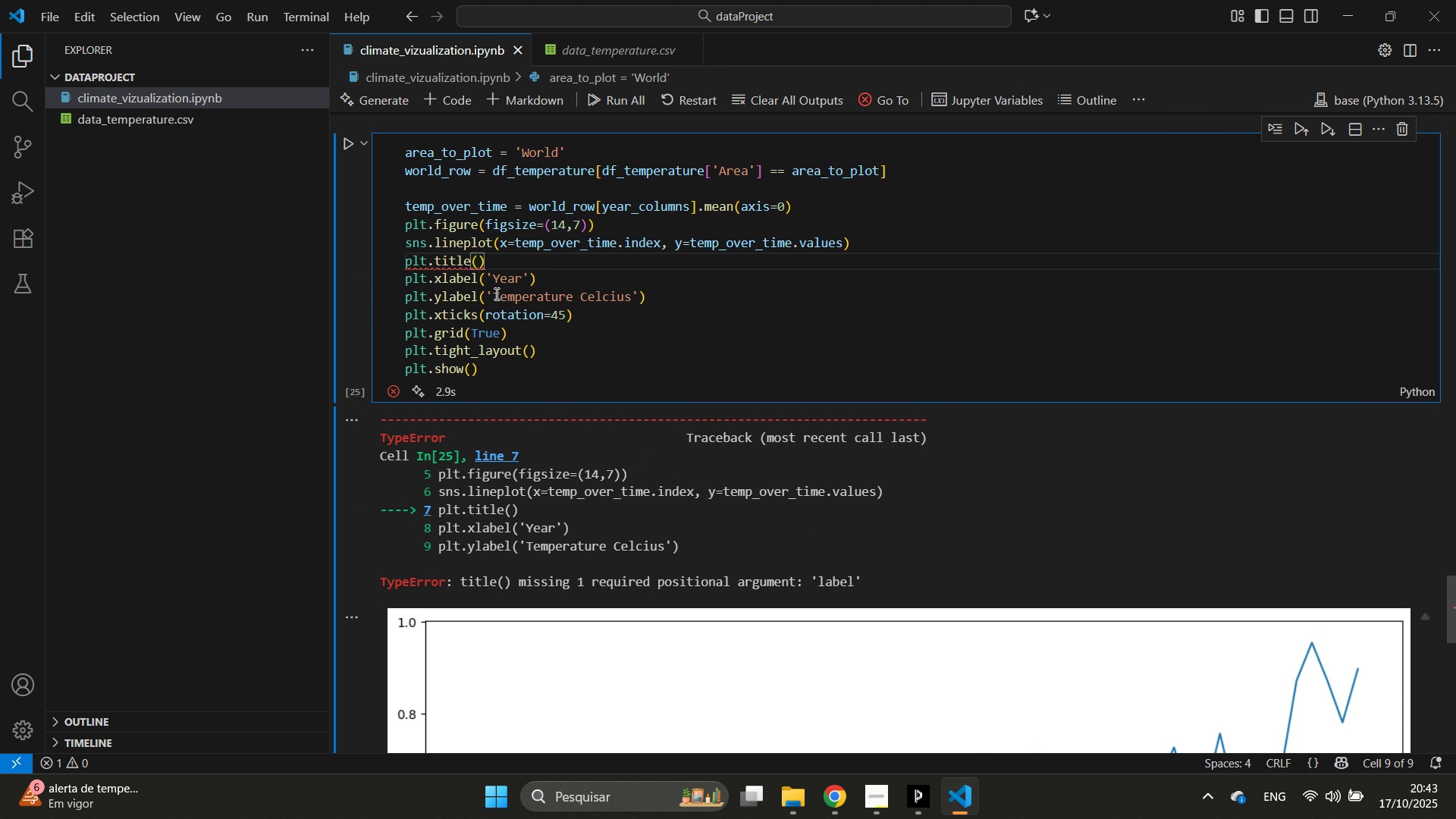 
key(Quote)
 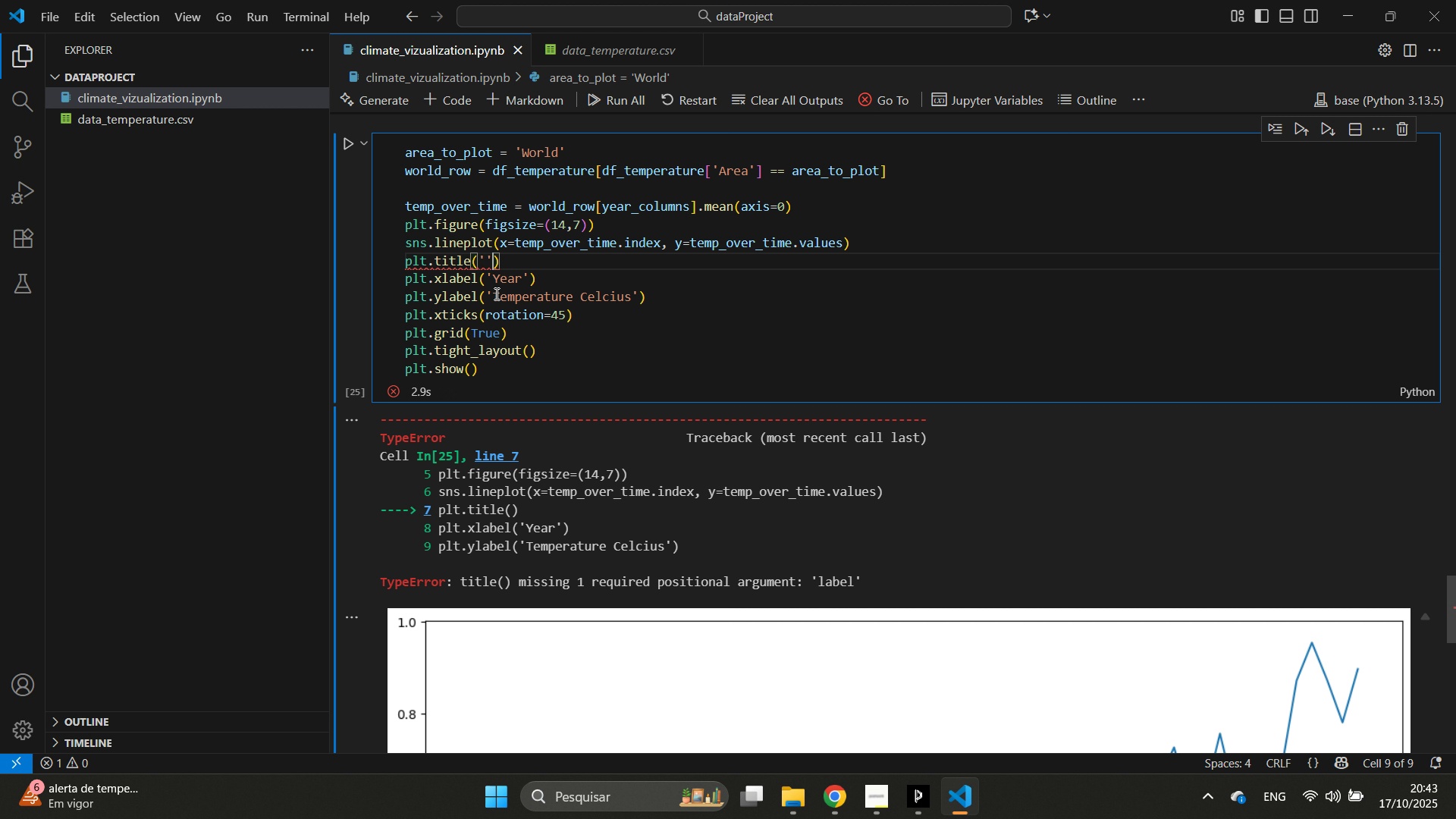 
key(Quote)
 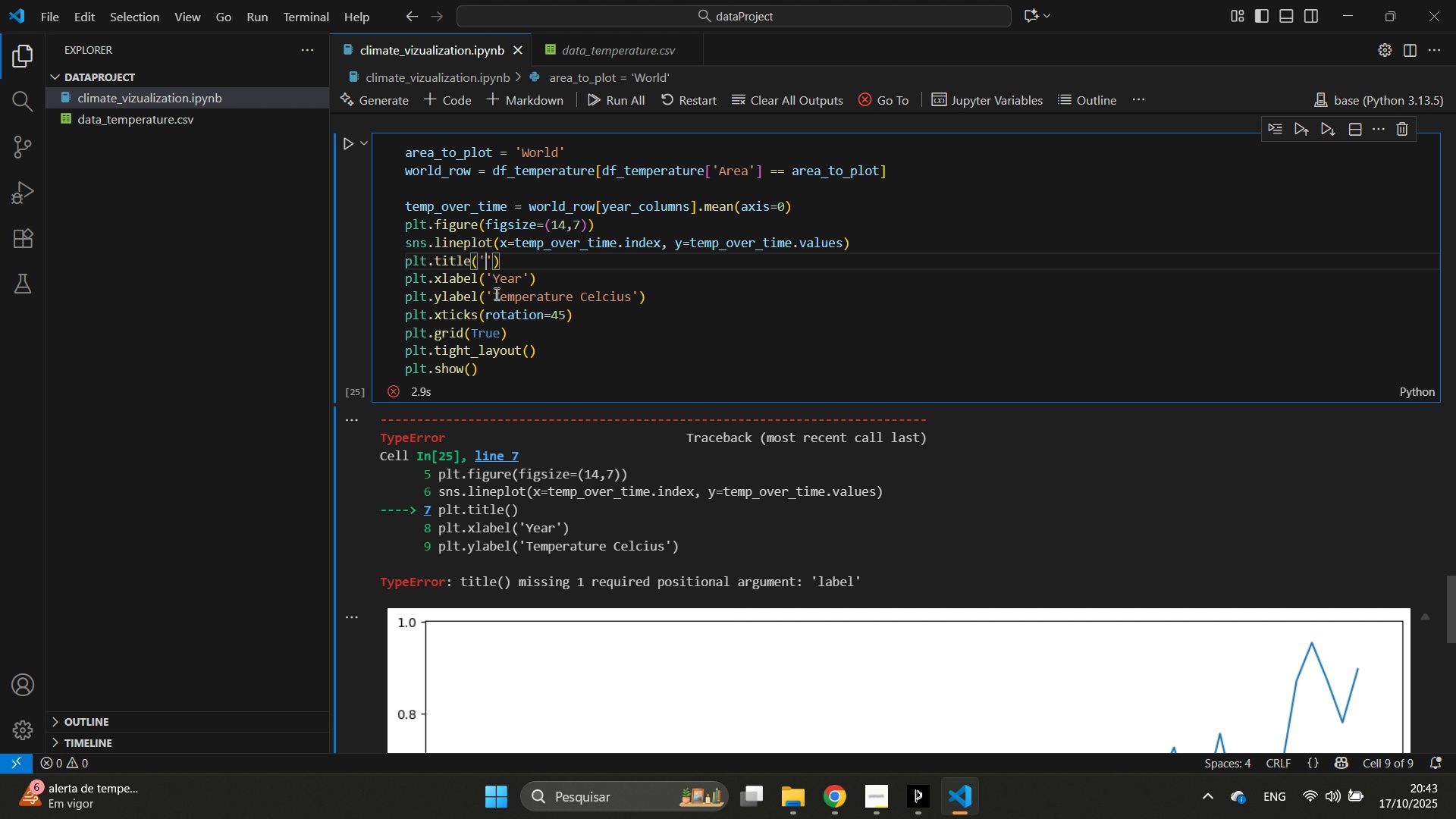 
key(ArrowLeft)
 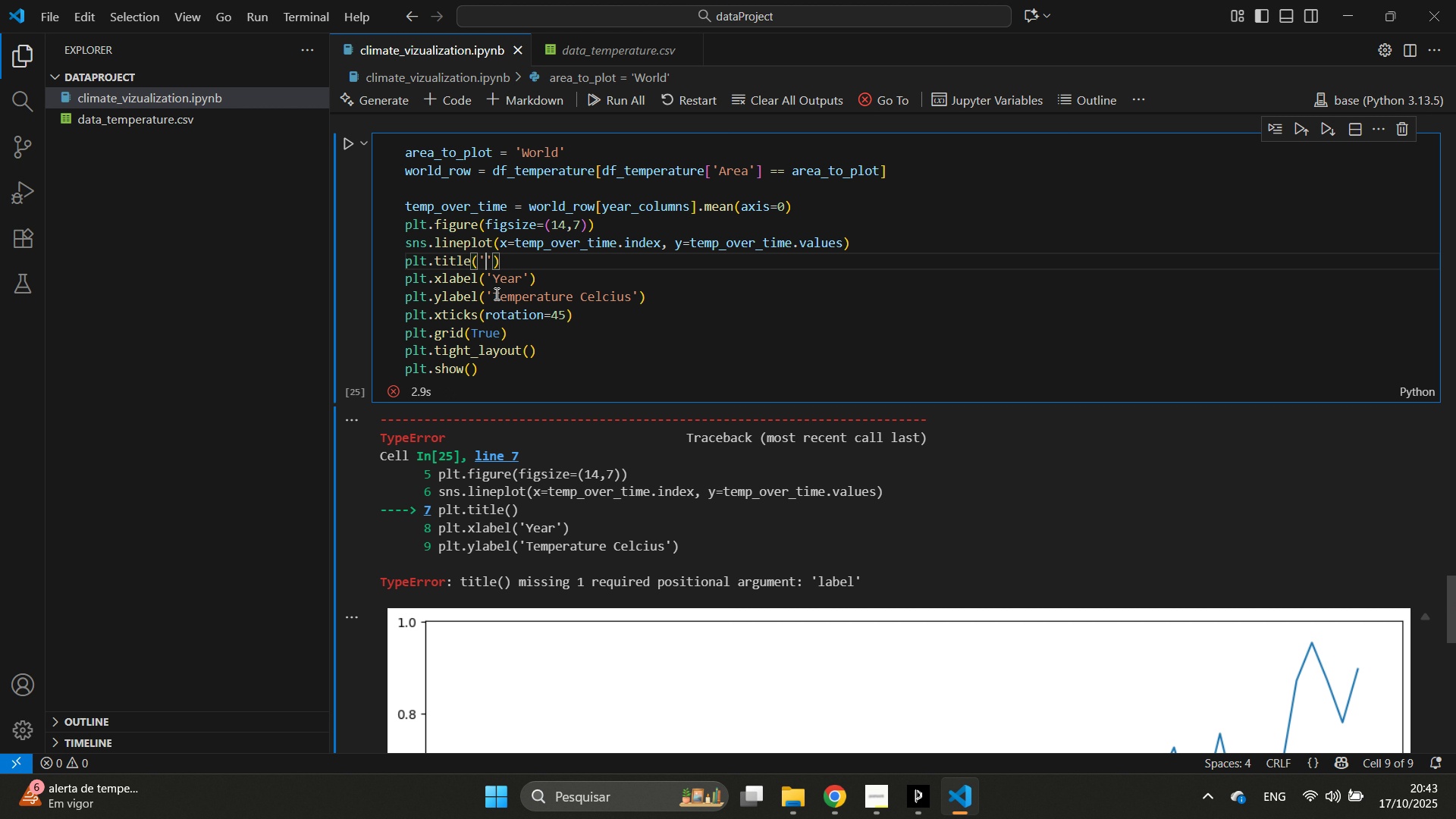 
type(Temperature Trend Over Time)
 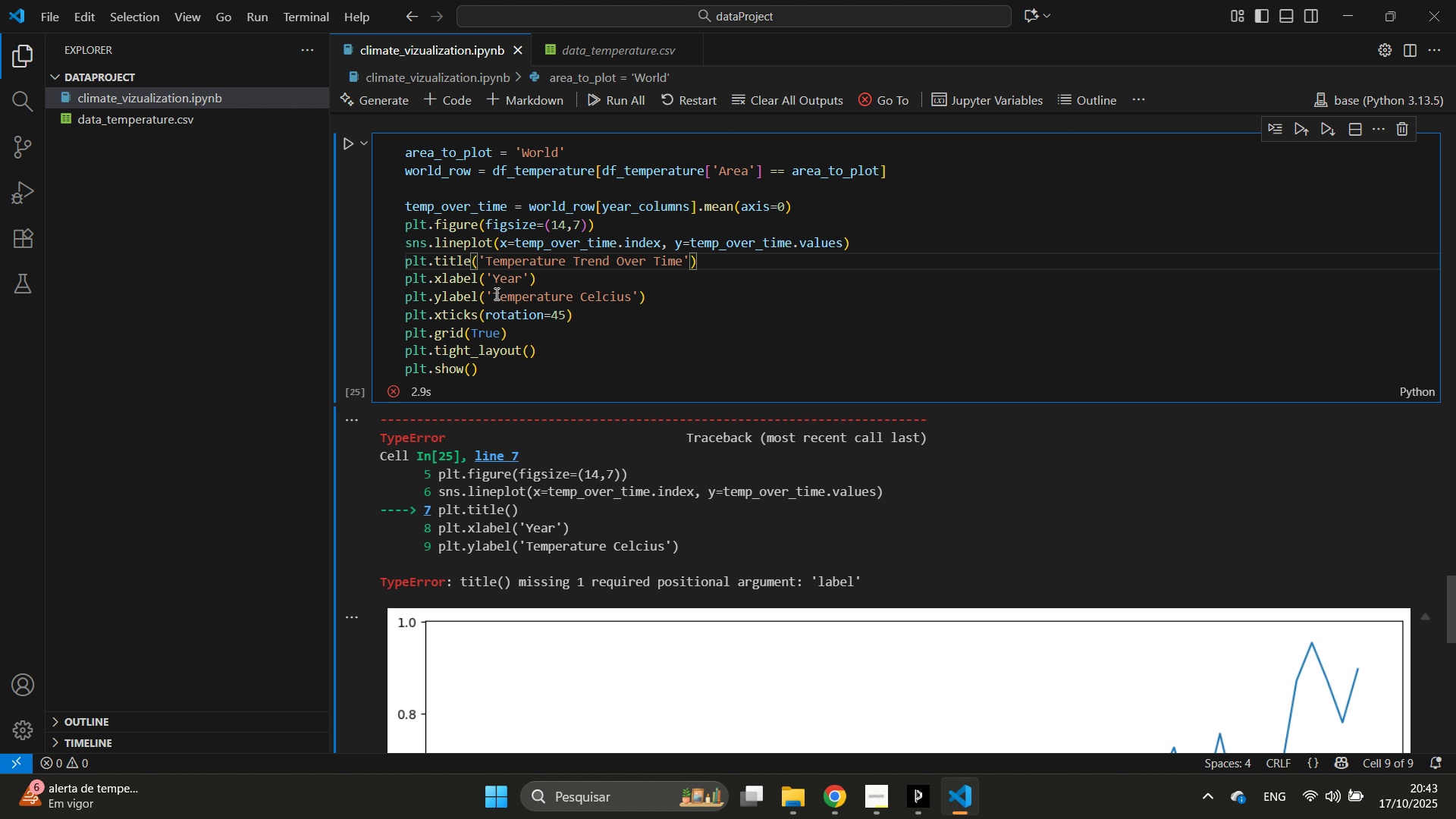 
key(Control+Enter)
 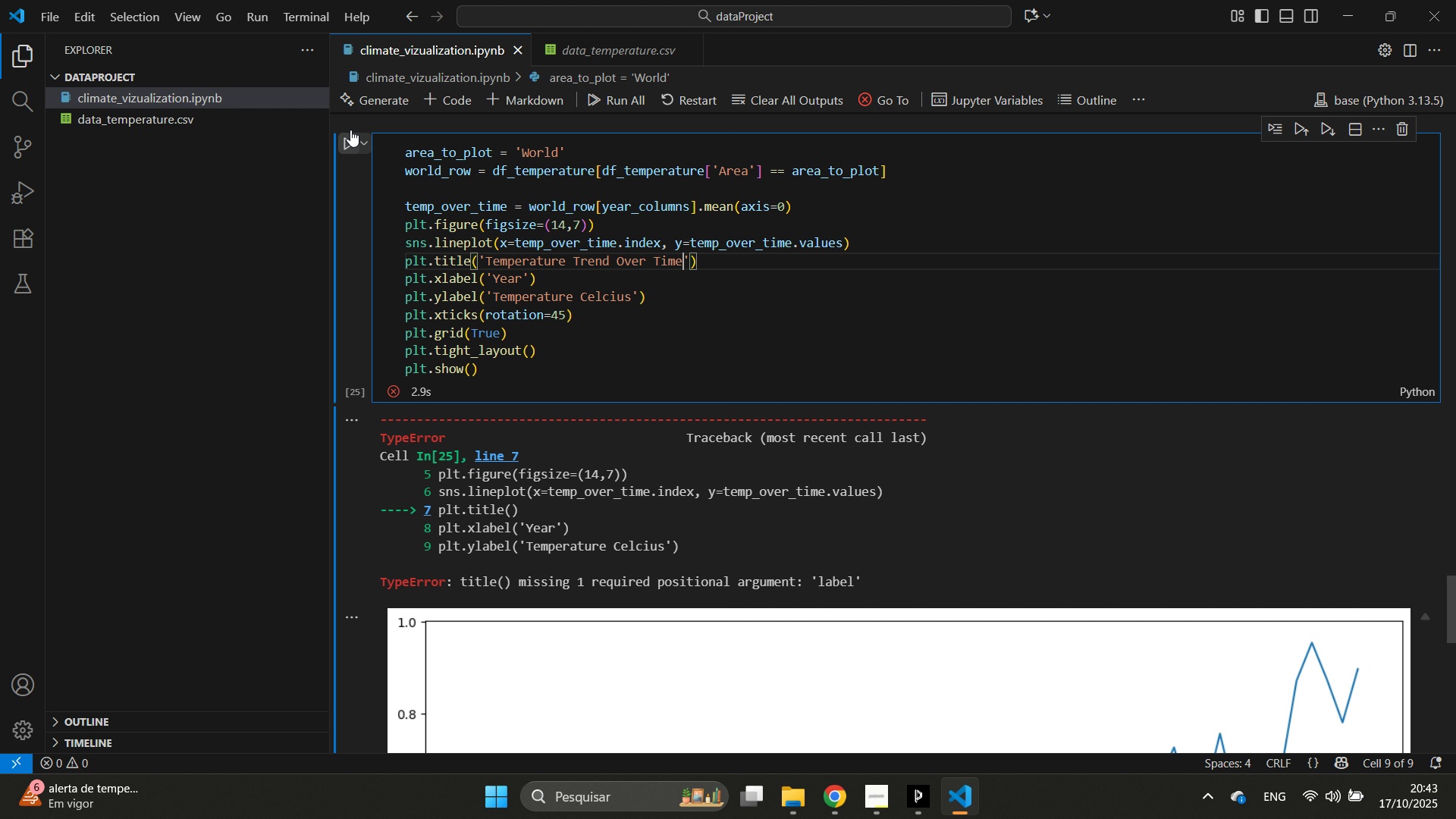 
double_click([347, 151])
 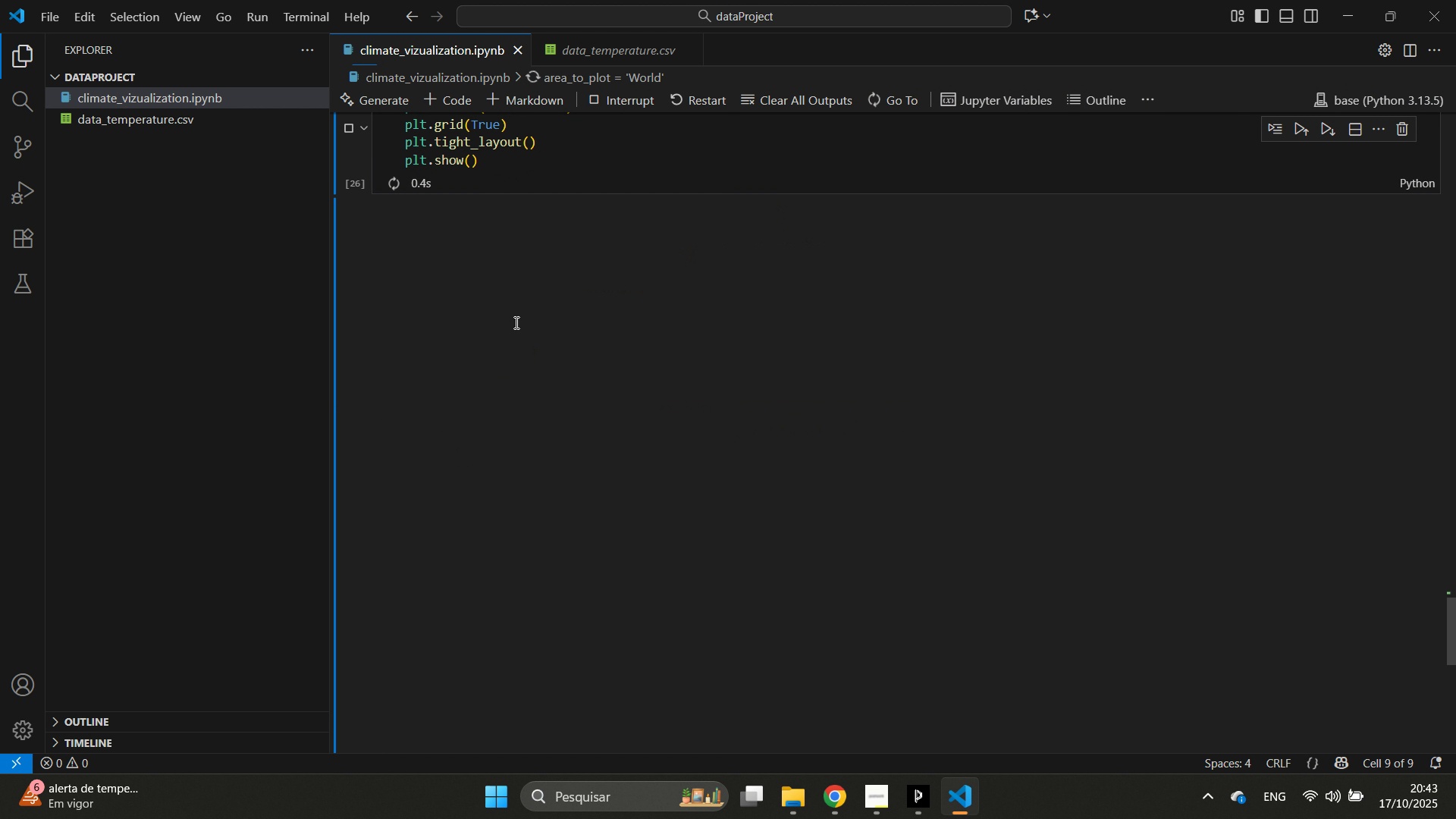 
scroll: coordinate [1007, 308], scroll_direction: down, amount: 7.0
 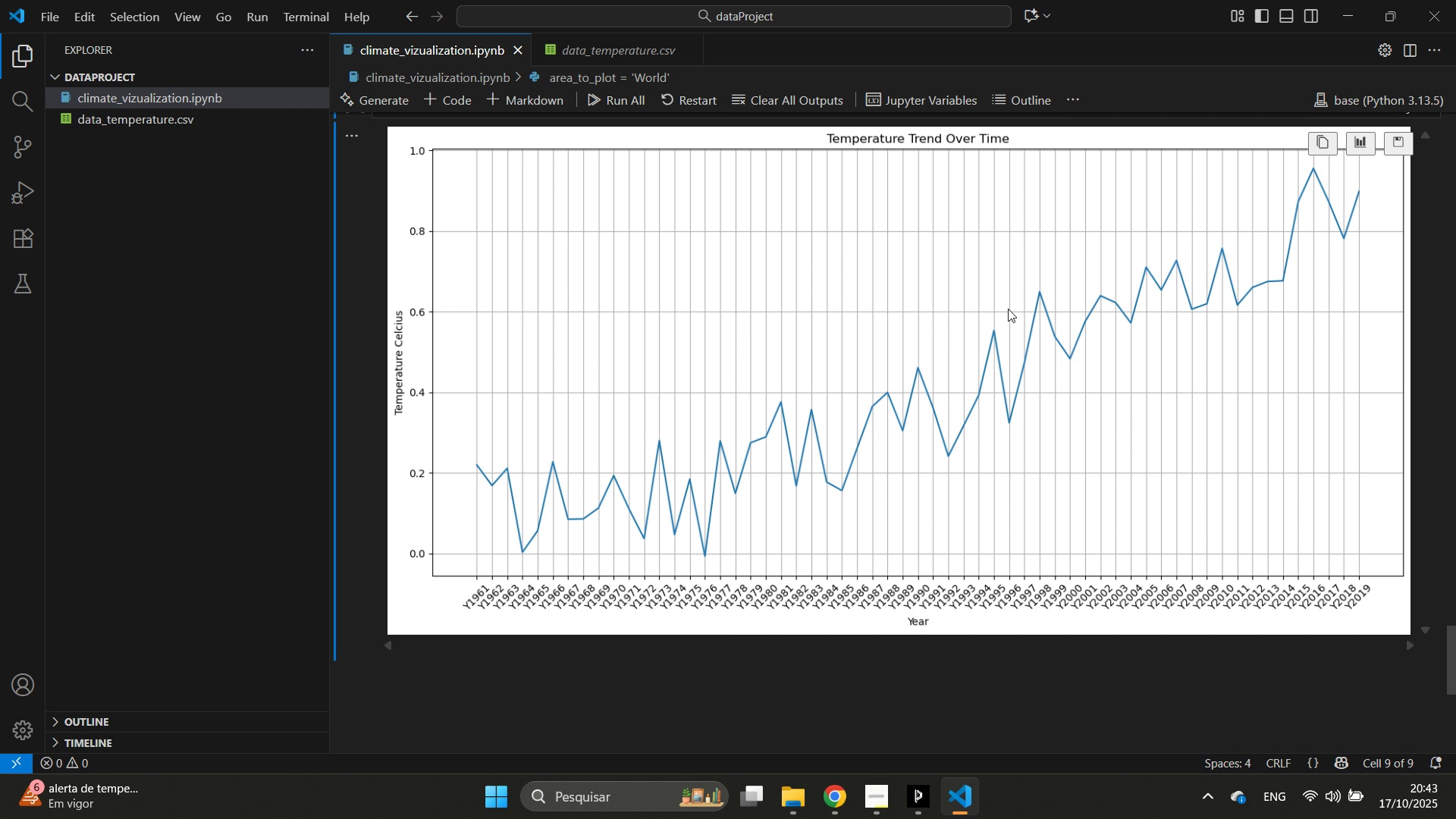 
wait(13.1)
 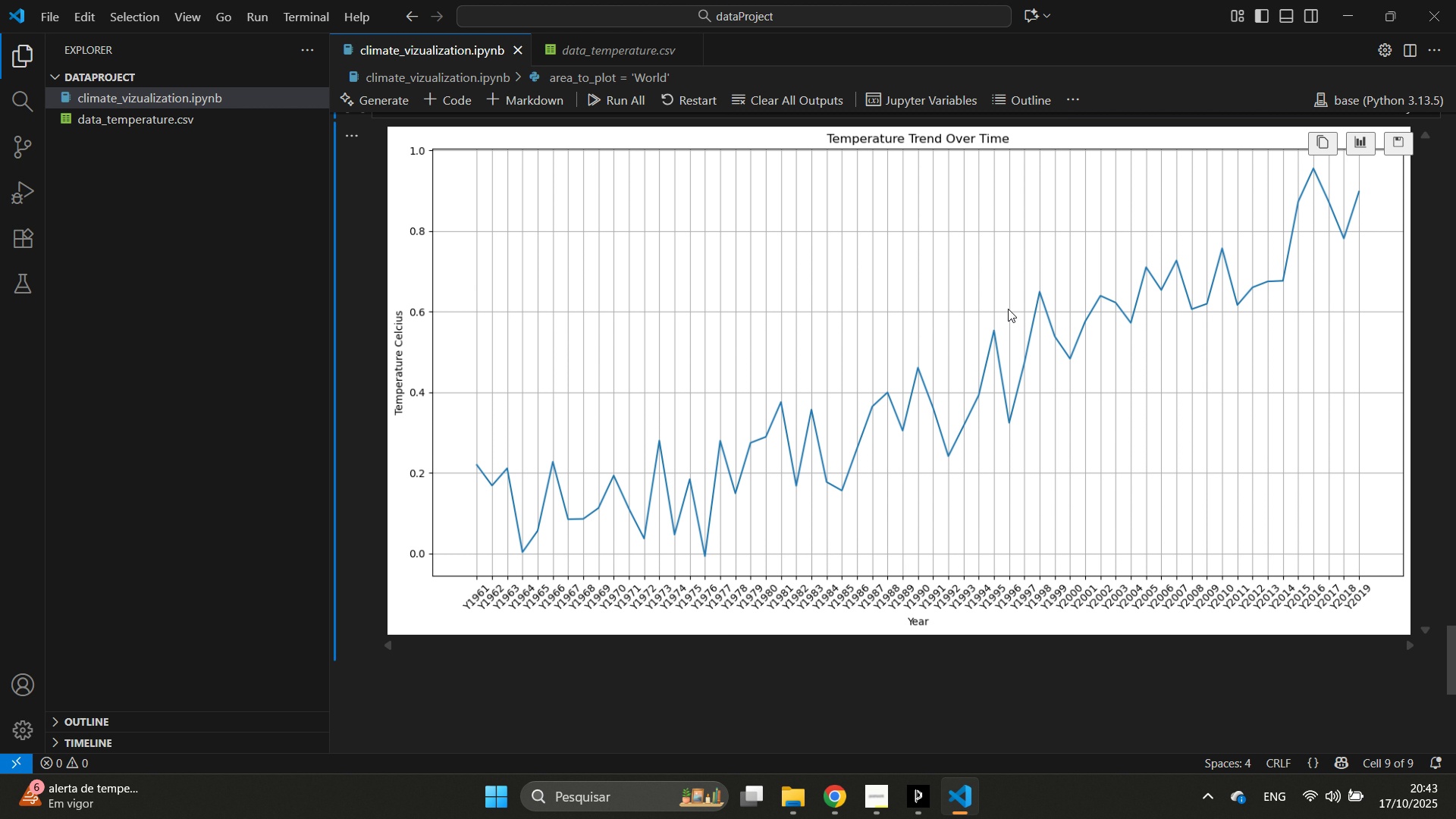 
scroll: coordinate [986, 444], scroll_direction: down, amount: 8.0
 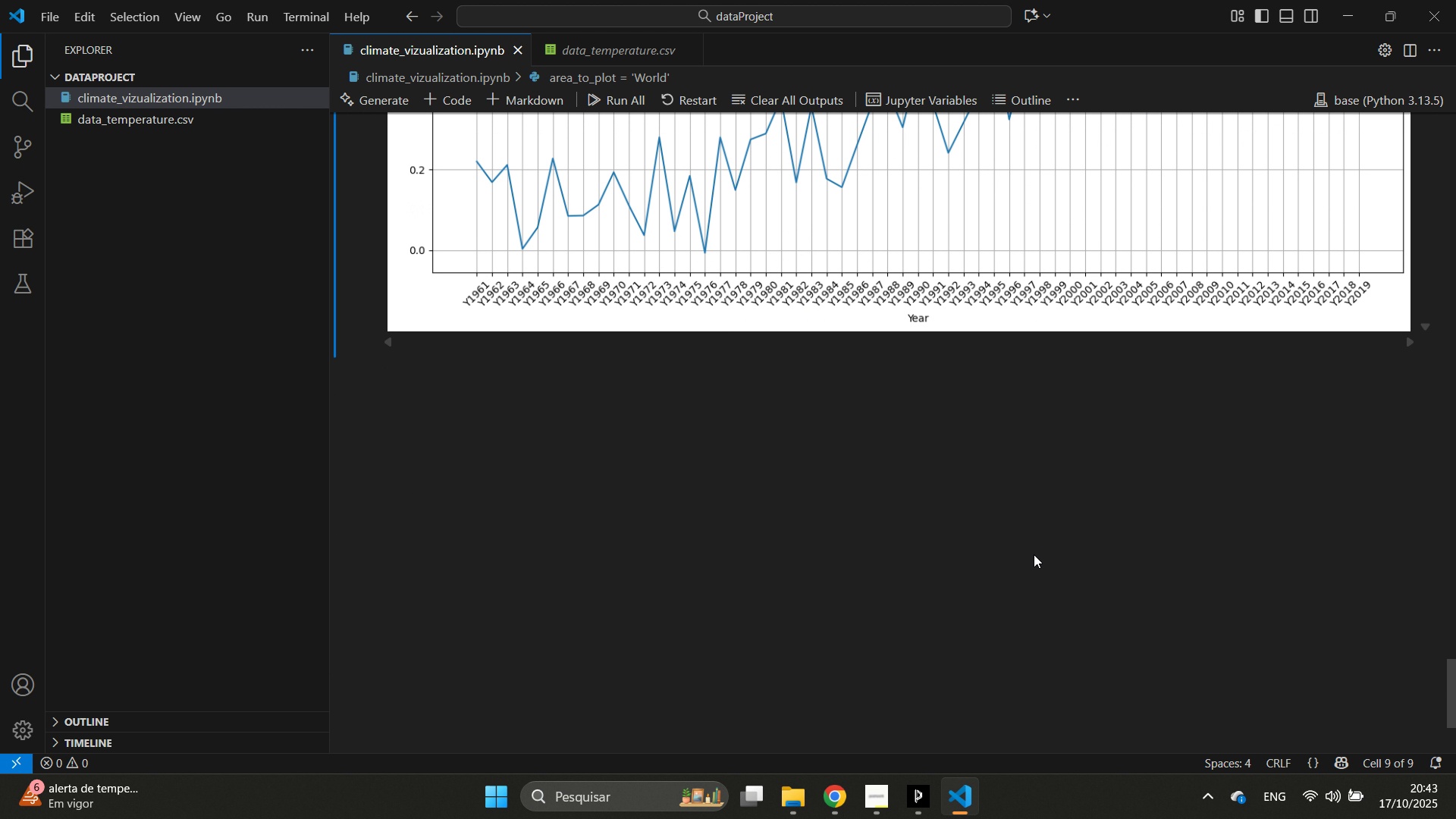 
left_click_drag(start_coordinate=[1034, 554], to_coordinate=[1035, 229])
 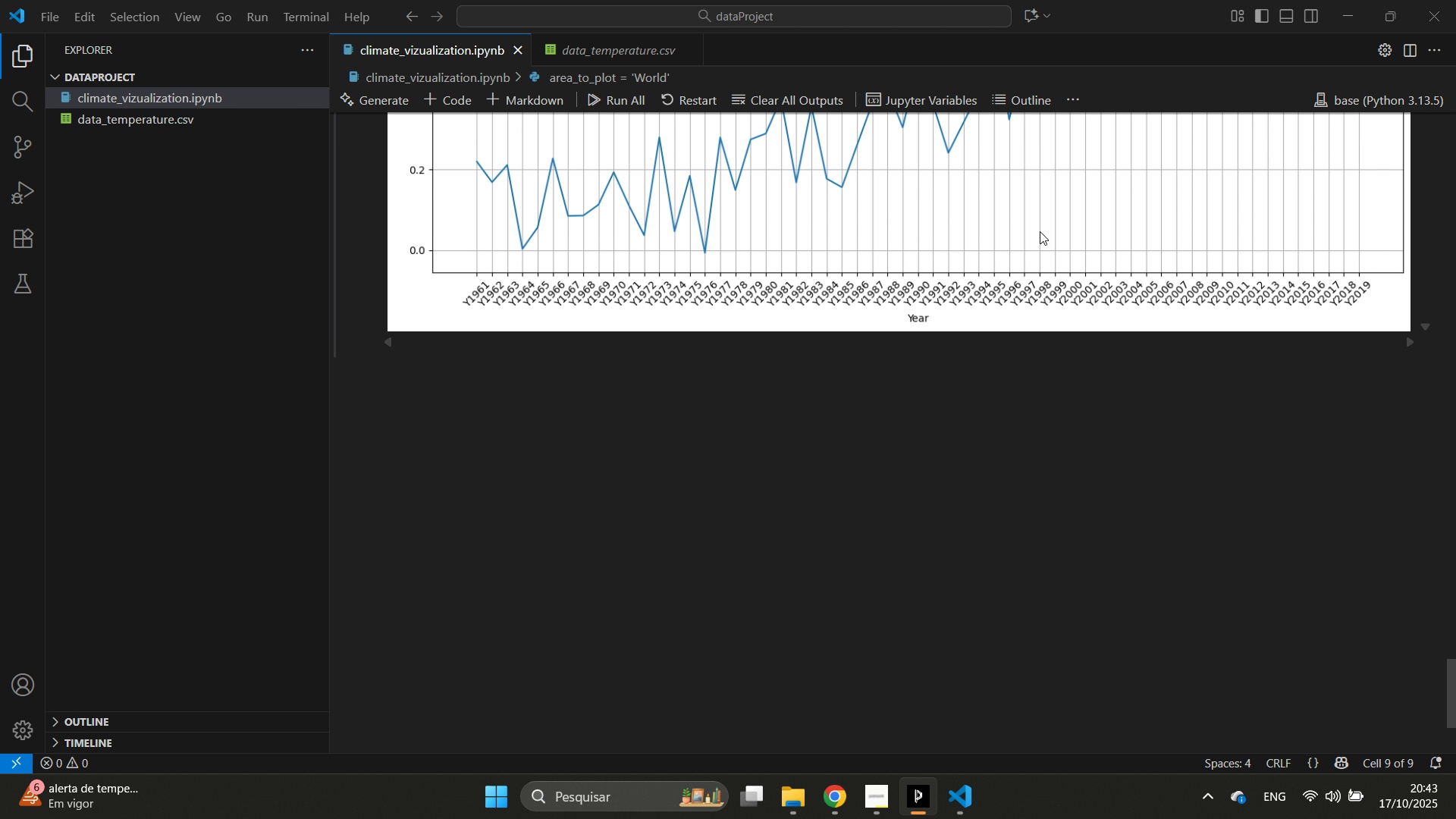 
wait(9.35)
 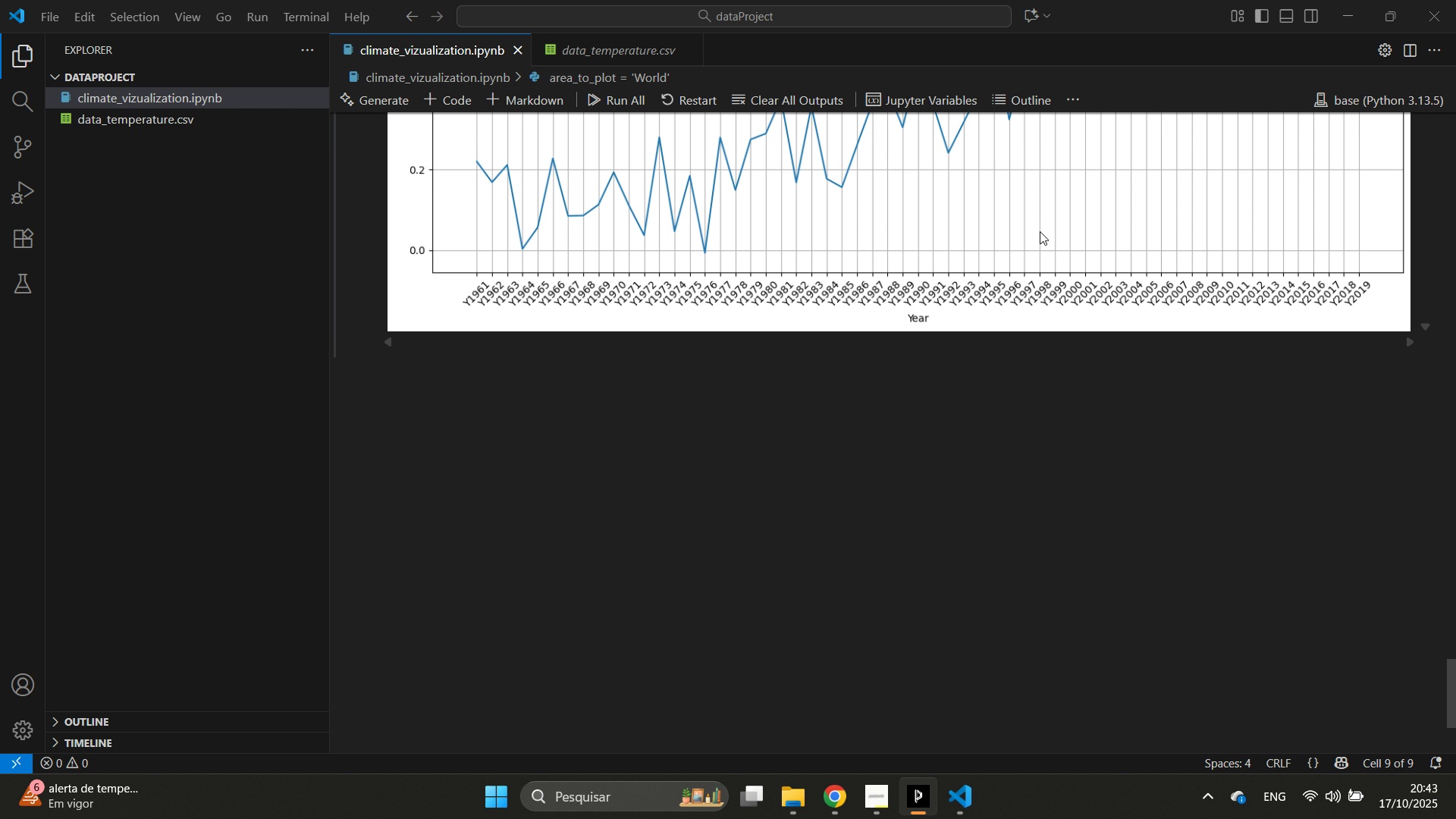 
scroll: coordinate [1192, 425], scroll_direction: down, amount: 7.0
 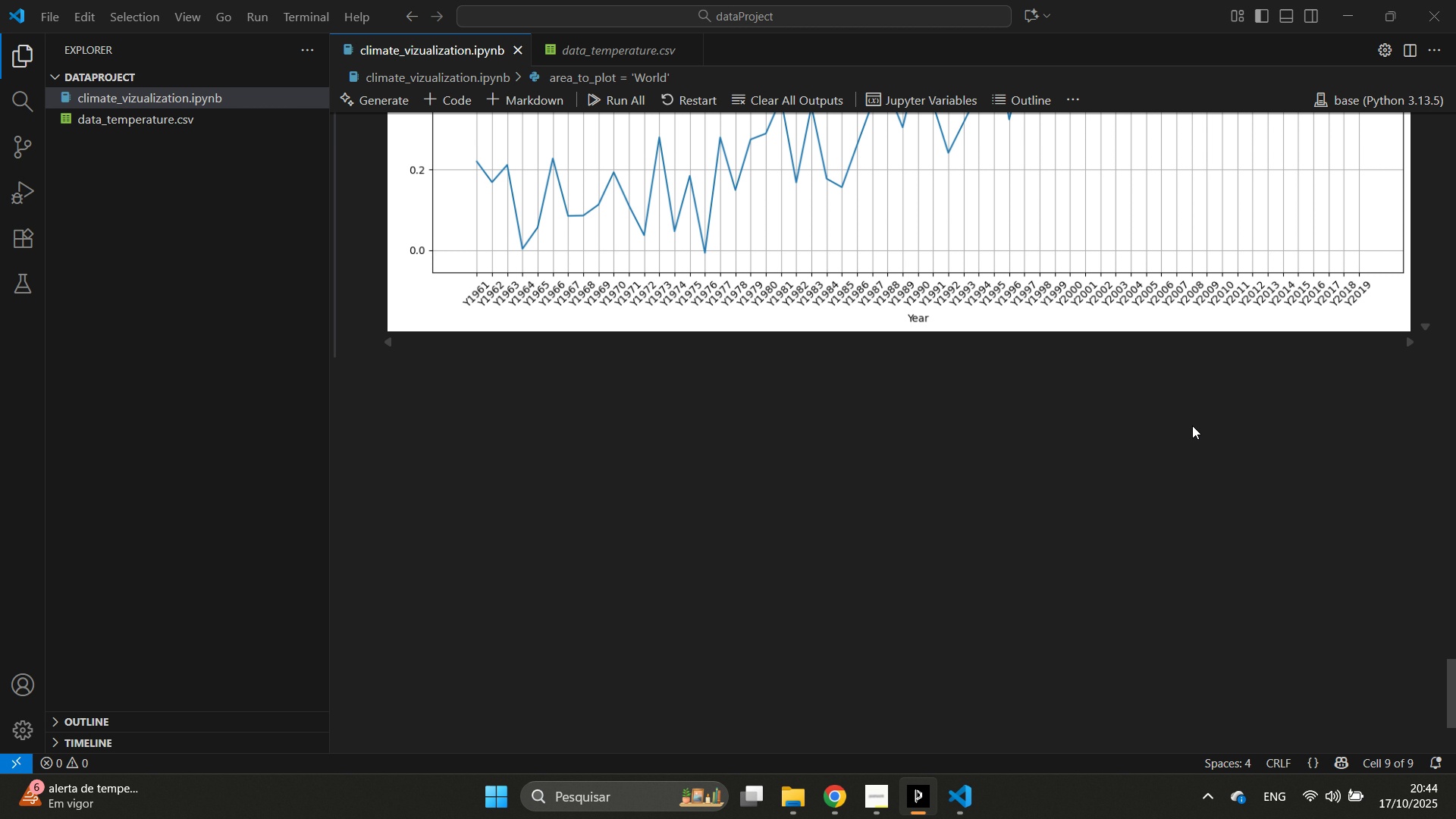 
wait(13.15)
 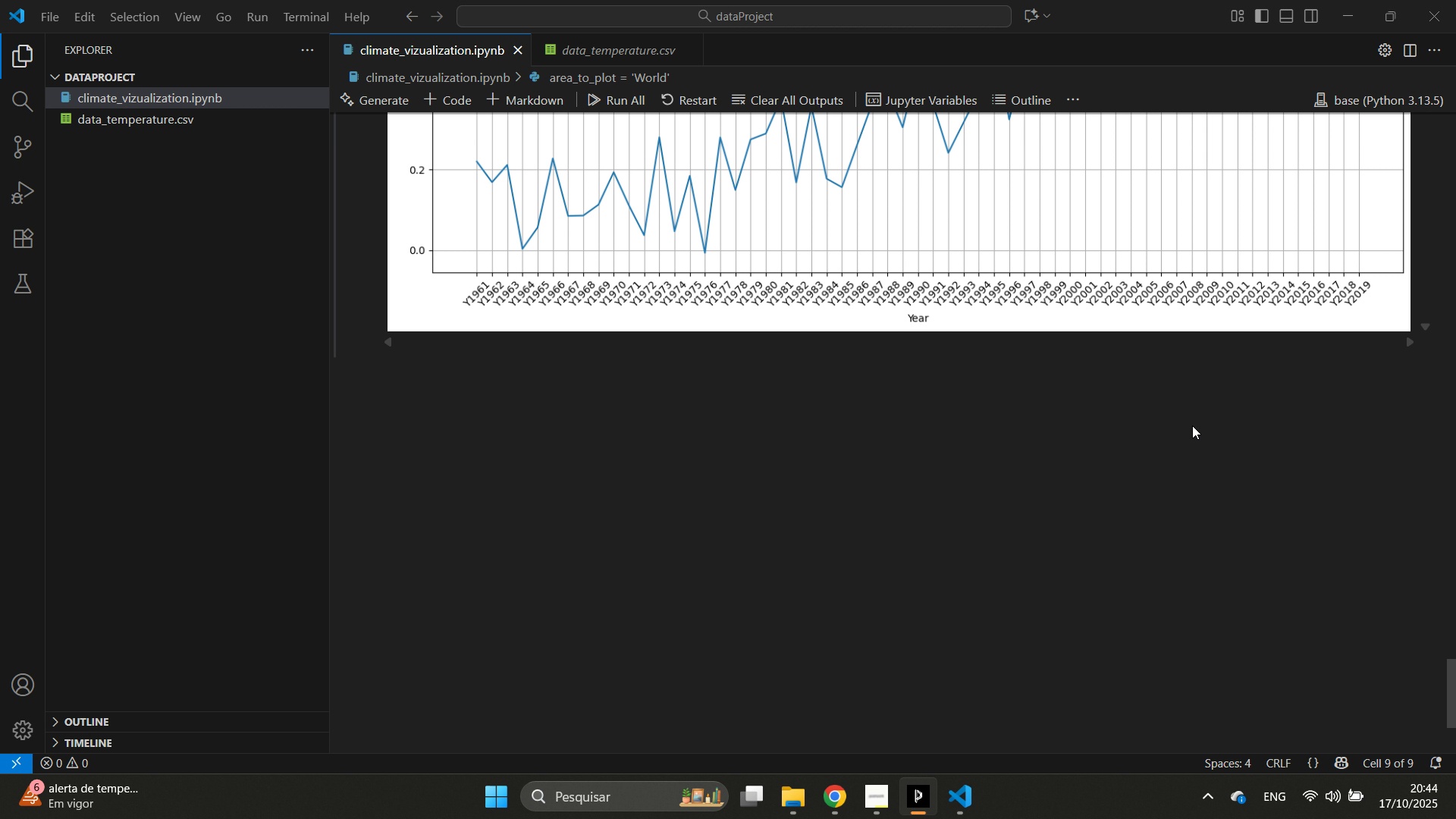 
scroll: coordinate [1148, 617], scroll_direction: up, amount: 6.0
 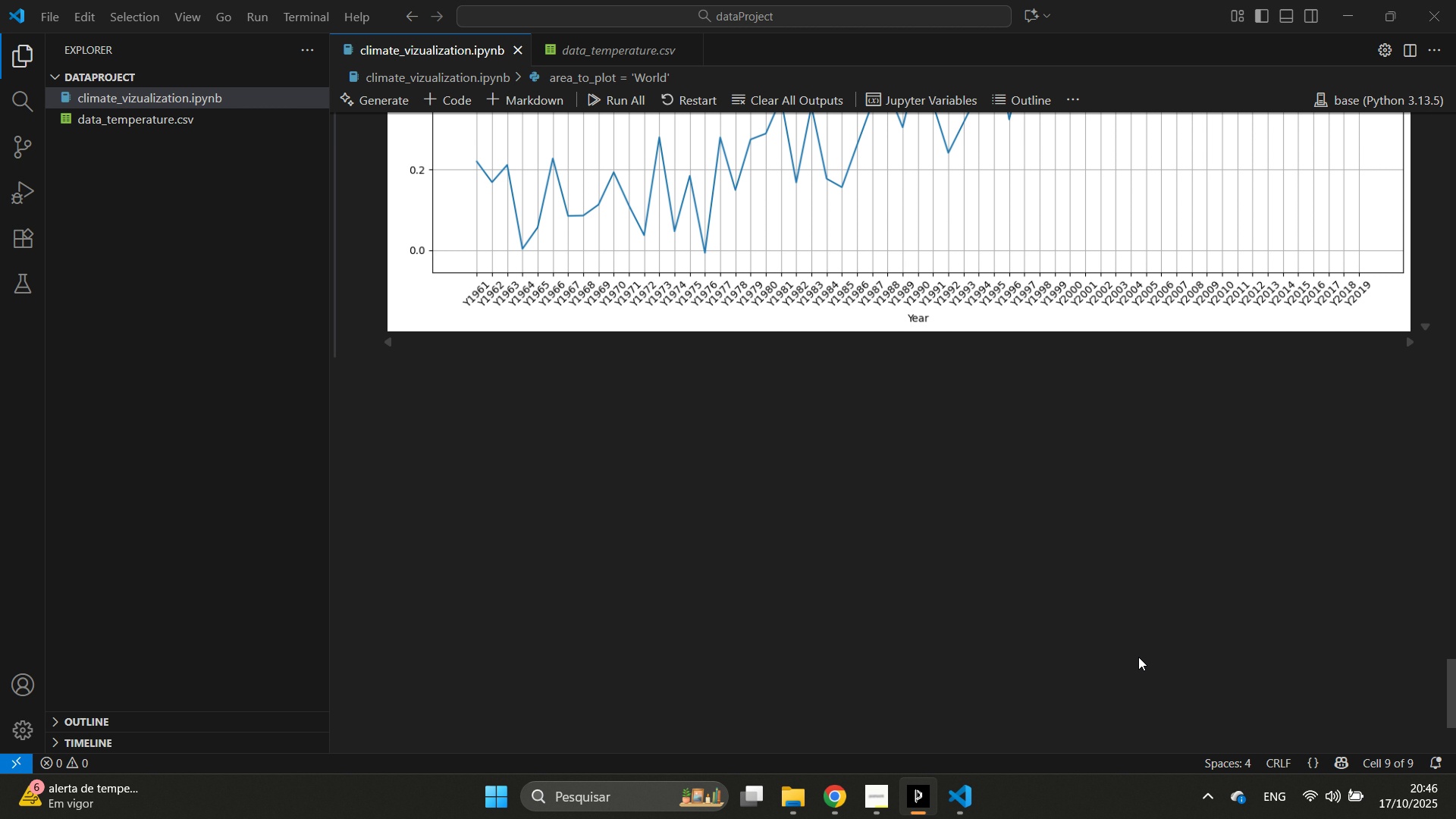 
wait(142.74)
 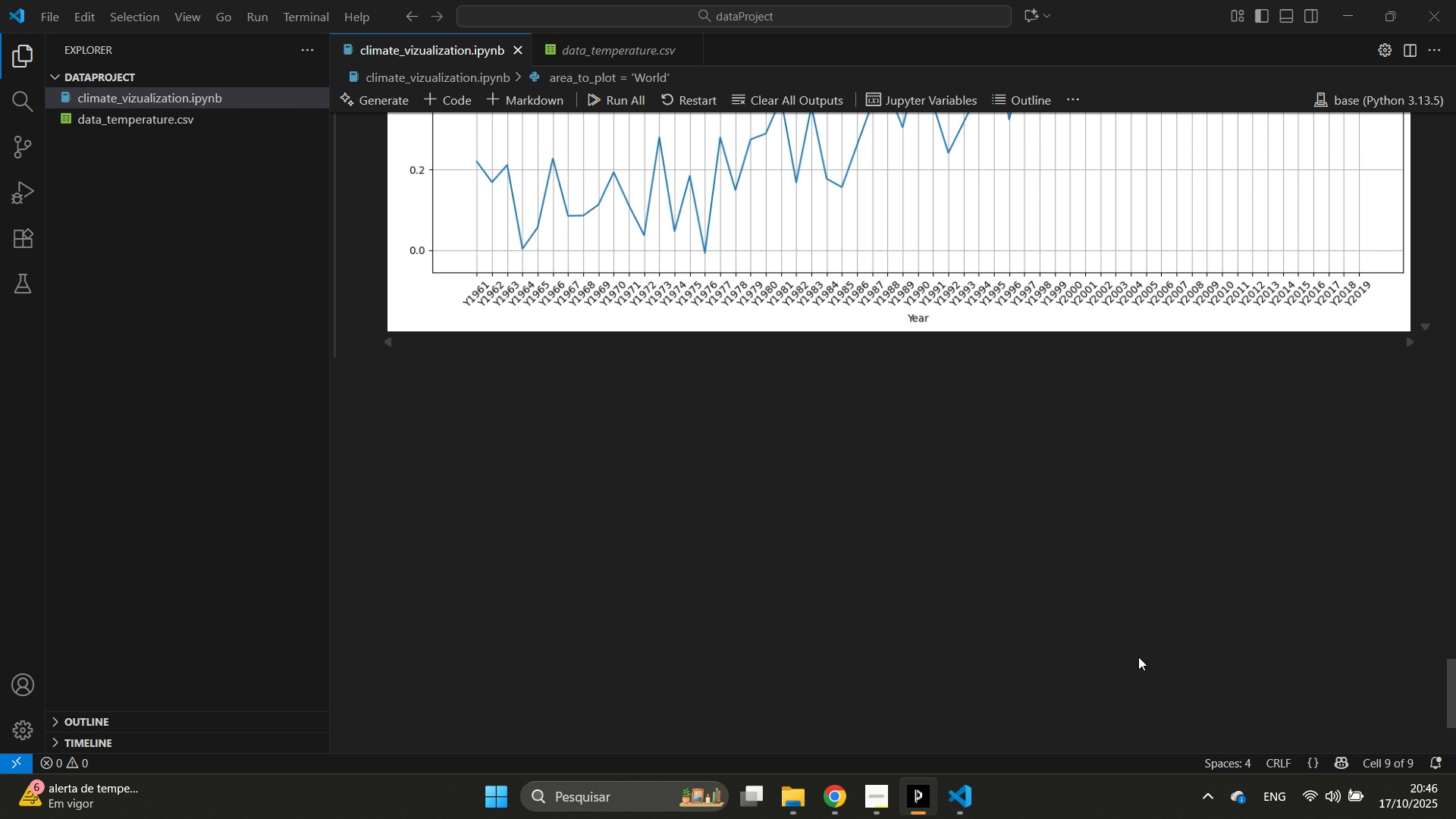 
left_click_drag(start_coordinate=[946, 215], to_coordinate=[1009, 416])
 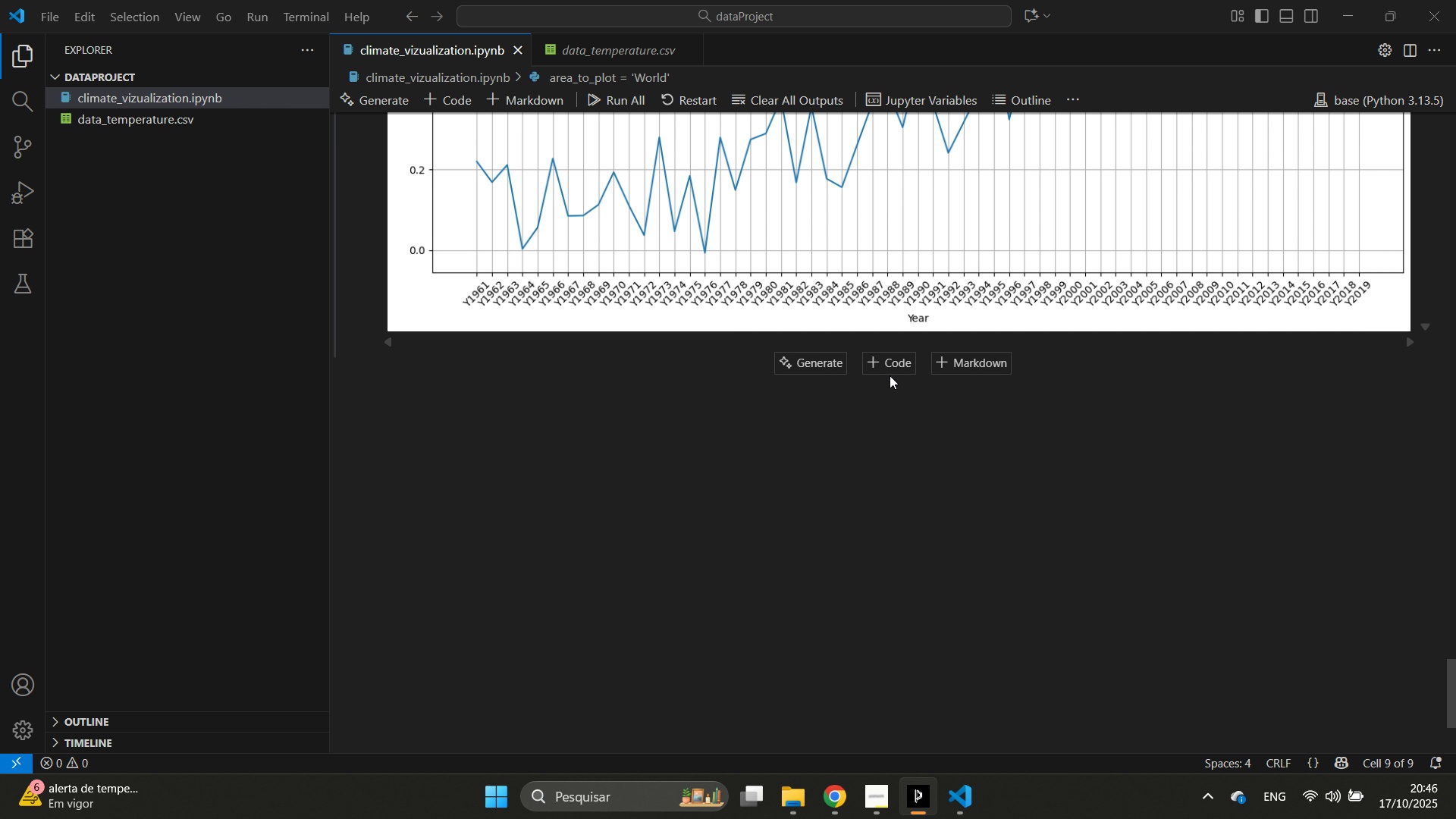 
left_click([905, 369])
 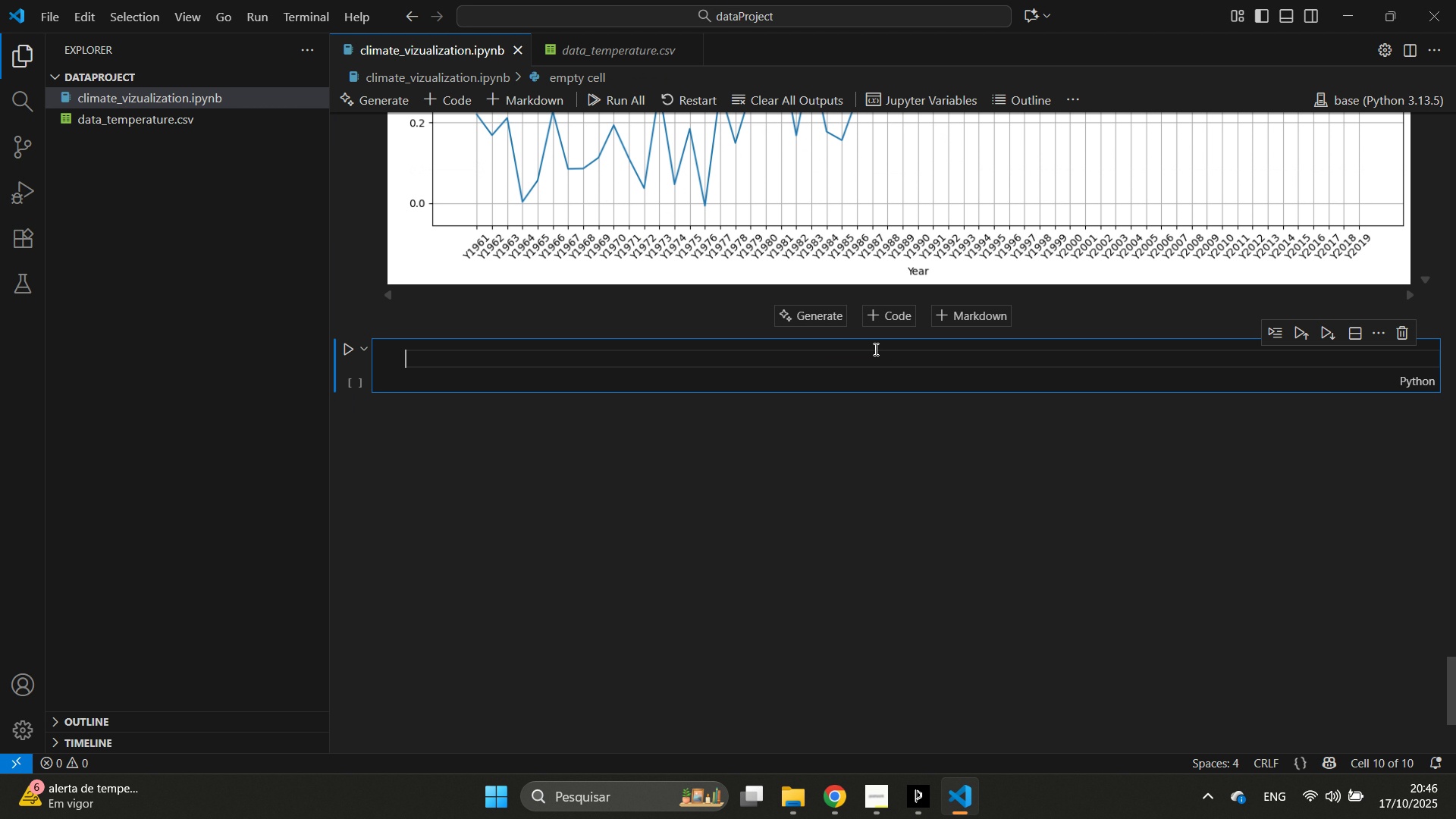 
scroll: coordinate [1097, 510], scroll_direction: down, amount: 4.0
 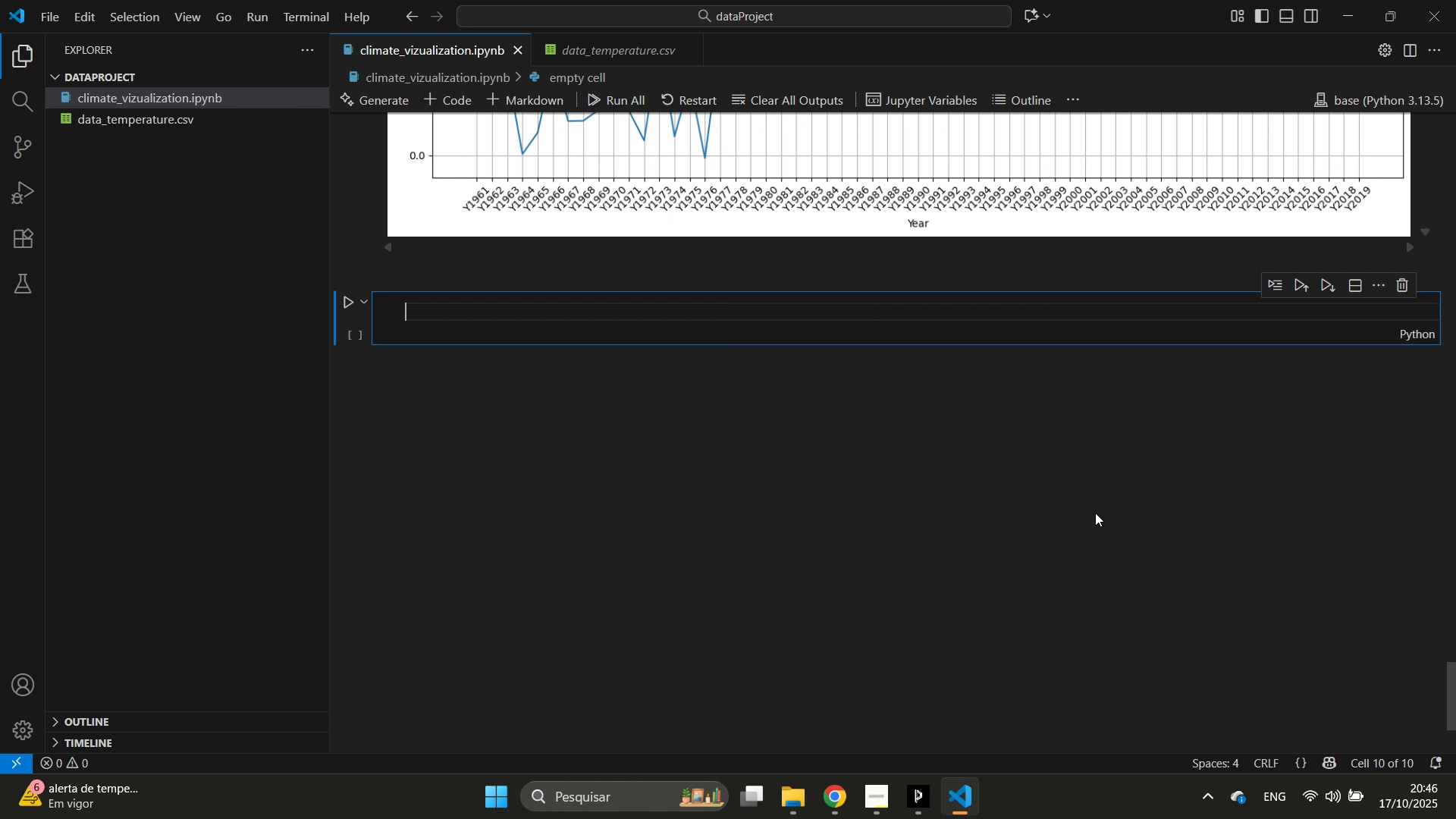 
scroll: coordinate [1094, 516], scroll_direction: up, amount: 1.0
 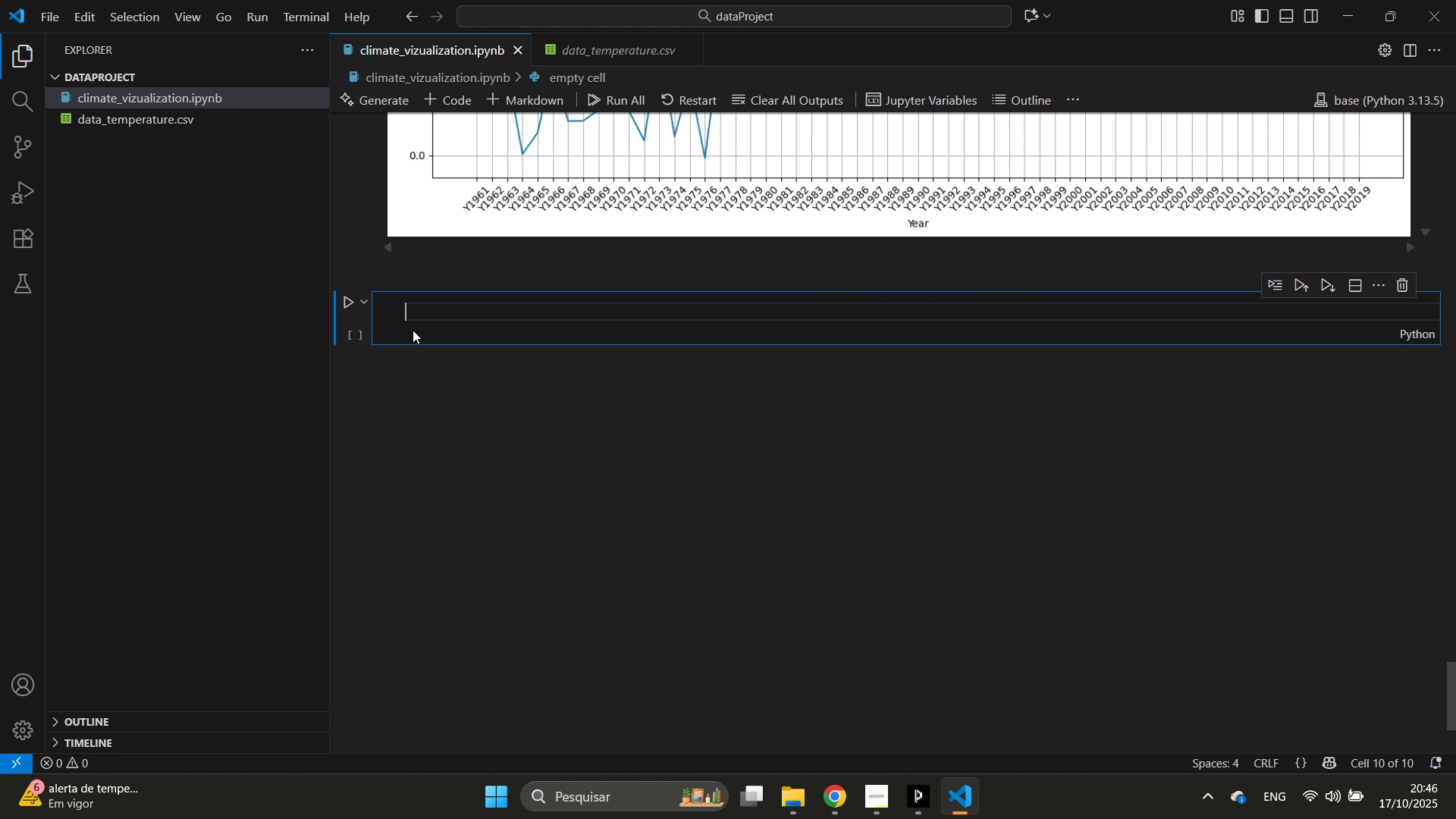 
left_click([455, 304])
 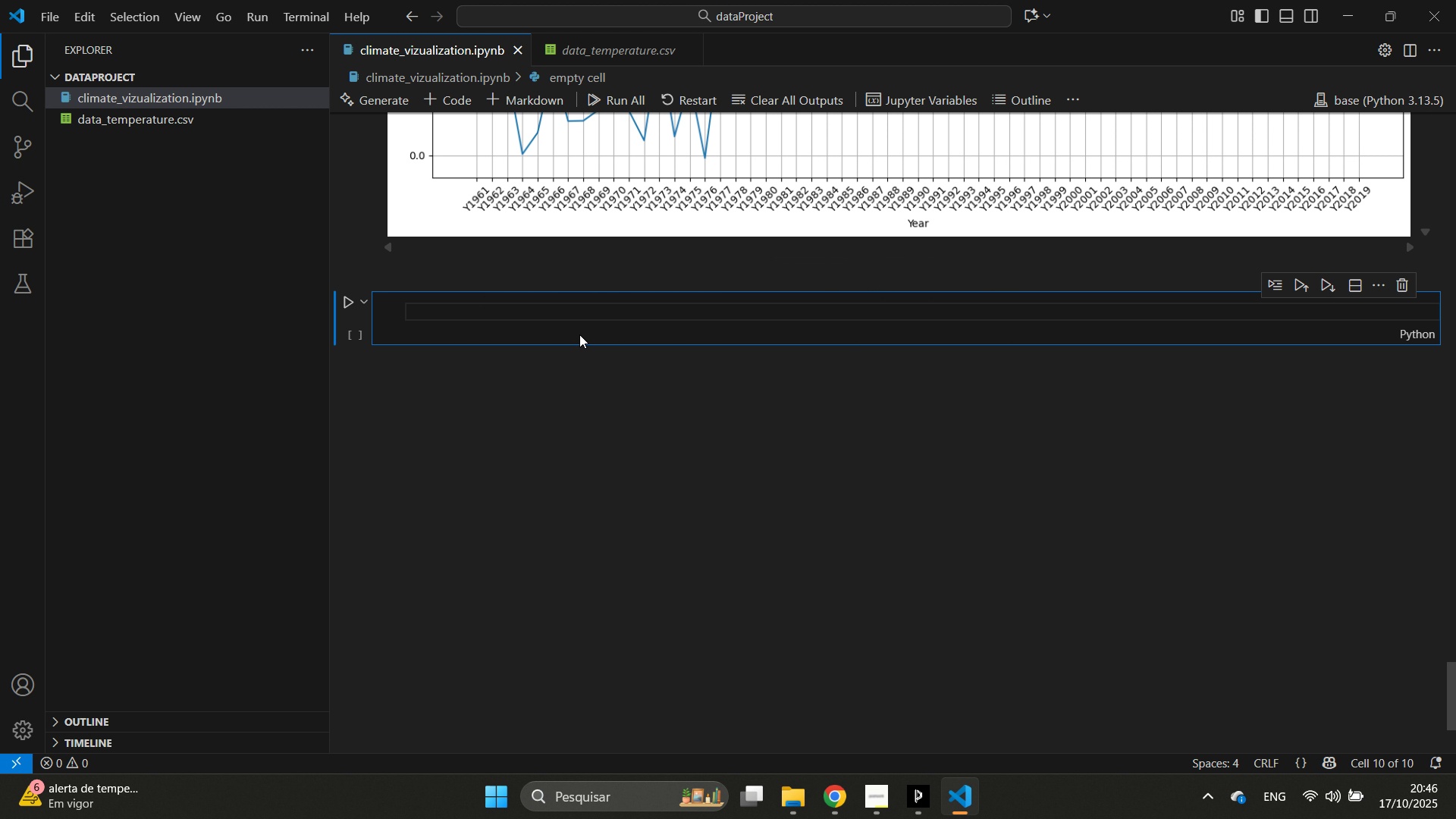 
wait(6.71)
 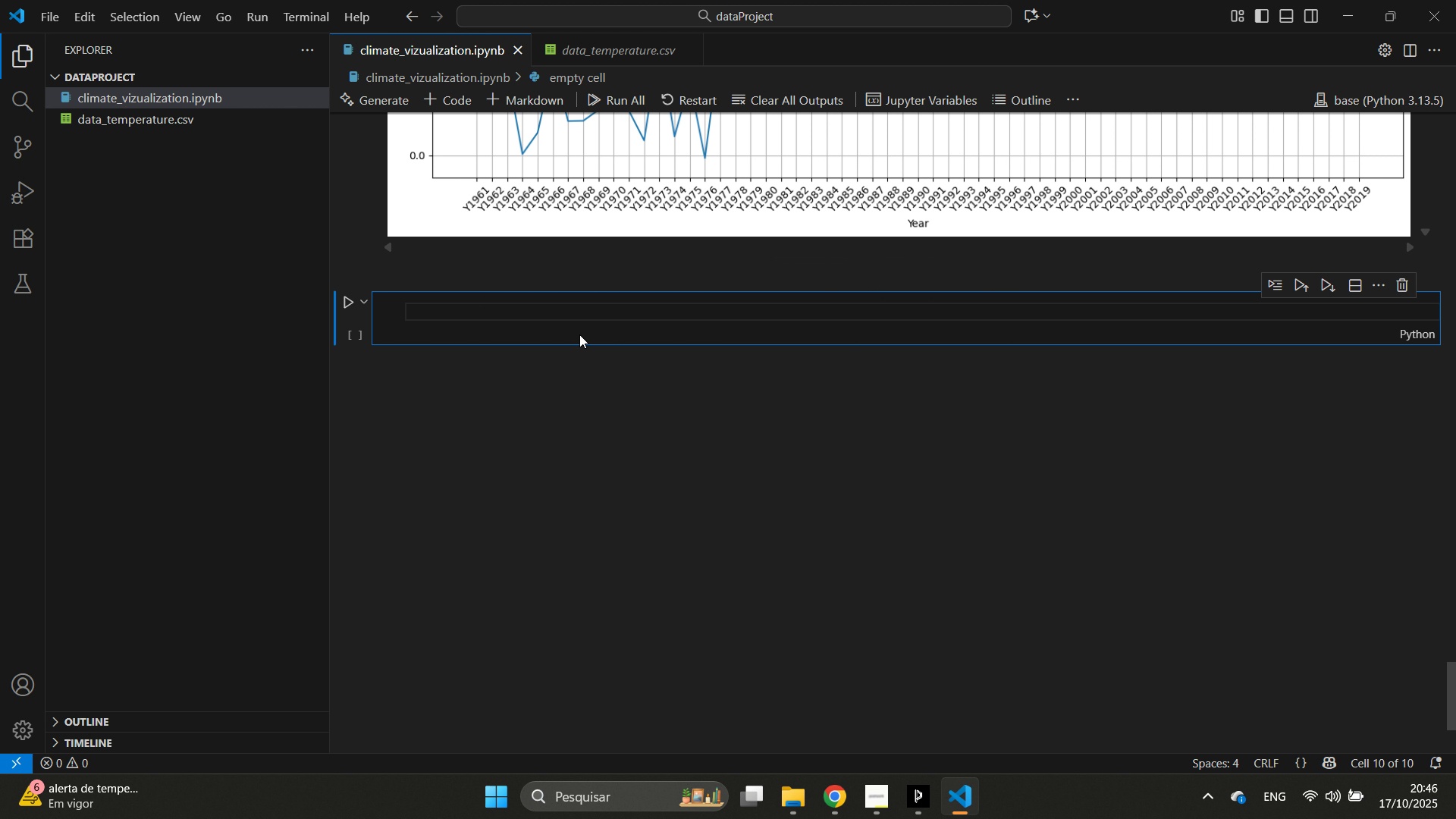 
type(plt/)
key(Backspace)
type(.fog)
key(Backspace)
key(Backspace)
type(igure())
 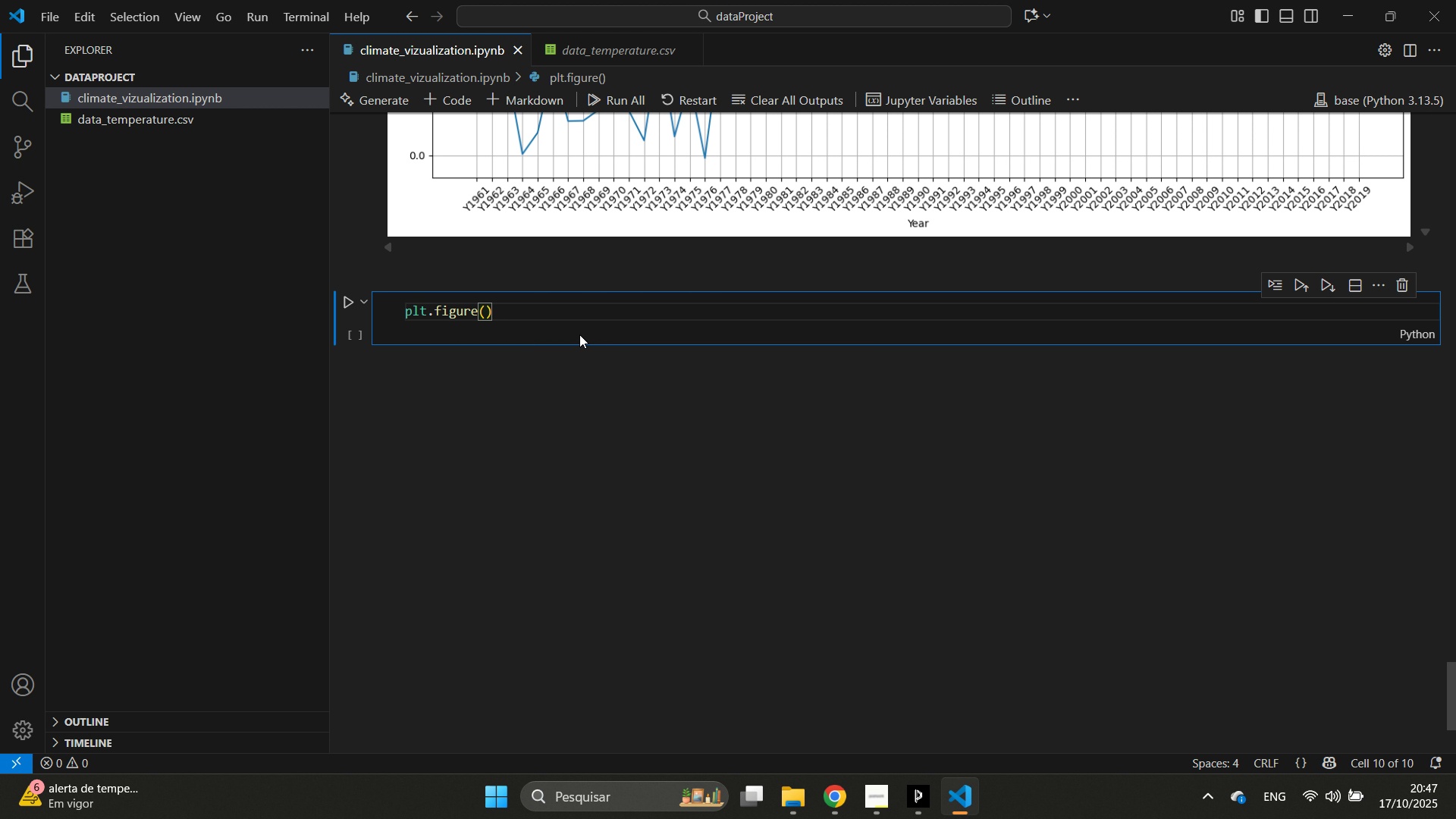 
key(ArrowLeft)
 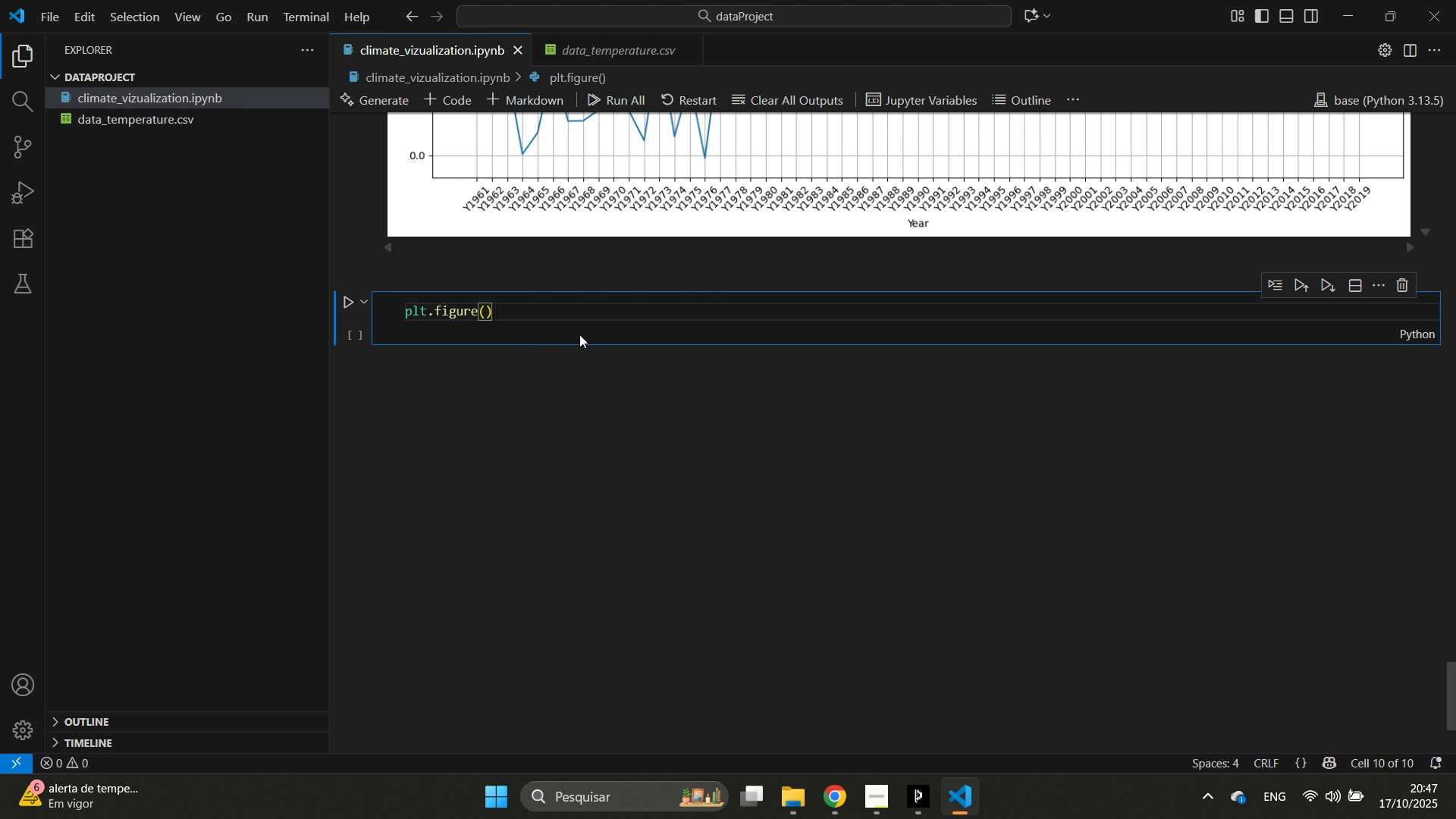 
type(fig)
 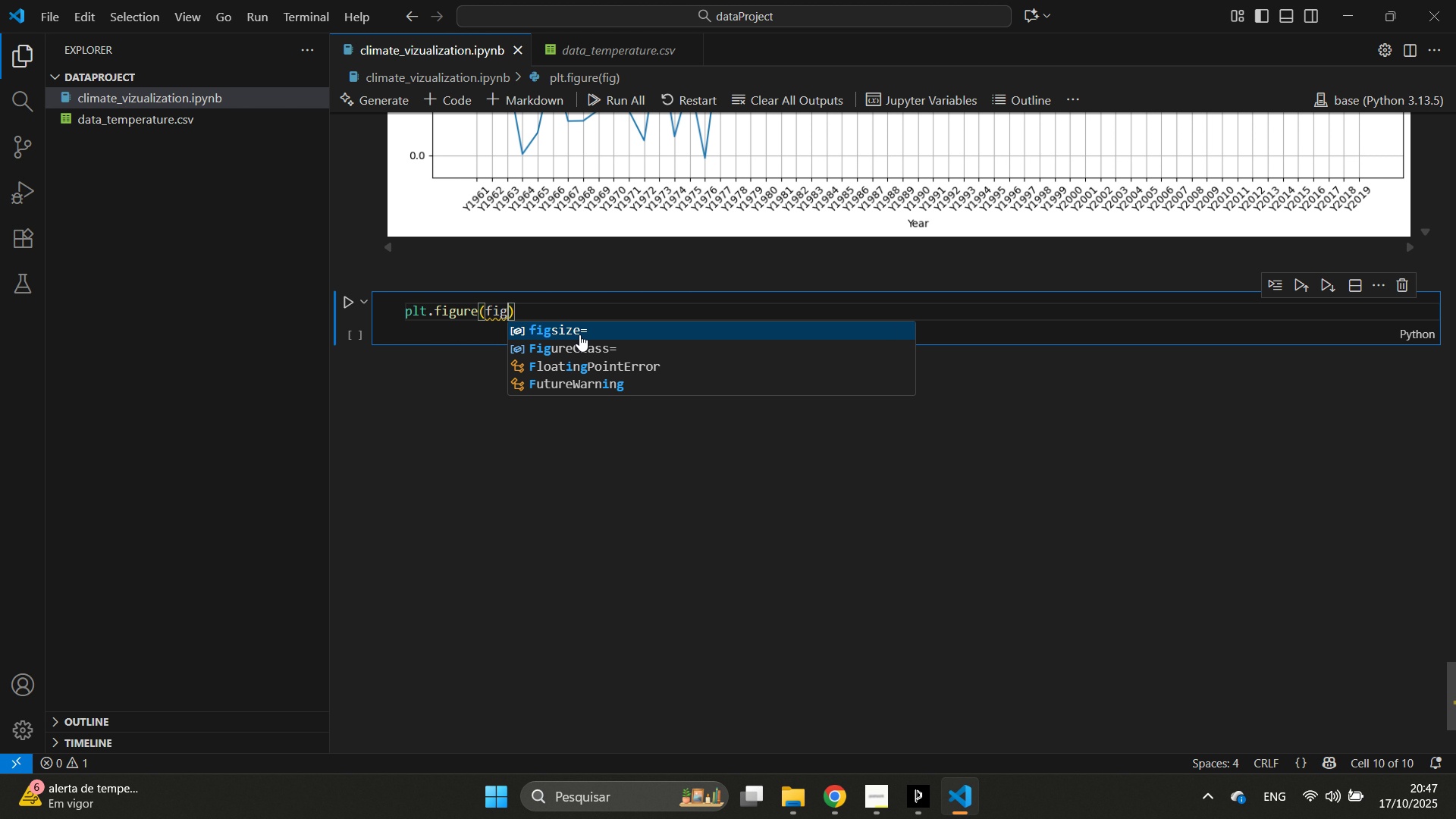 
hold_key(key=ShiftLeft, duration=0.41)
 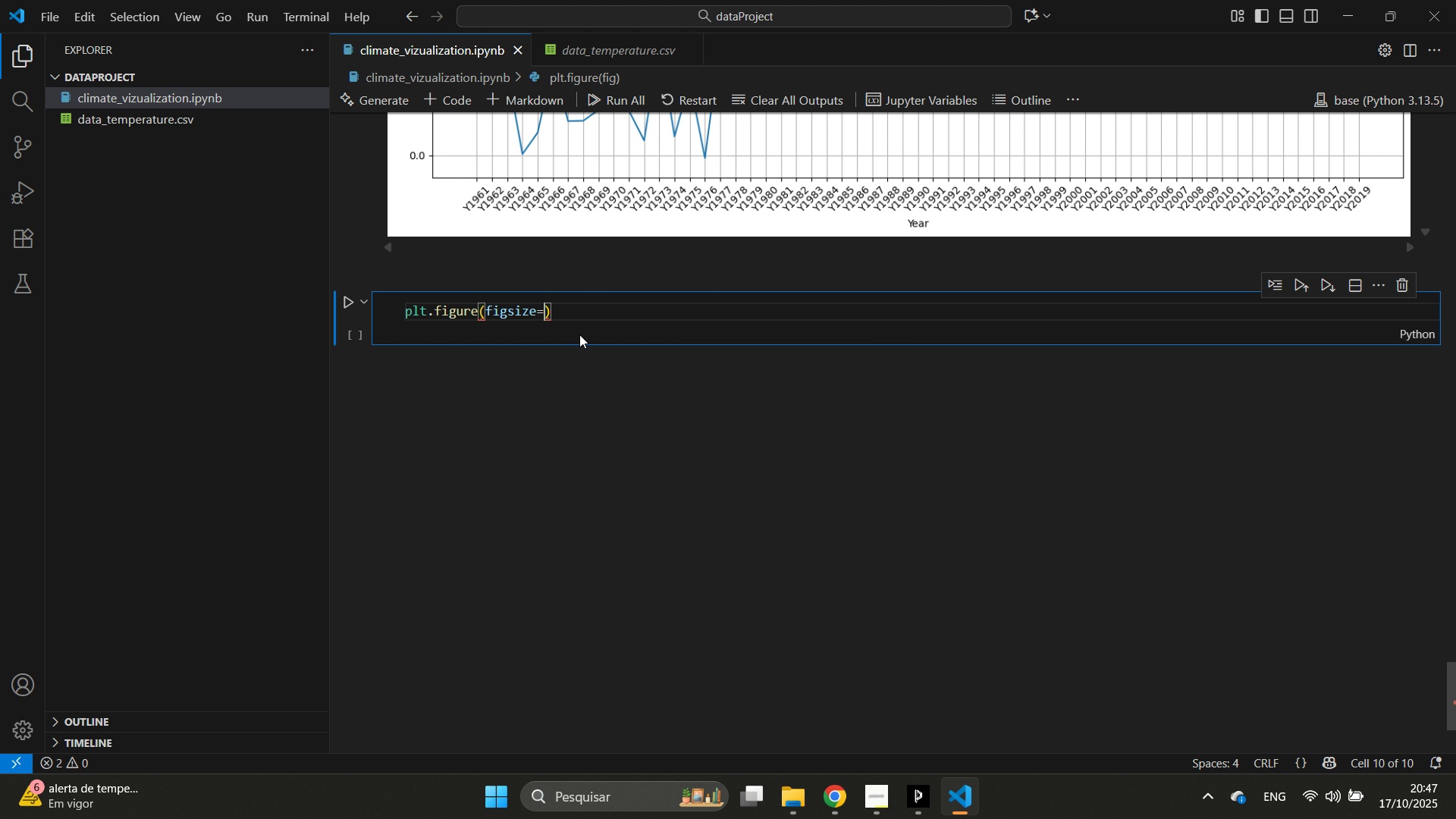 
key(Enter)
 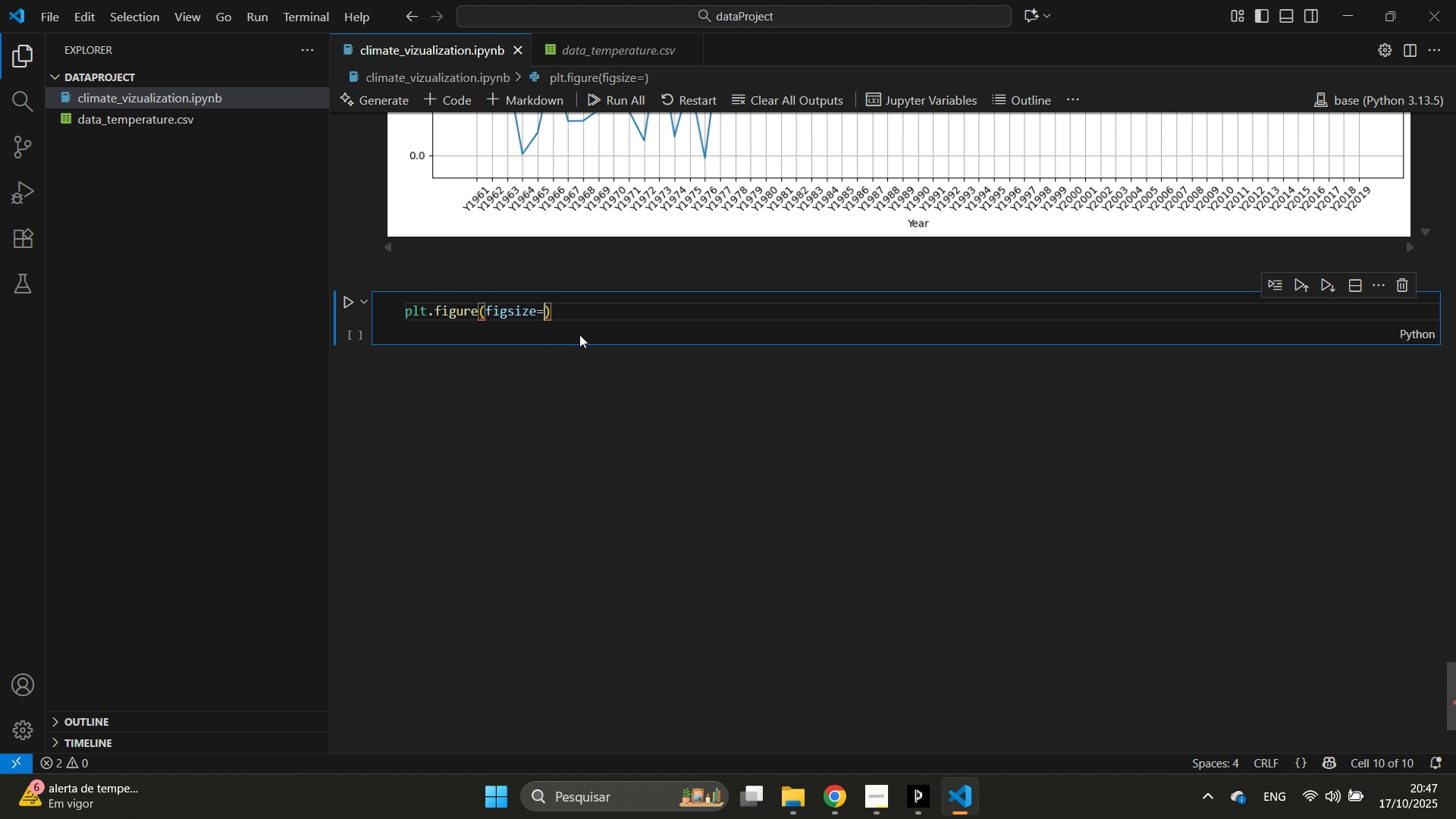 
type((15m,)
key(Backspace)
key(Backspace)
type(m)
key(Backspace)
type(,)
key(Backspace)
type(m7)
key(Backspace)
type(8)
key(Backspace)
key(Backspace)
type(,8)
 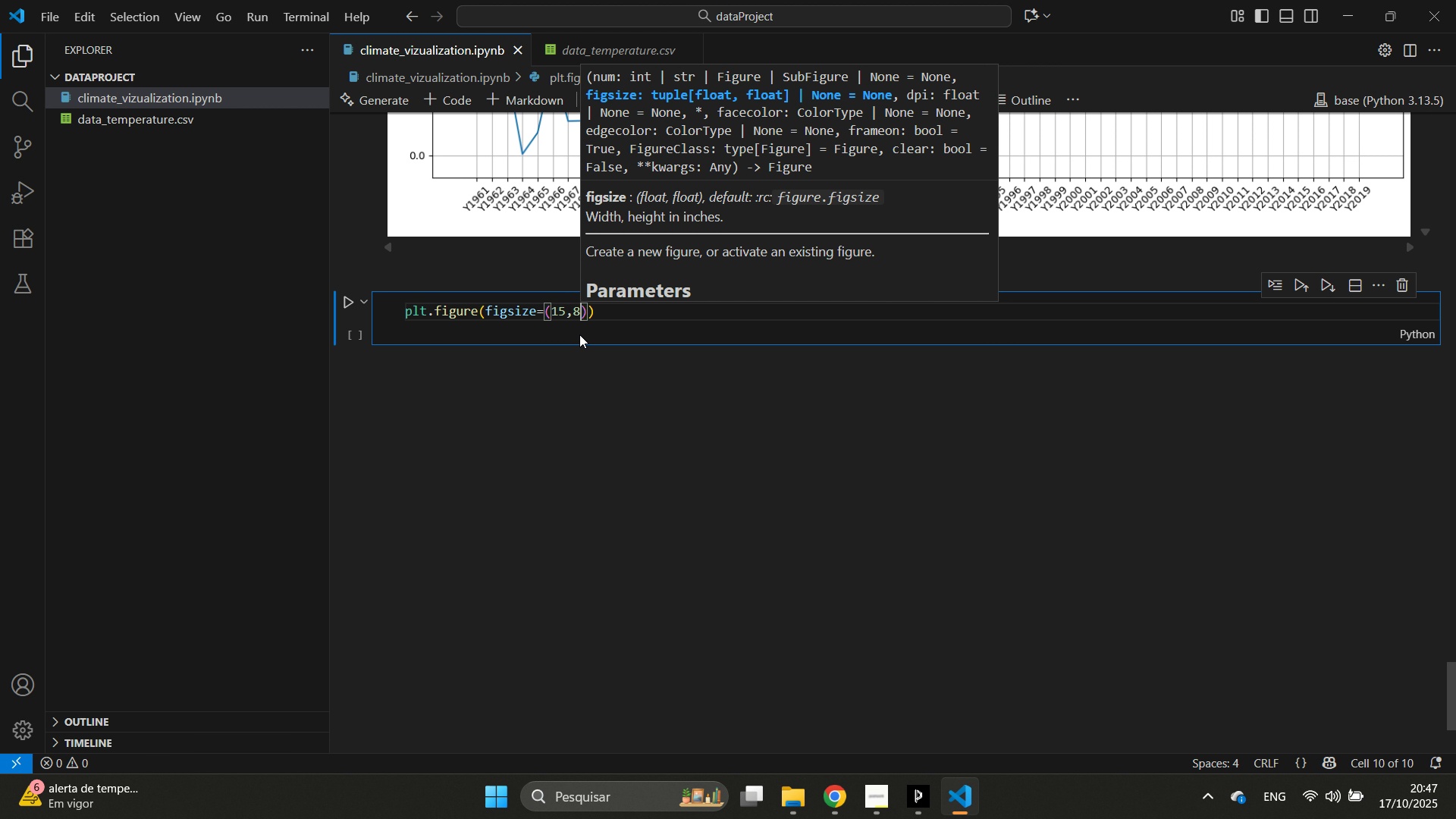 
key(ArrowRight)
 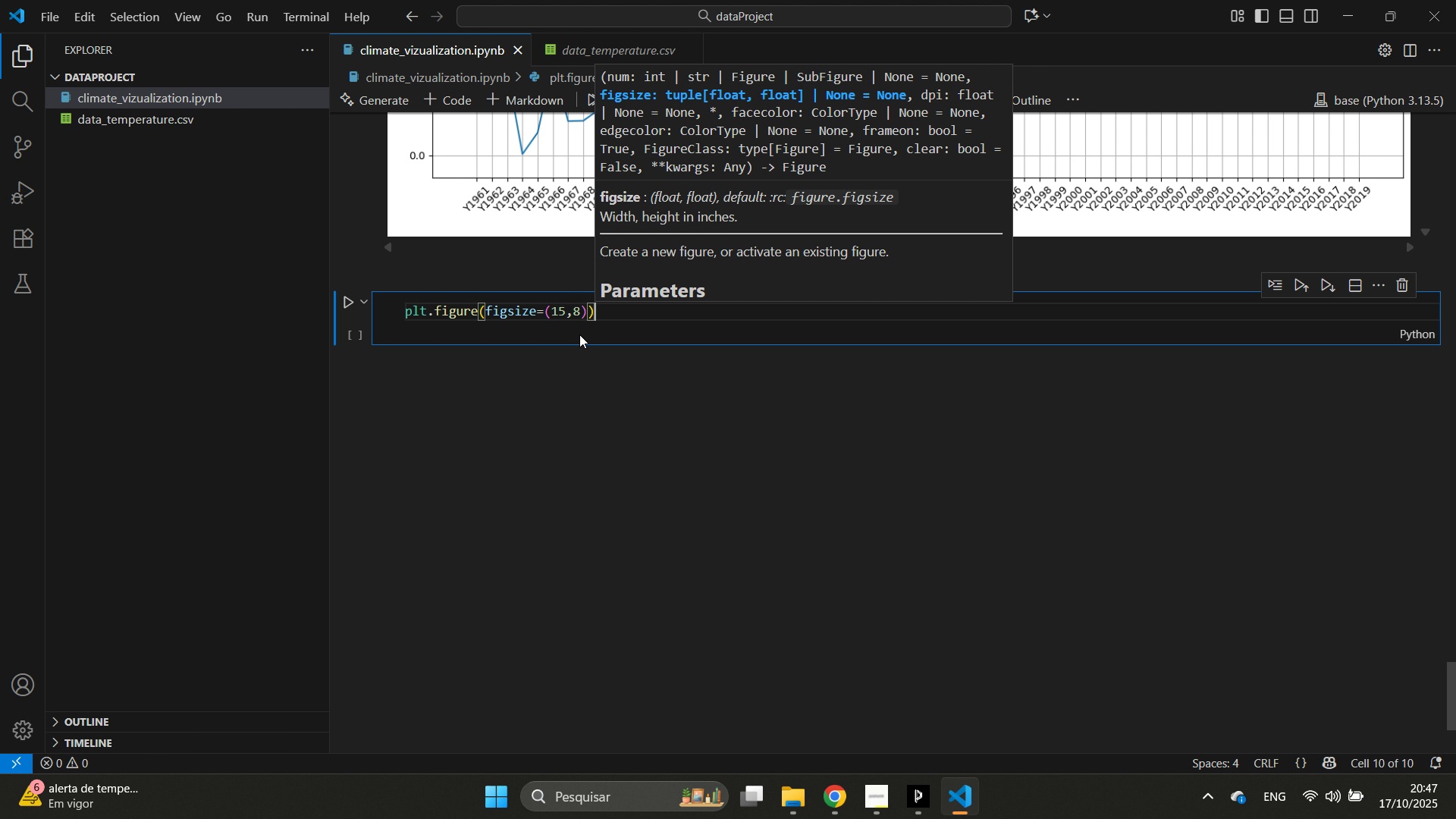 
key(ArrowRight)
 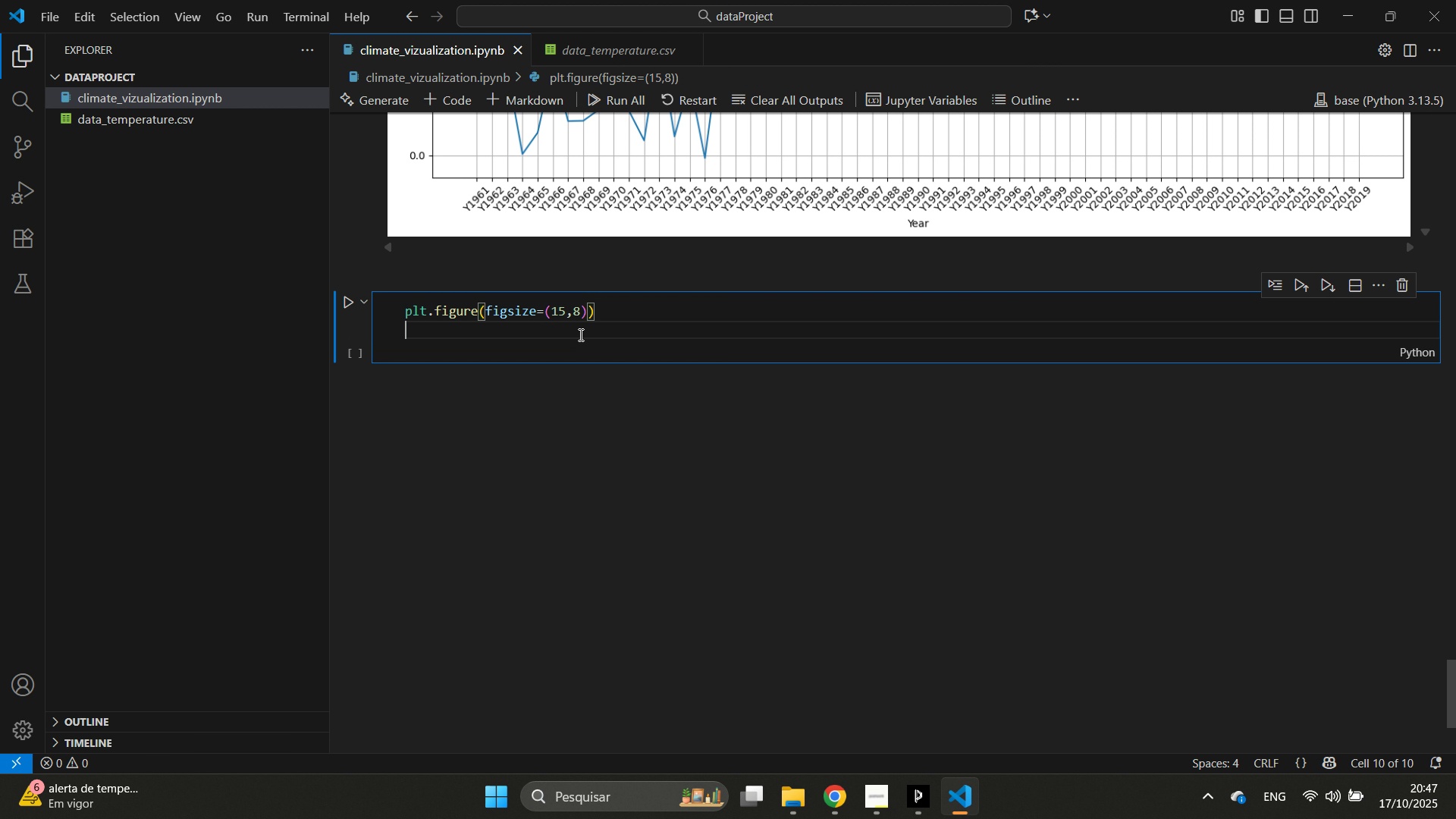 
key(Enter)
 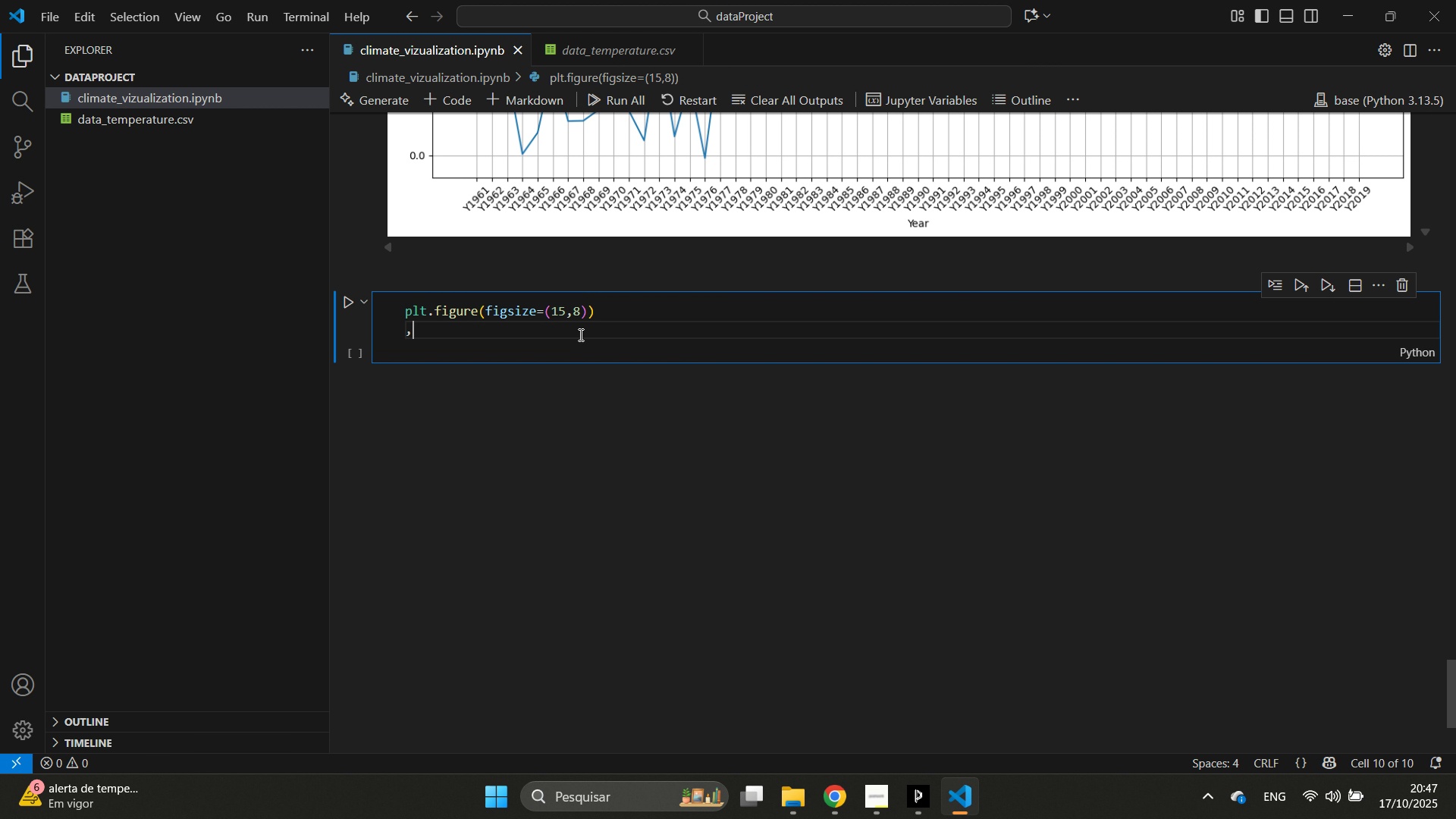 
type(,ea)
key(Backspace)
key(Backspace)
key(Backspace)
type(mean_temp_by_area = df)
 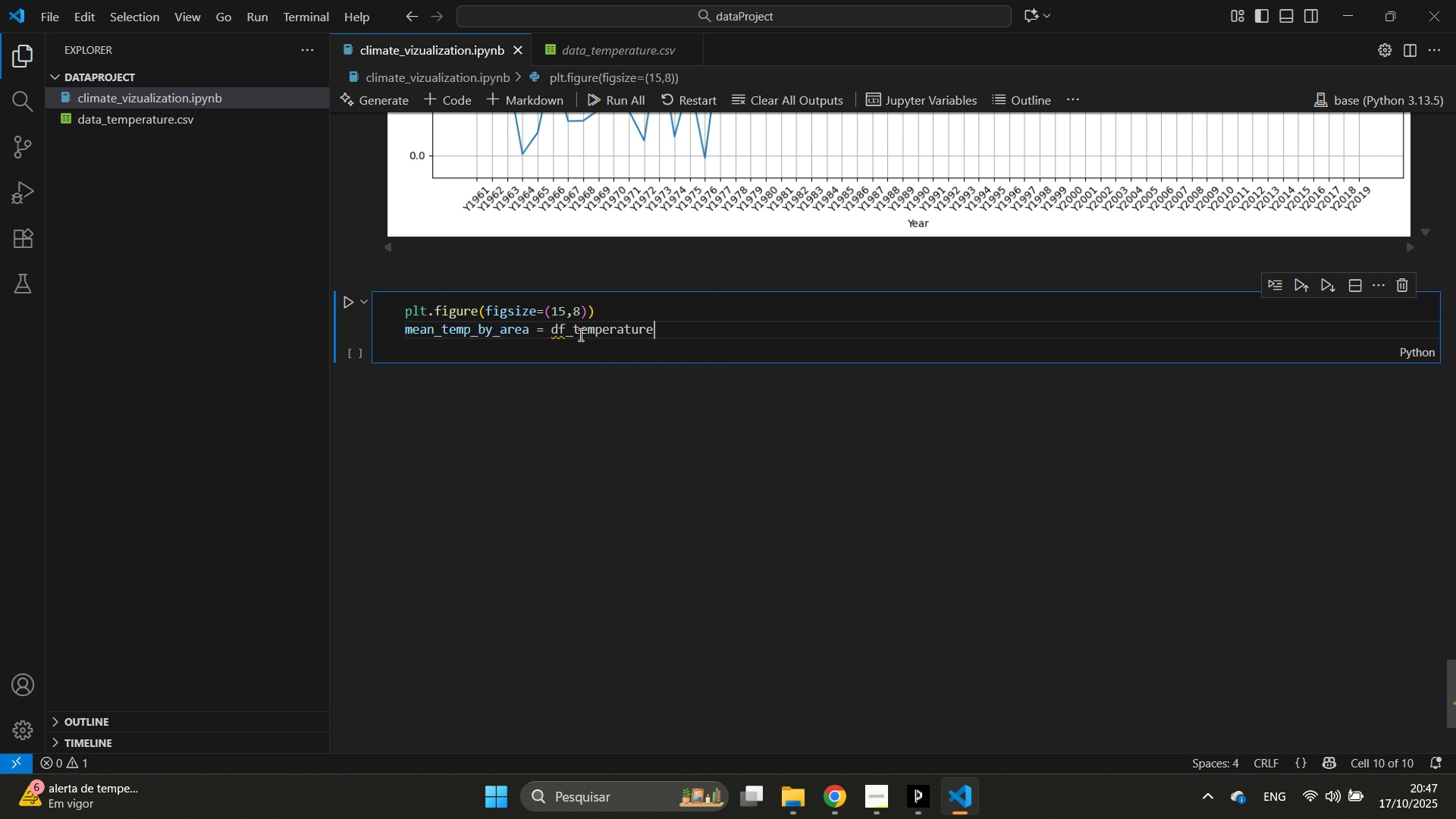 
 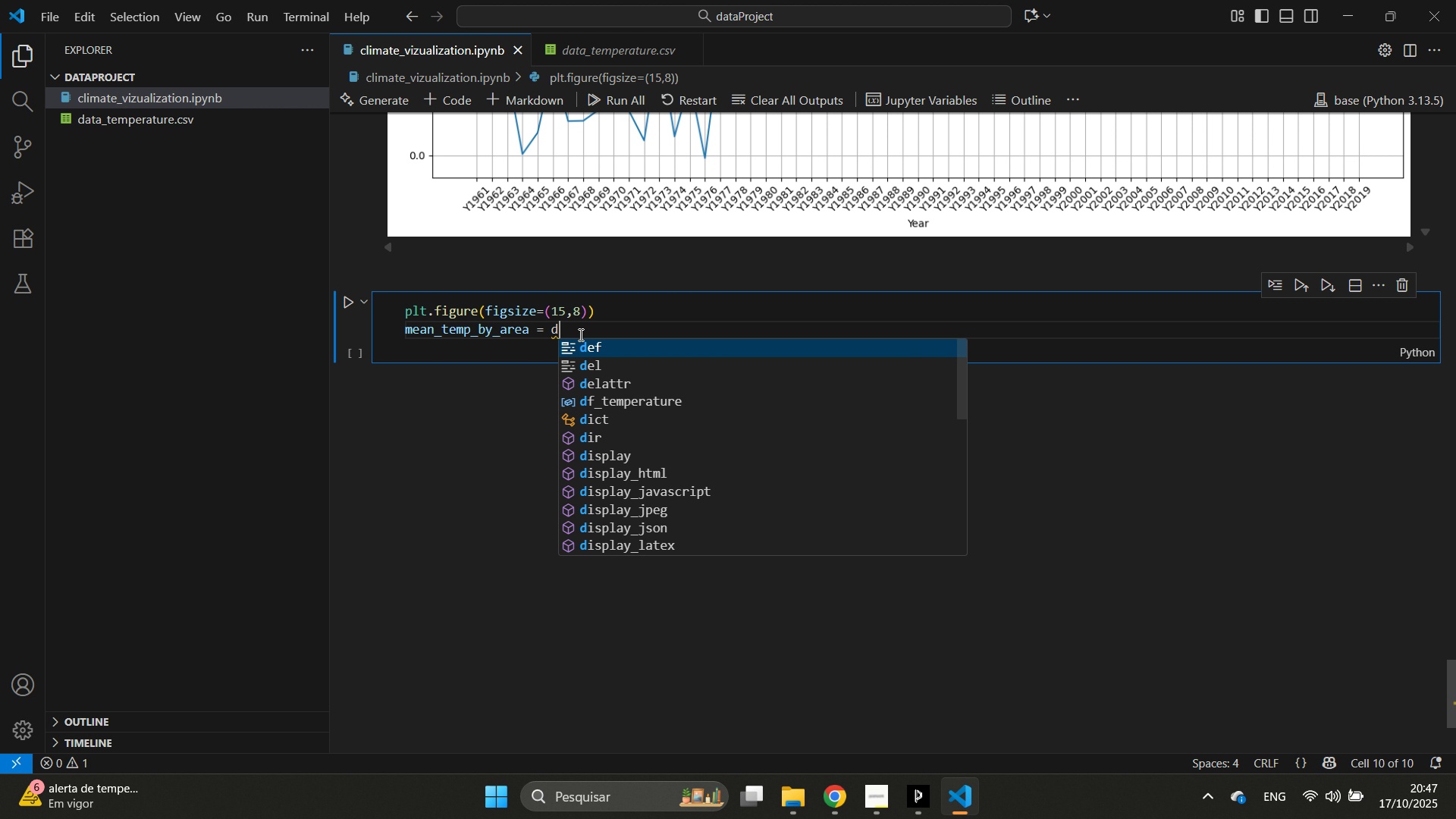 
key(Enter)
 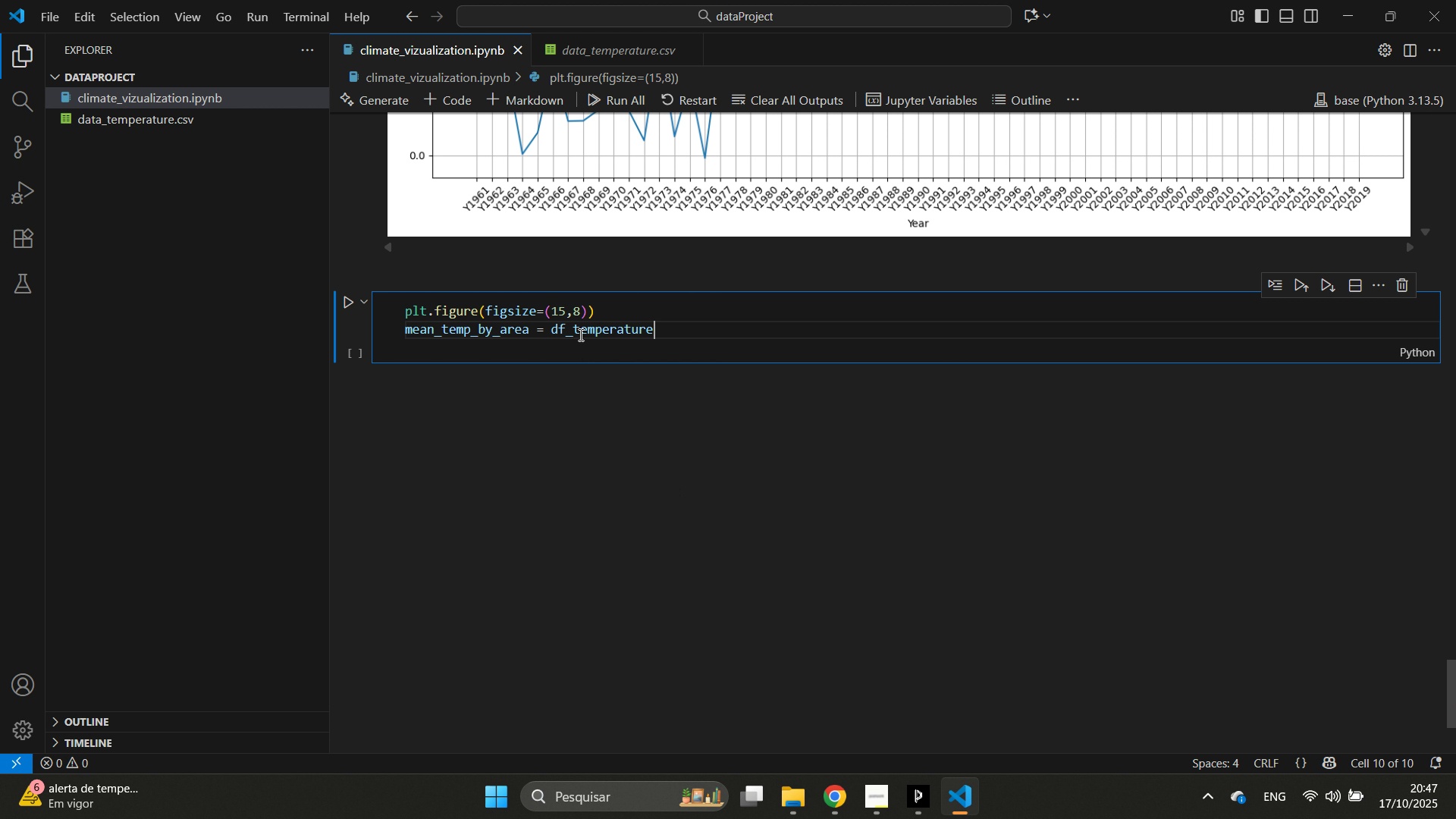 
type(.groupby('')
 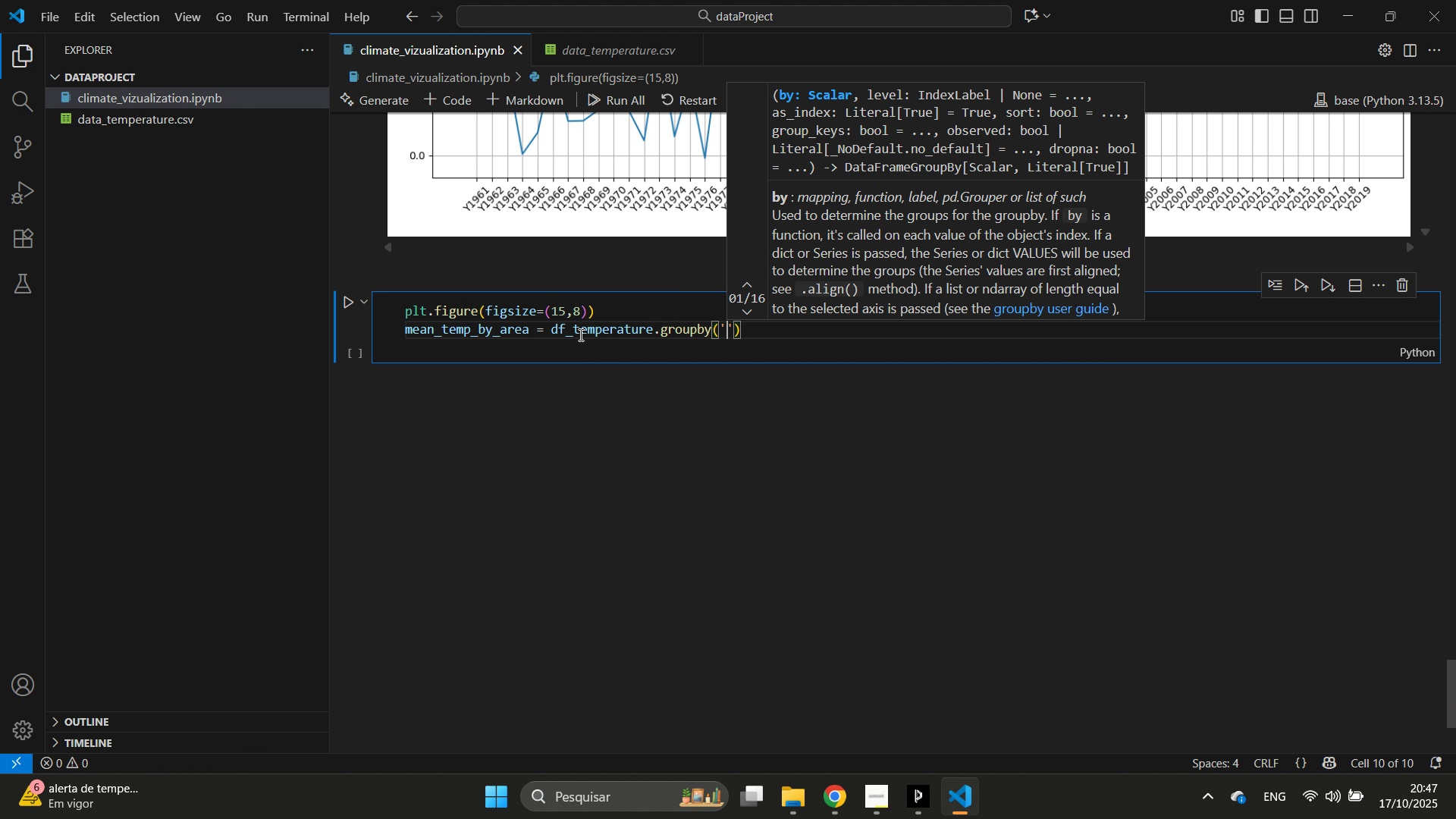 
 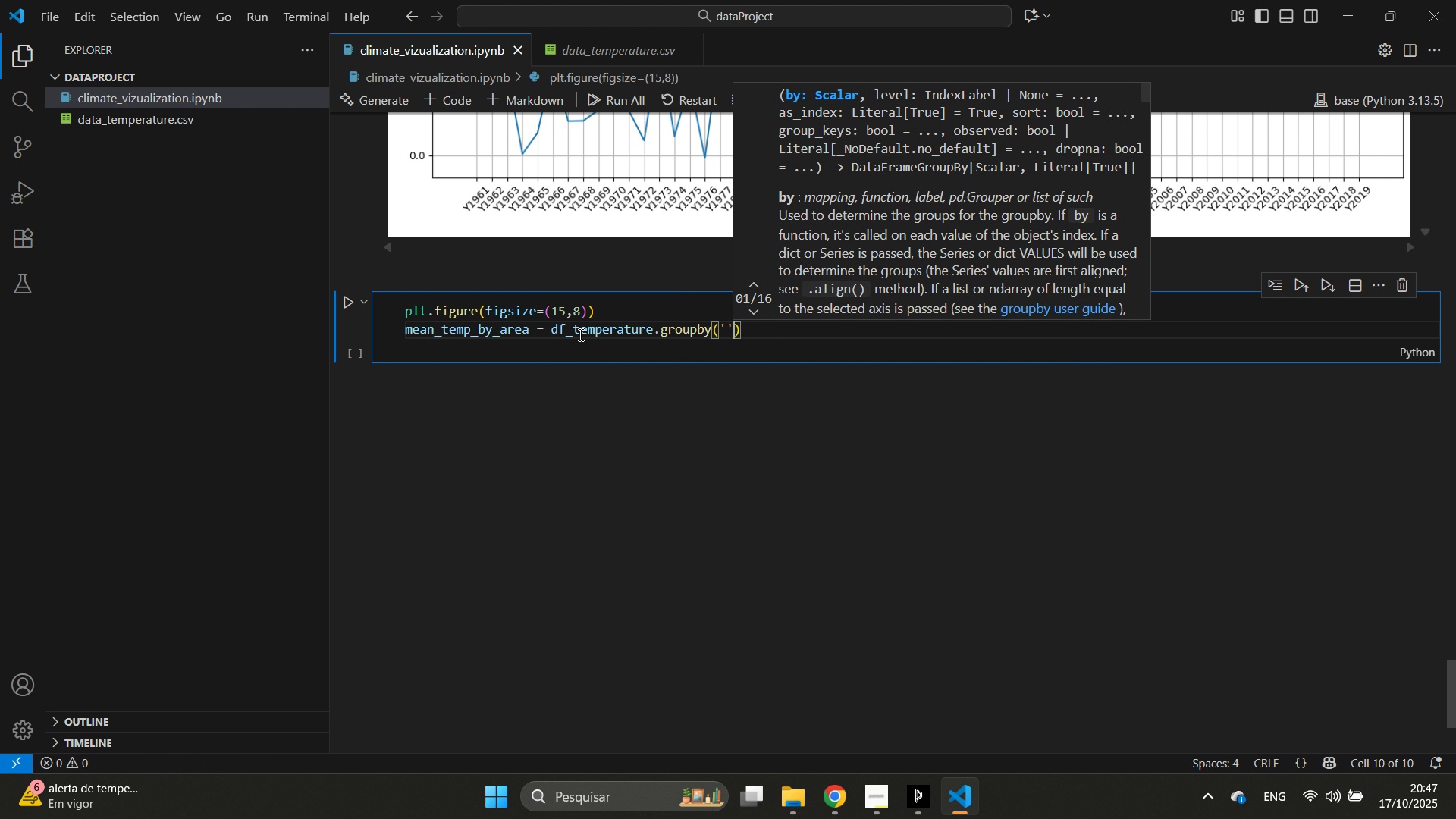 
key(ArrowLeft)
 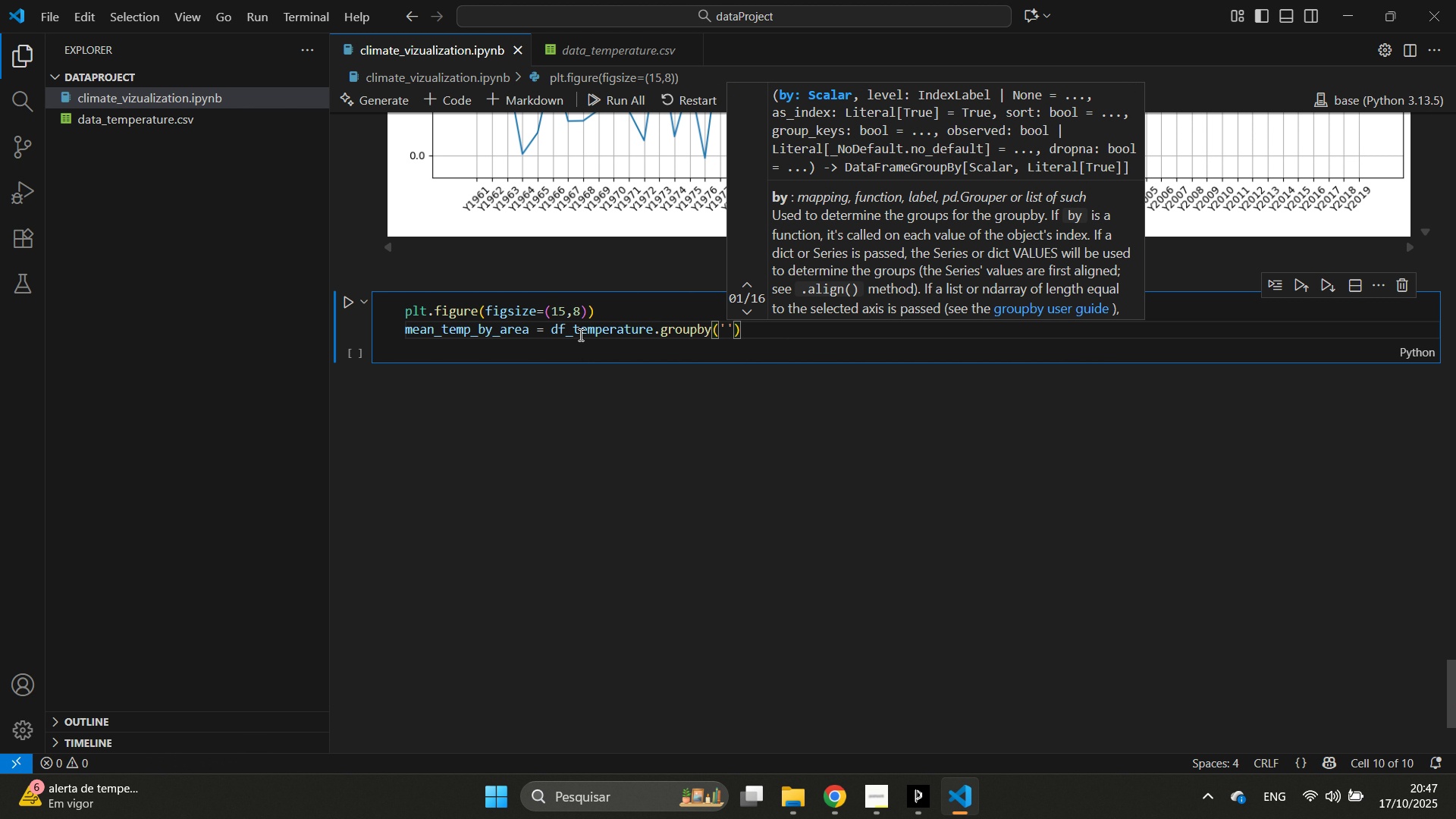 
hold_key(key=ShiftLeft, duration=1.53)
 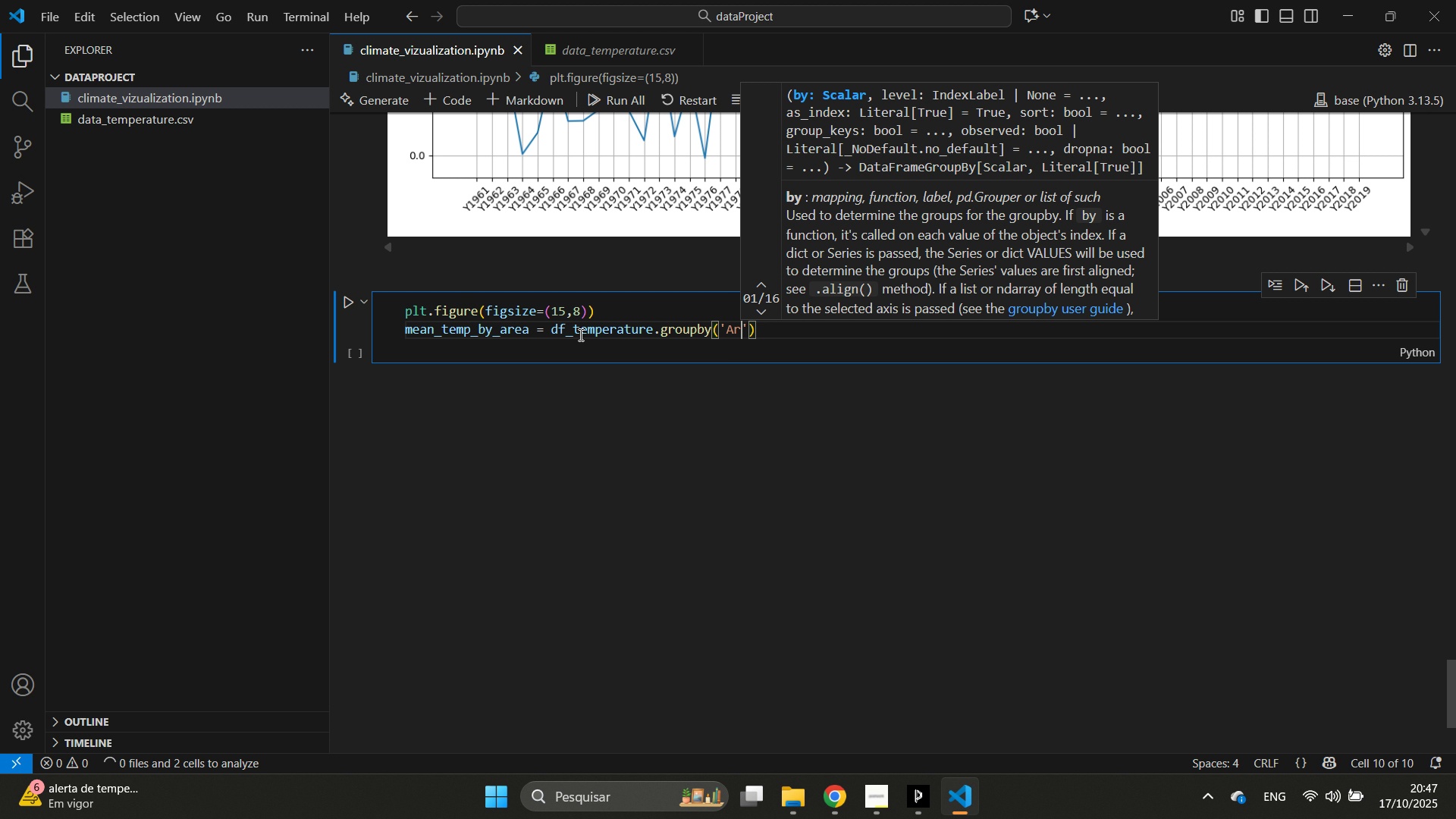 
type(Area[PageDown])
 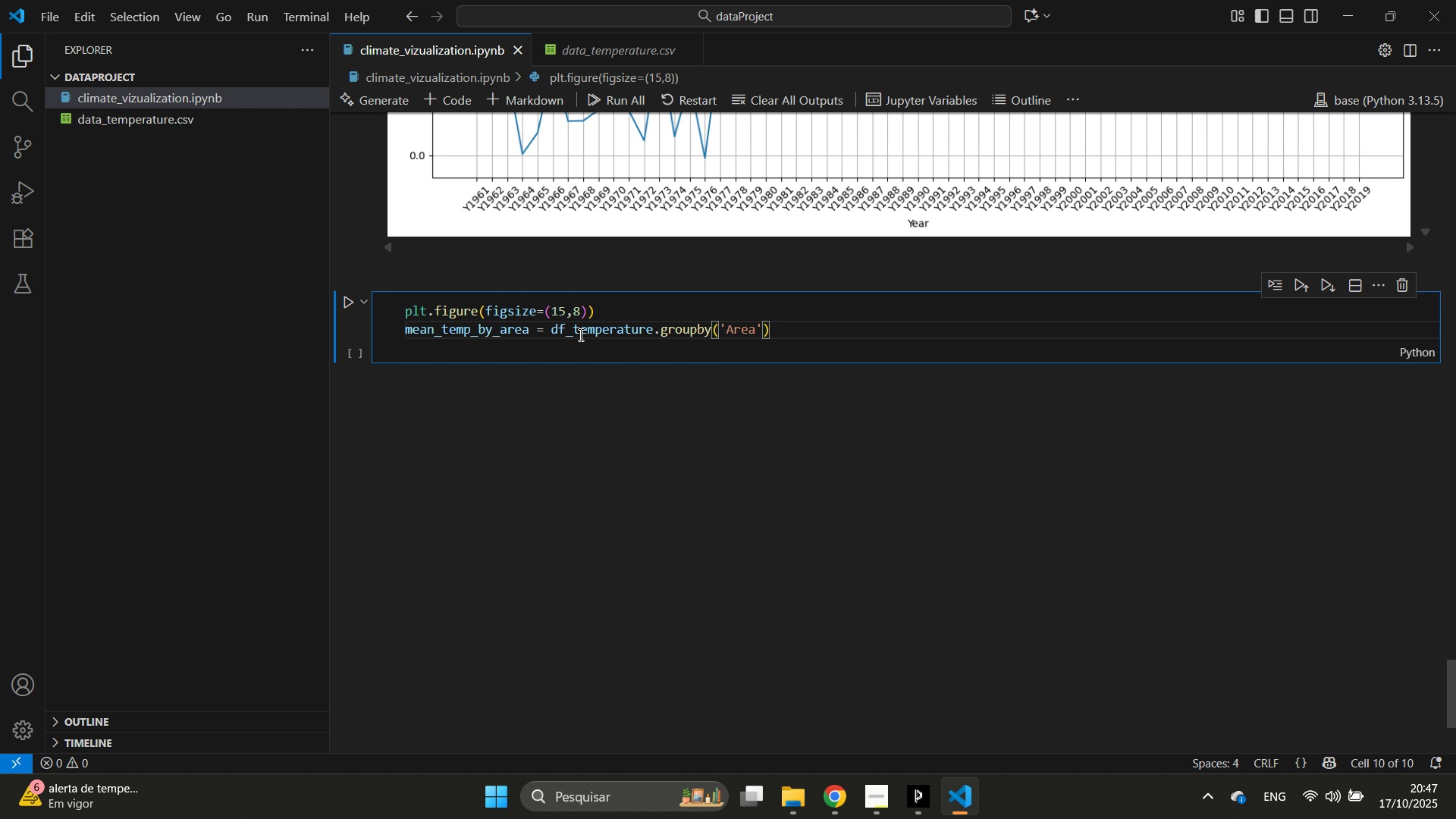 
wait(18.24)
 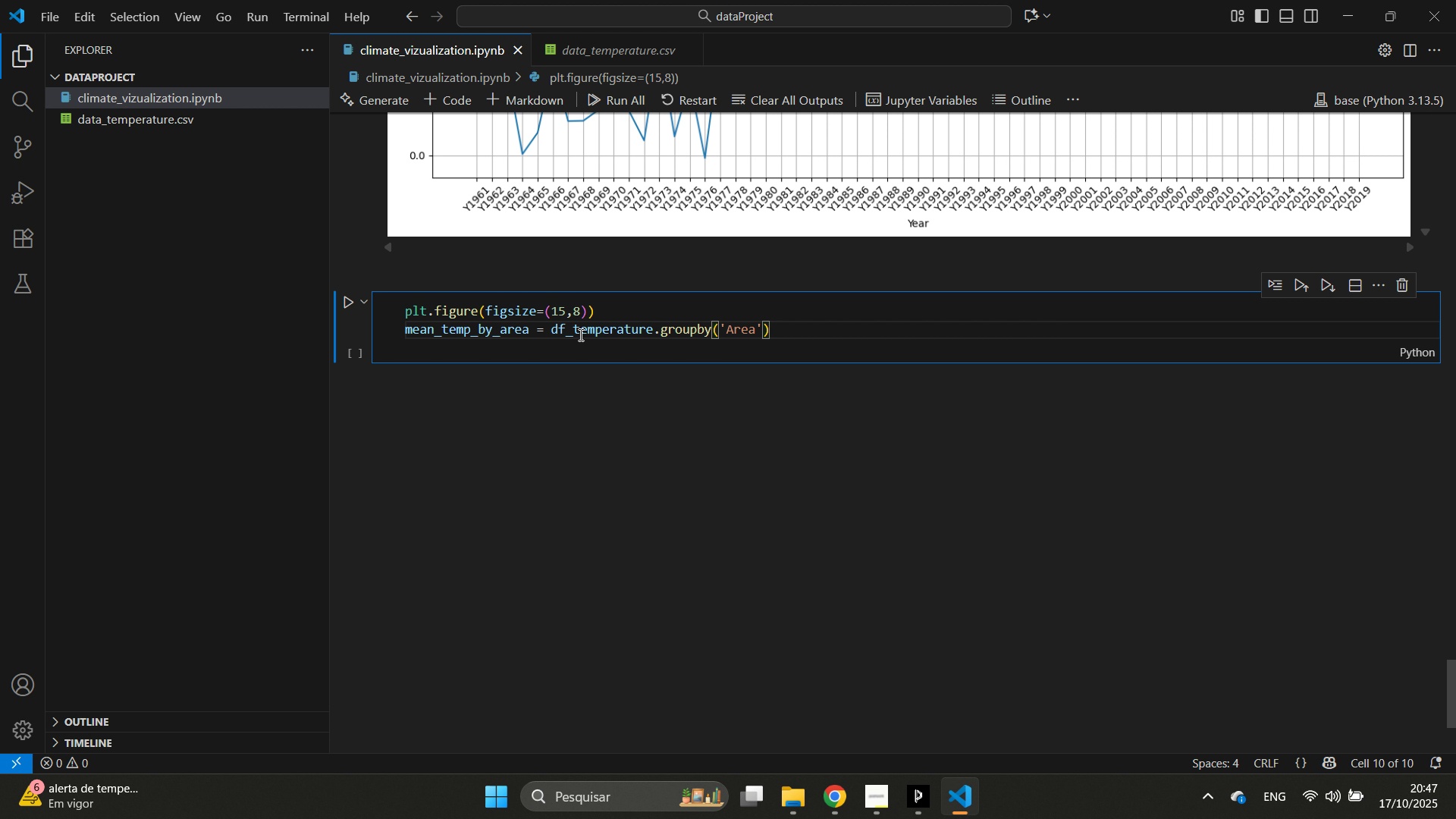 
key(ArrowRight)
 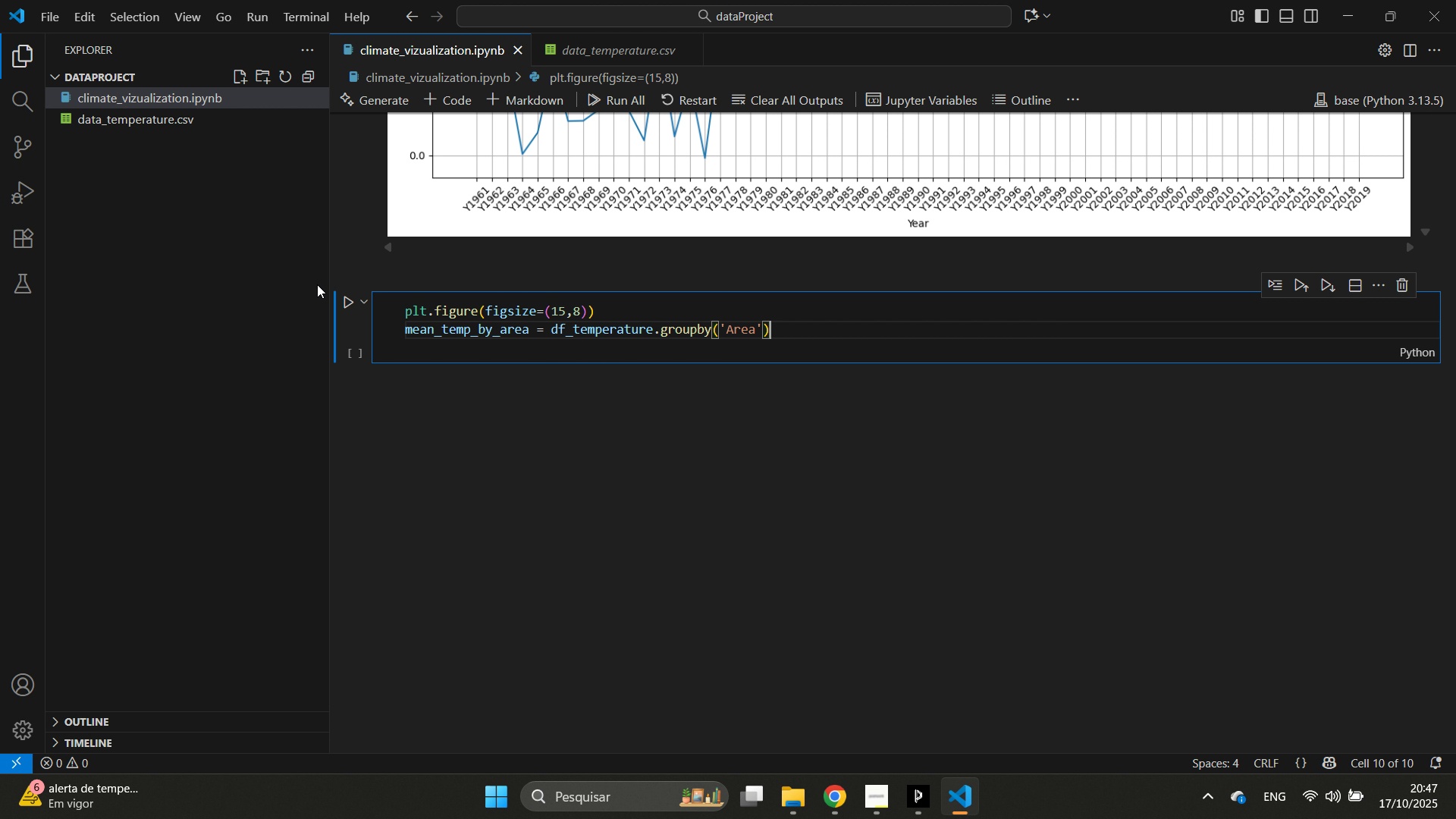 
key(BracketLeft)
 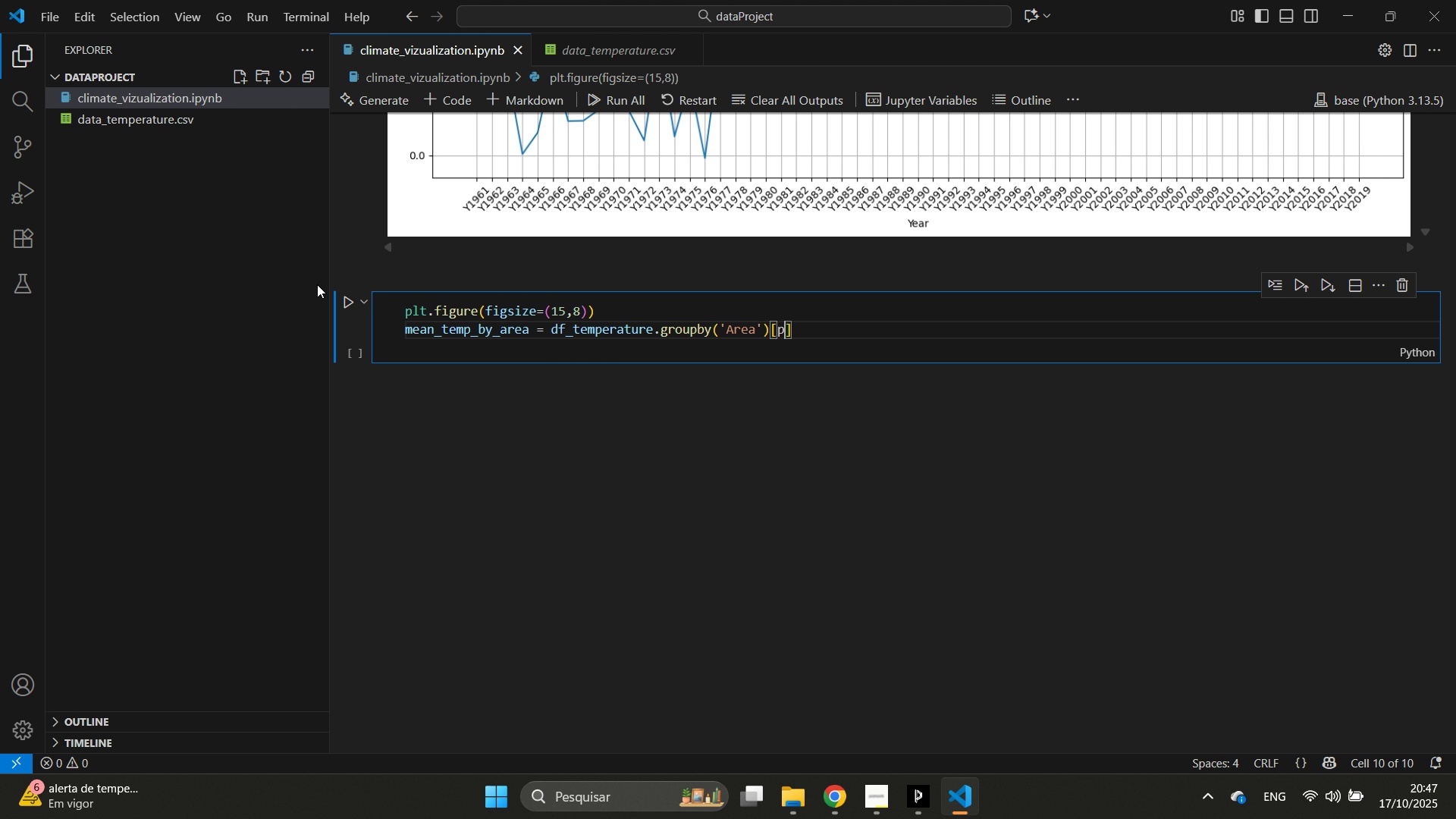 
key(P)
 